 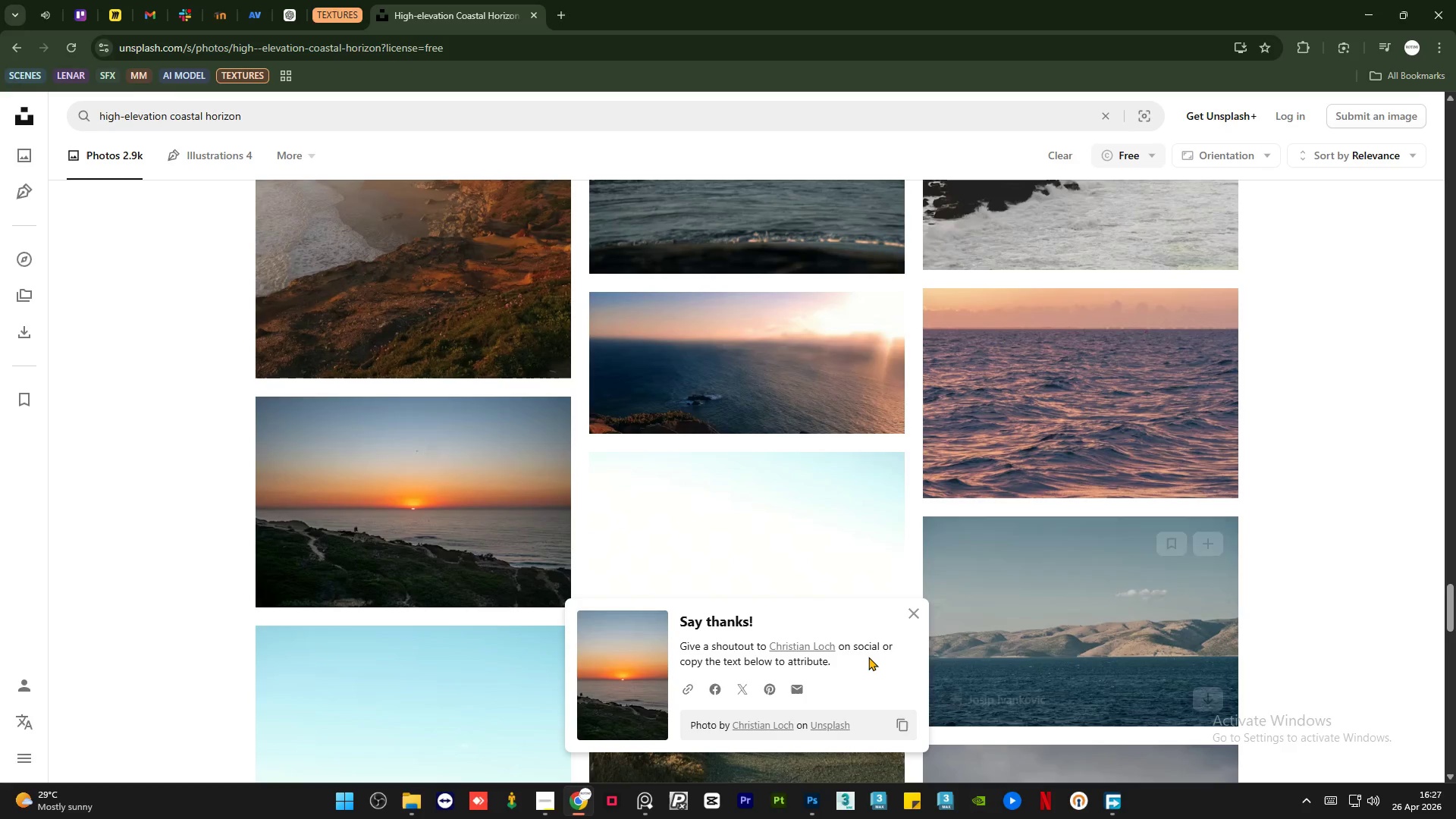 
left_click_drag(start_coordinate=[1445, 623], to_coordinate=[1455, 94])
 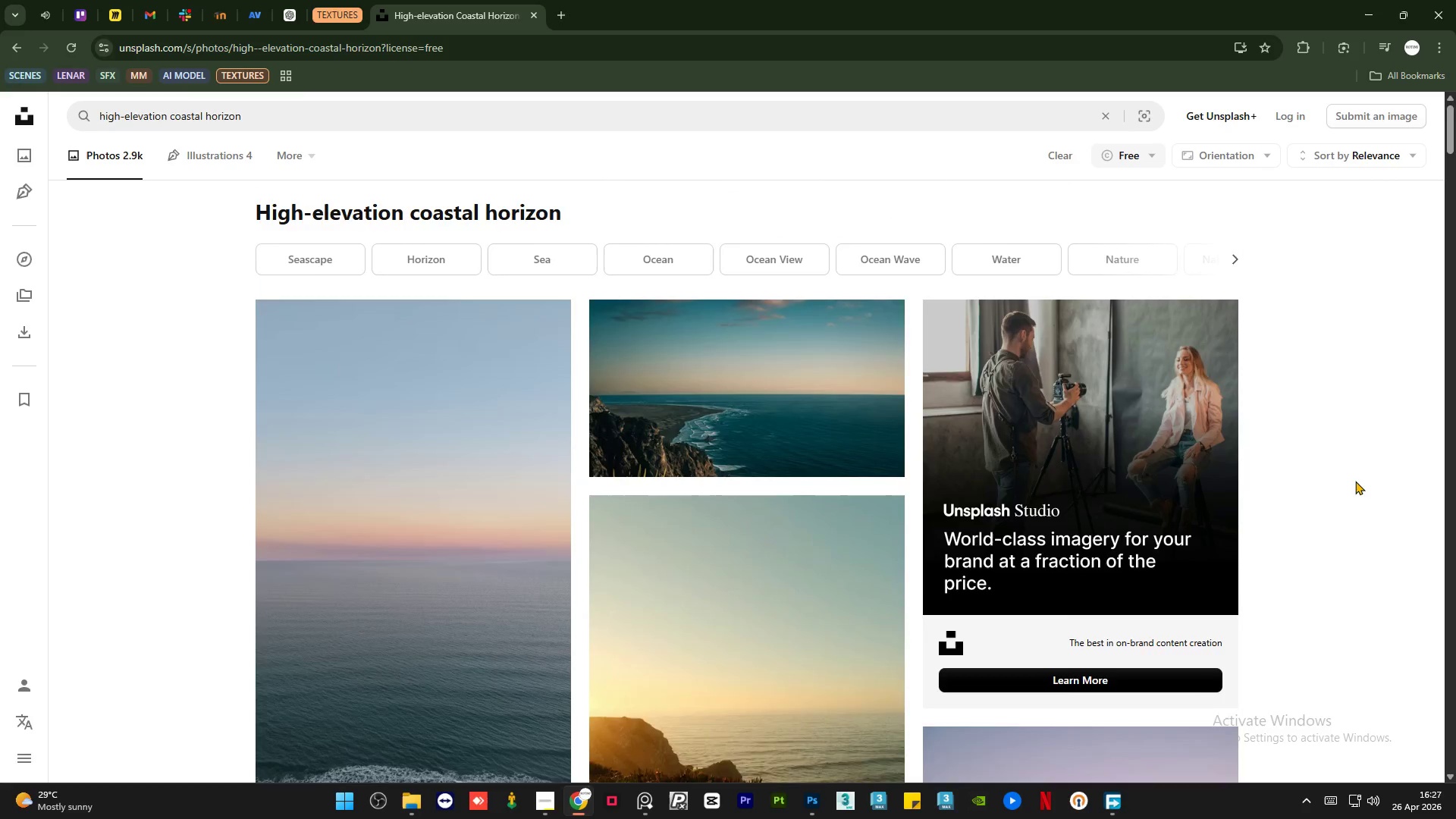 
scroll: coordinate [1335, 513], scroll_direction: down, amount: 18.0
 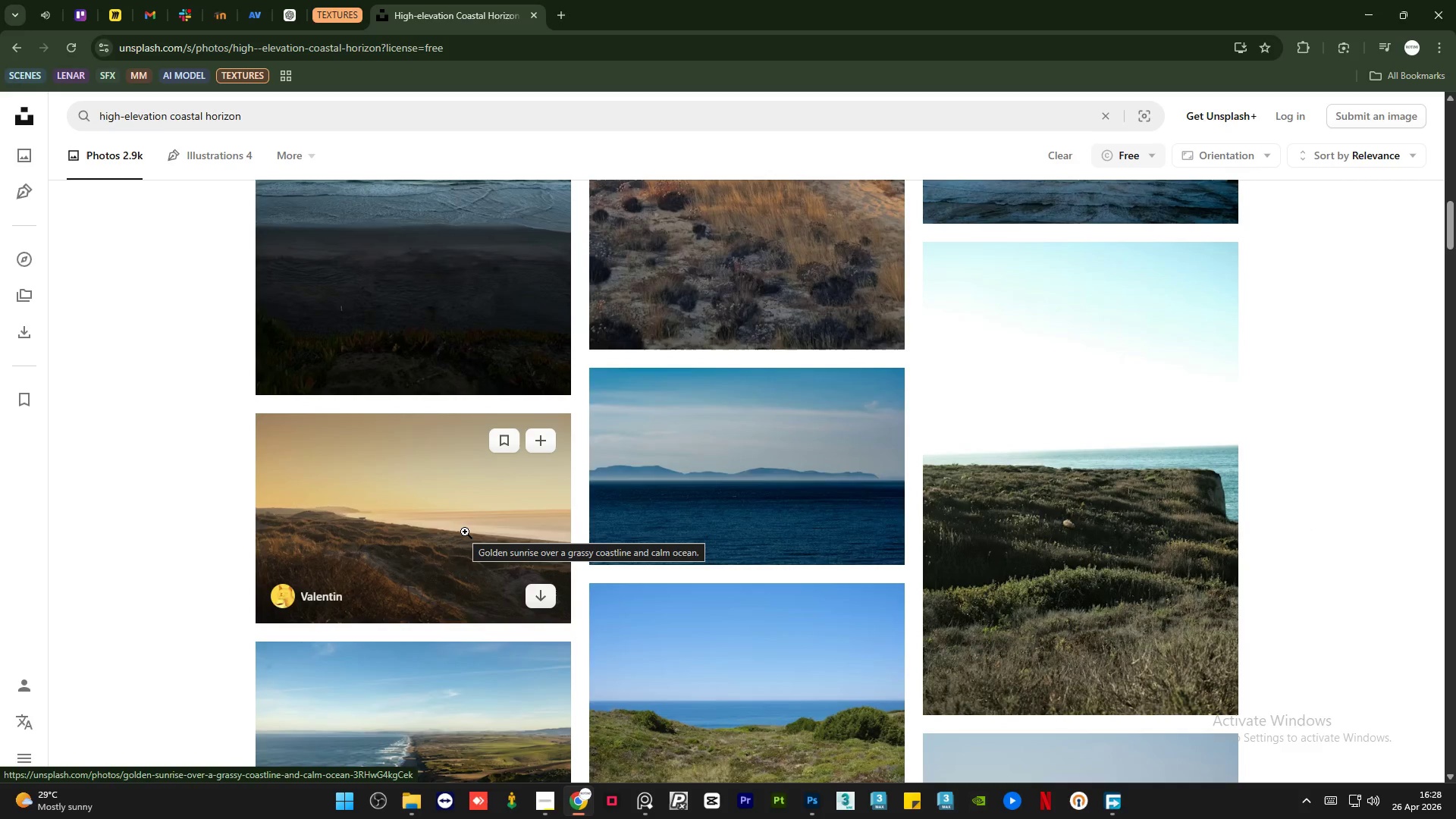 
middle_click([465, 532])
 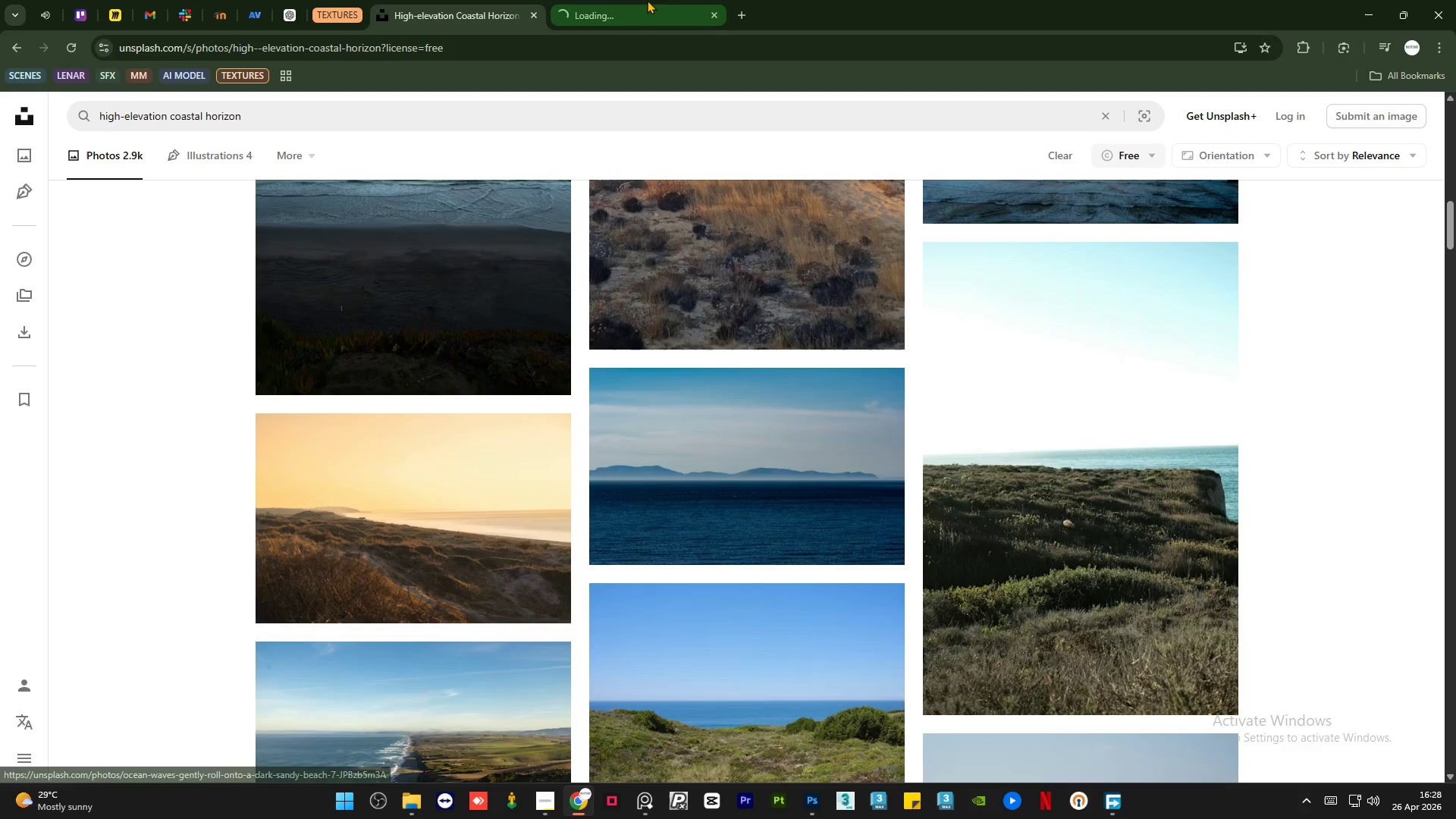 
left_click([610, 0])
 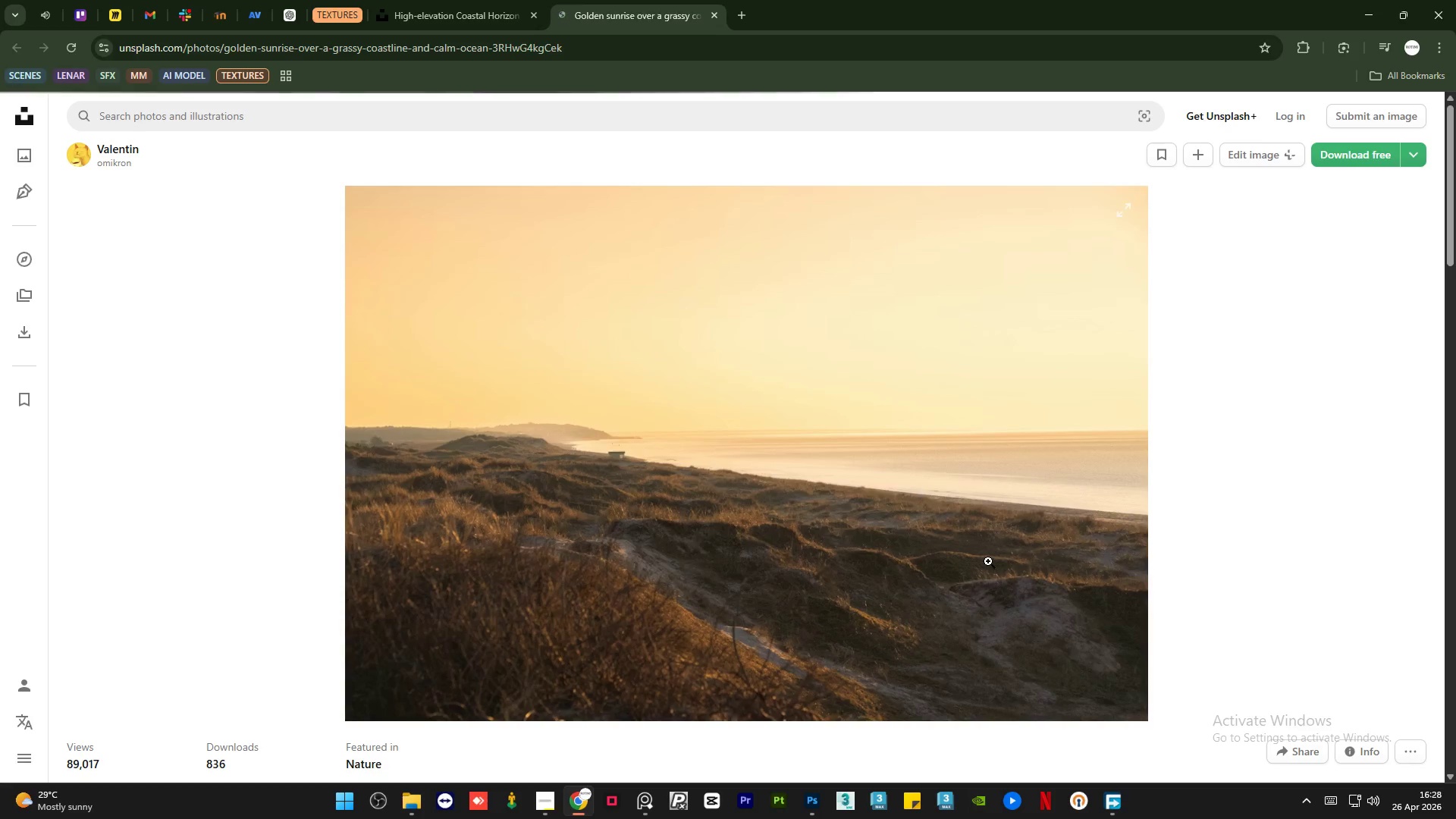 
scroll: coordinate [1213, 544], scroll_direction: down, amount: 11.0
 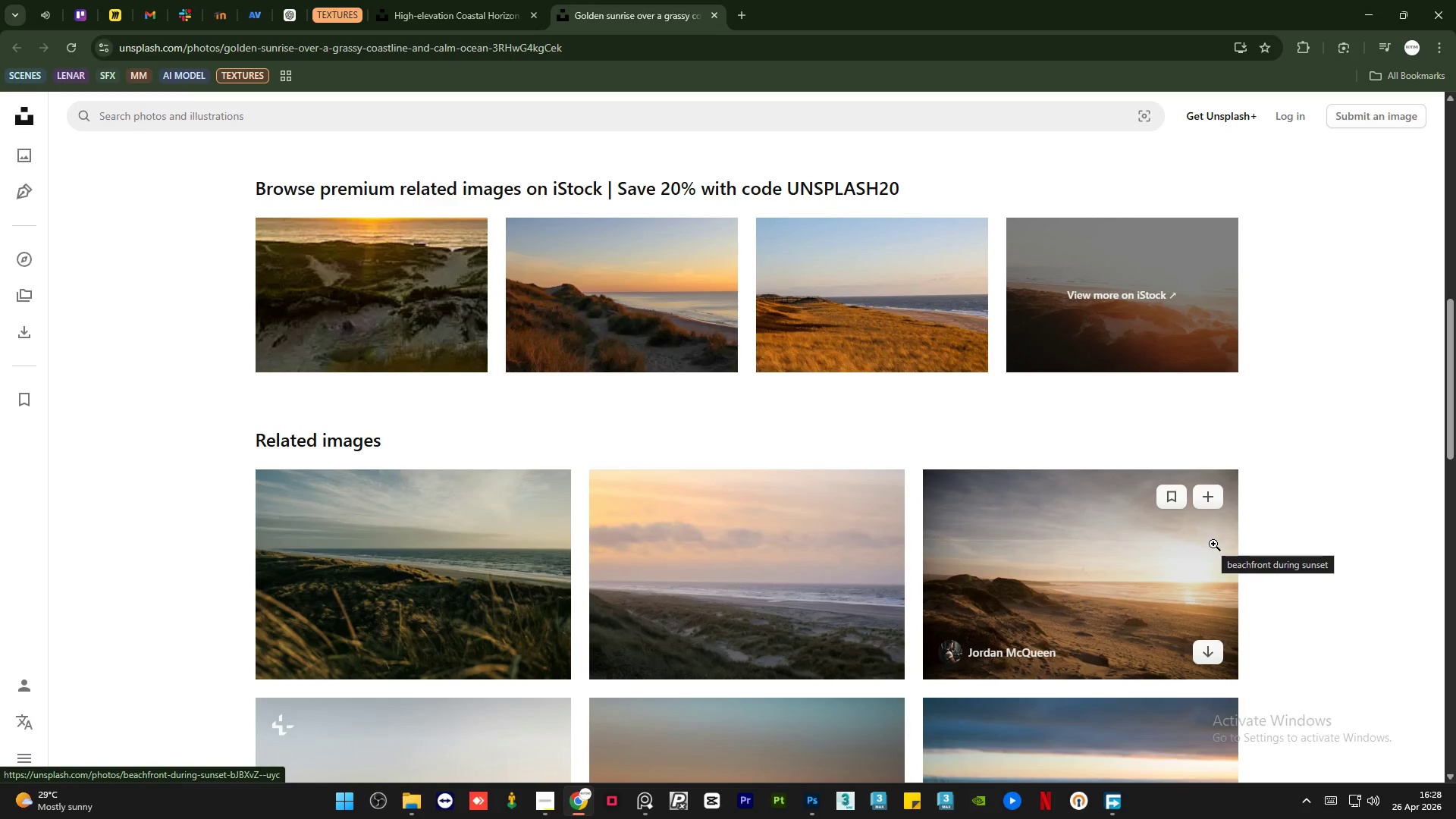 
scroll: coordinate [1213, 544], scroll_direction: up, amount: 1.0
 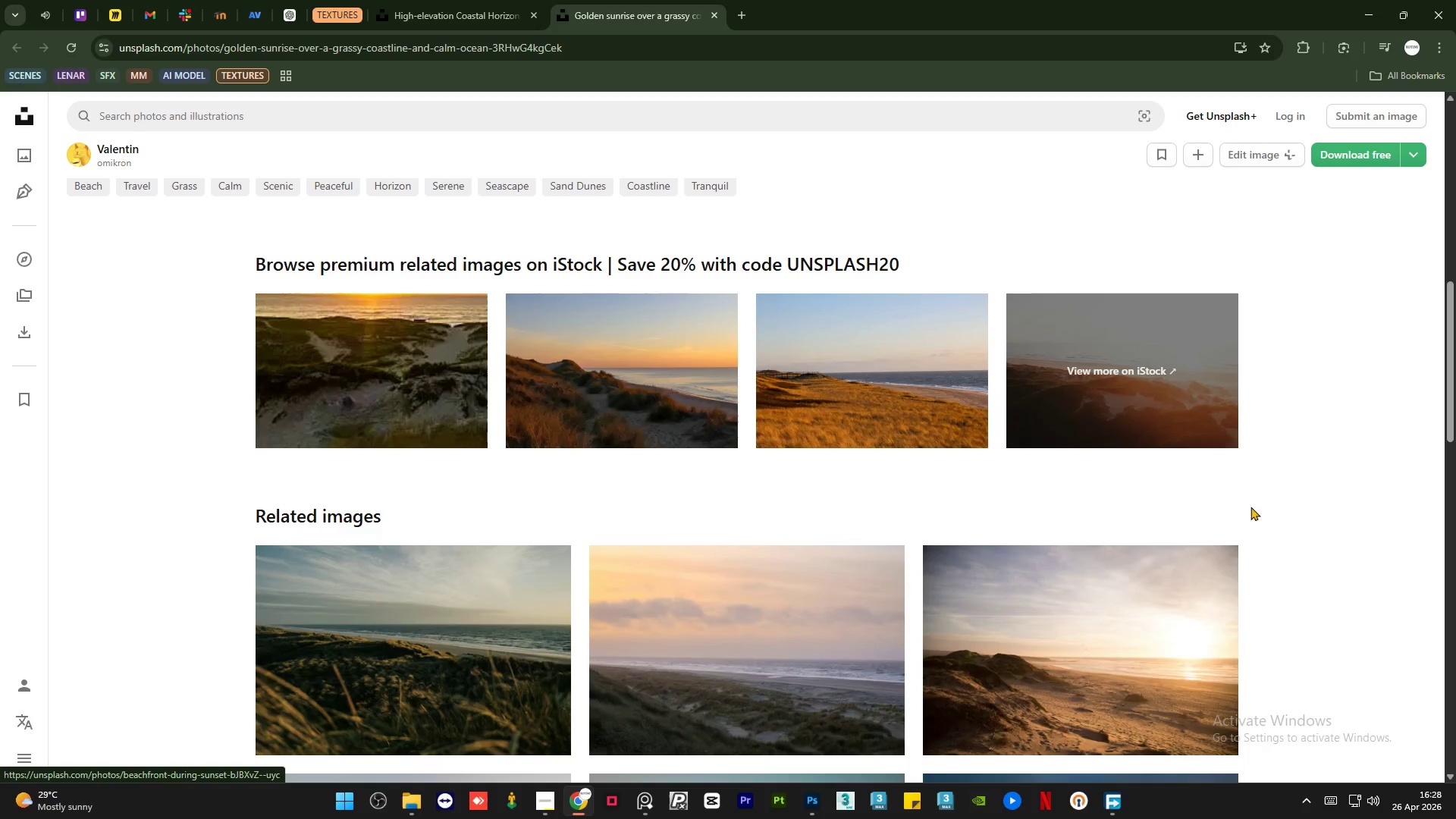 
scroll: coordinate [1304, 453], scroll_direction: down, amount: 7.0
 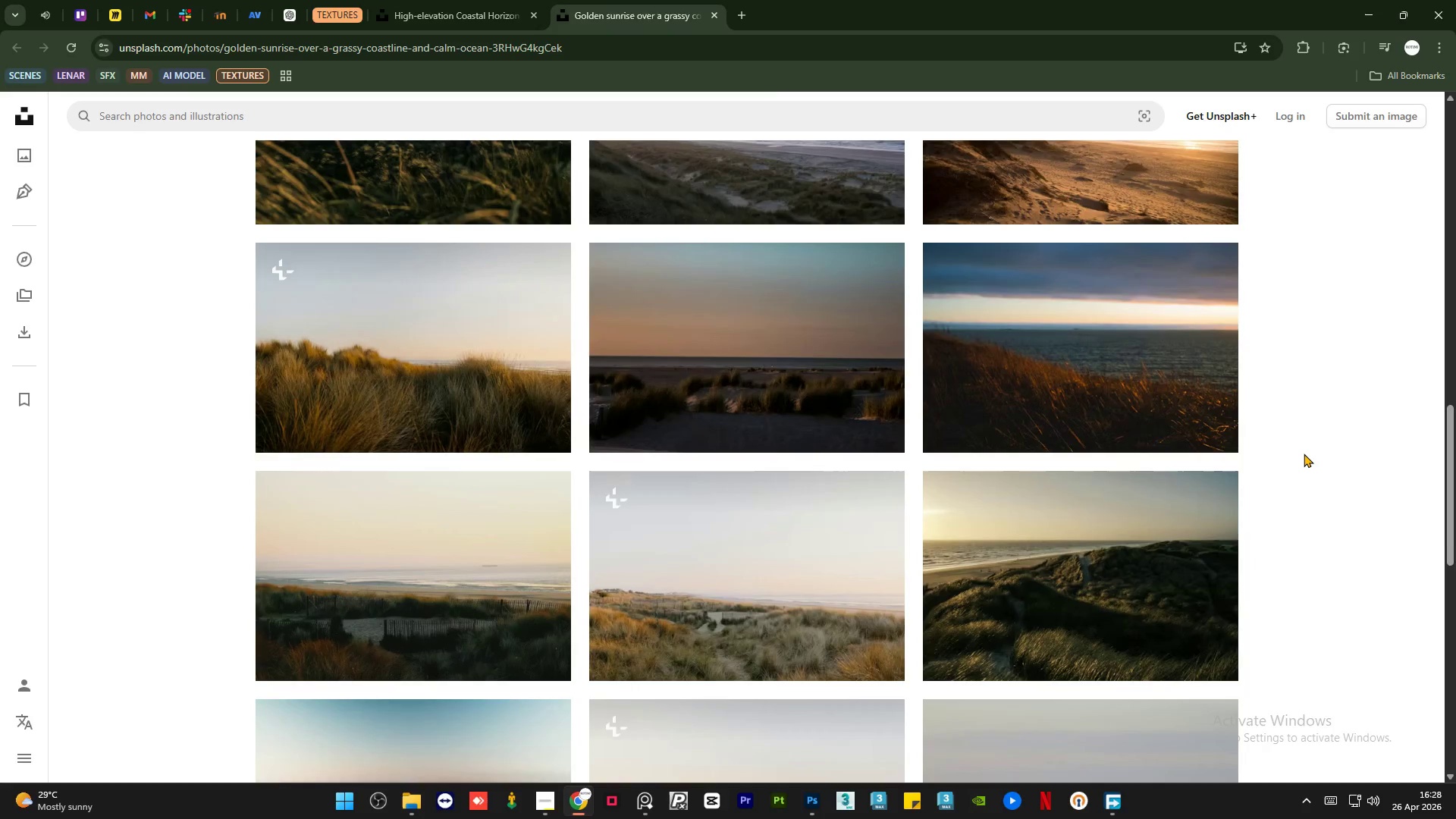 
scroll: coordinate [1304, 453], scroll_direction: up, amount: 4.0
 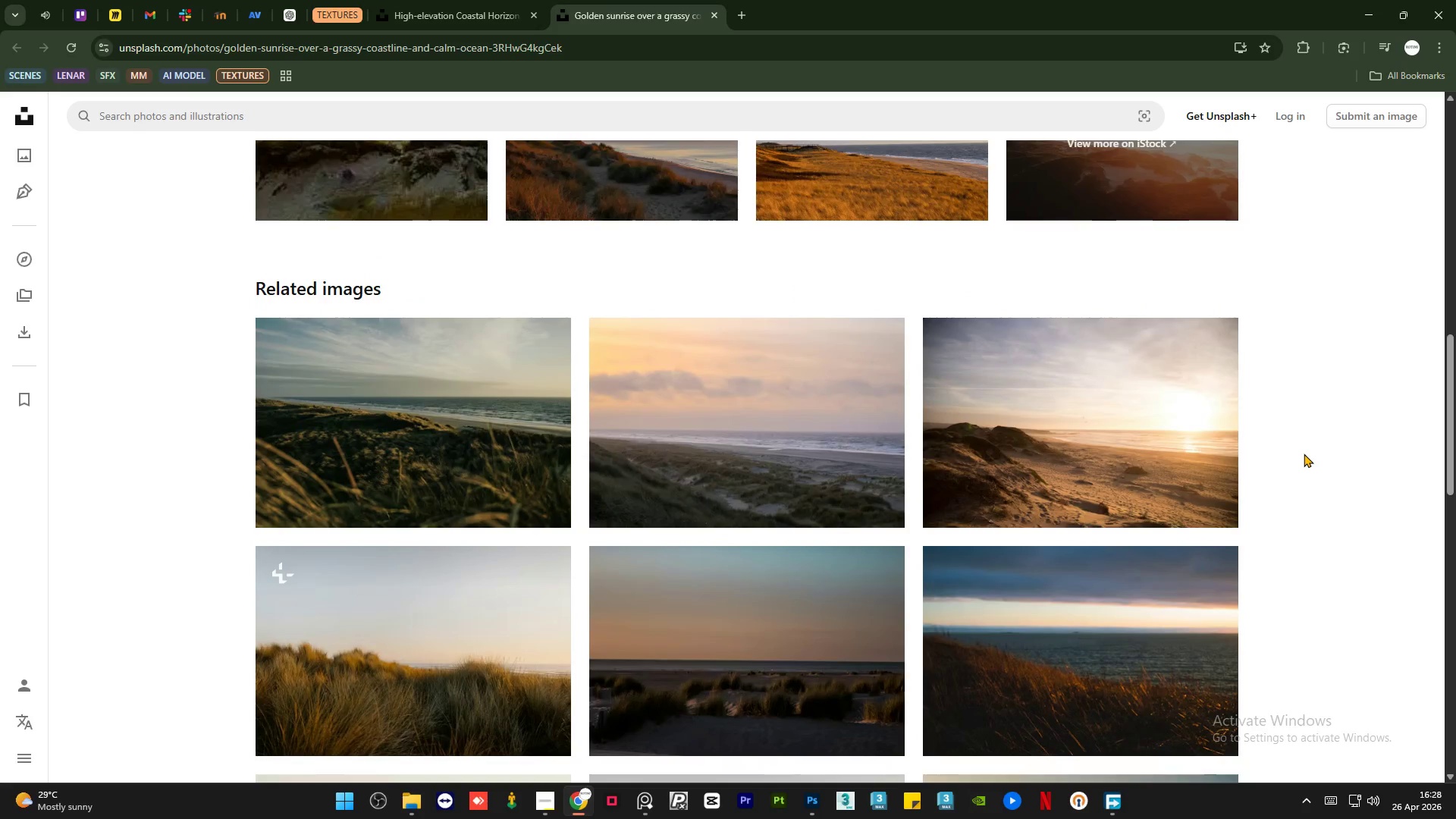 
scroll: coordinate [1304, 453], scroll_direction: down, amount: 6.0
 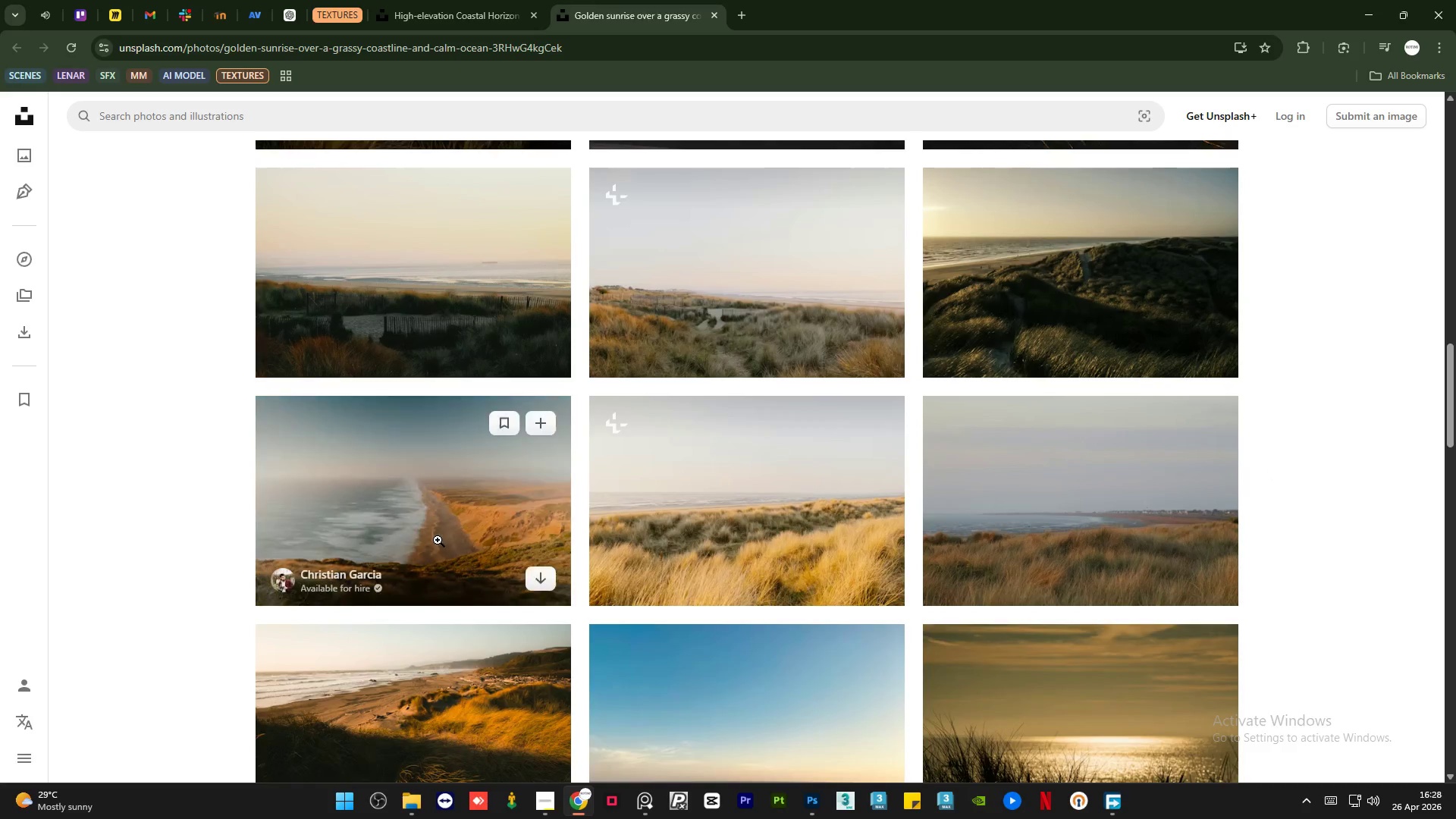 
left_click([539, 573])
 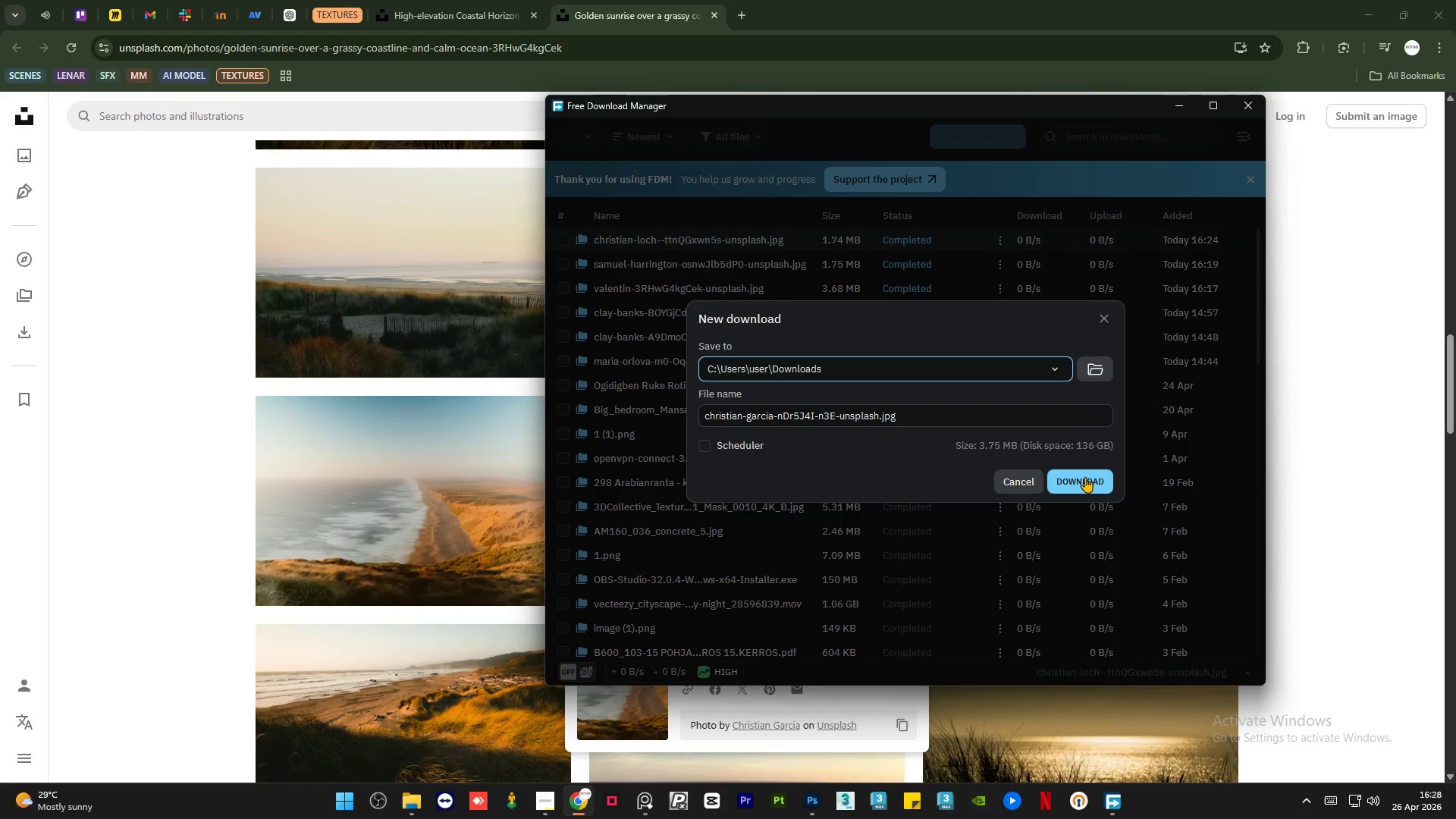 
wait(6.0)
 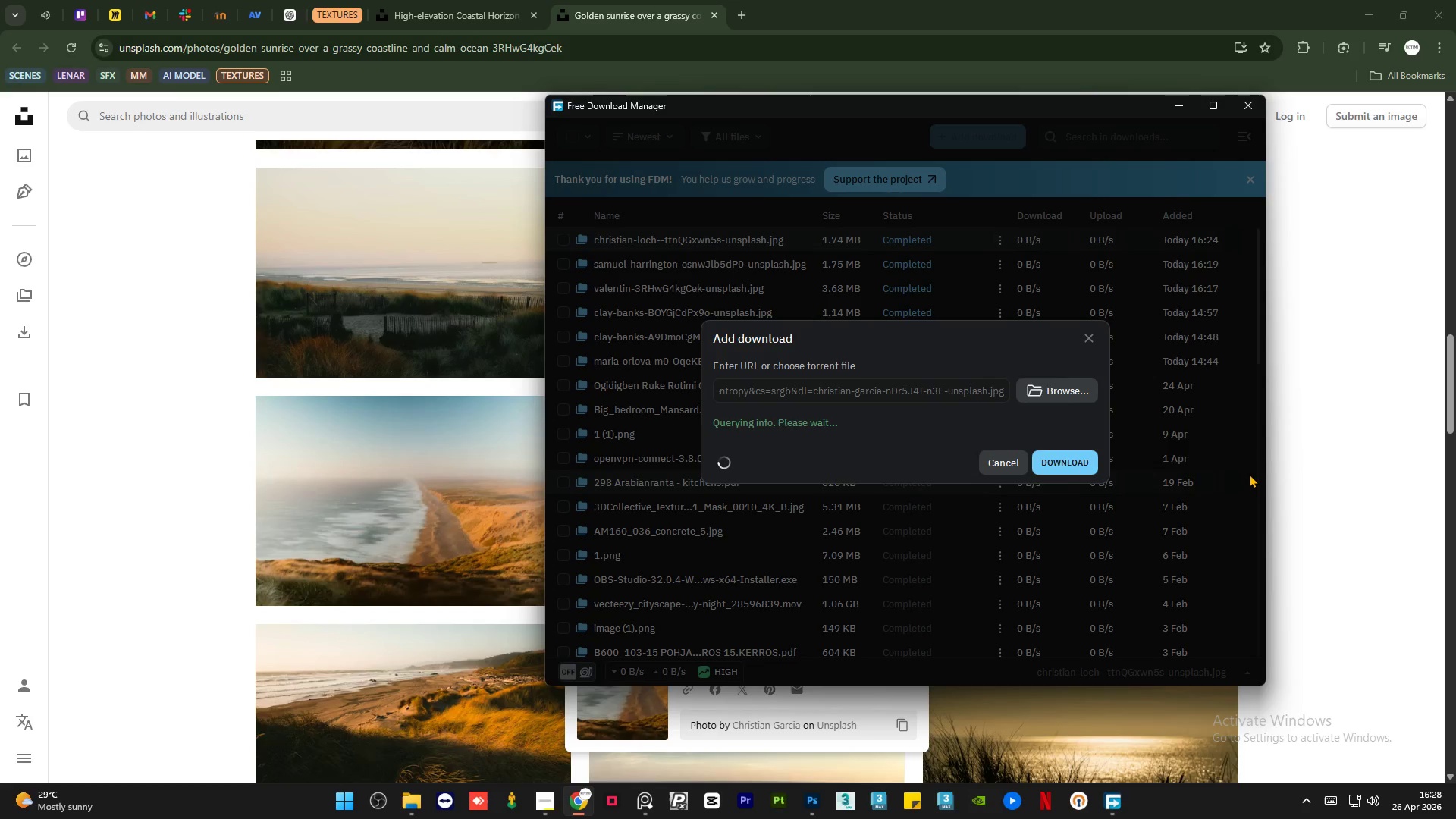 
left_click([1074, 479])
 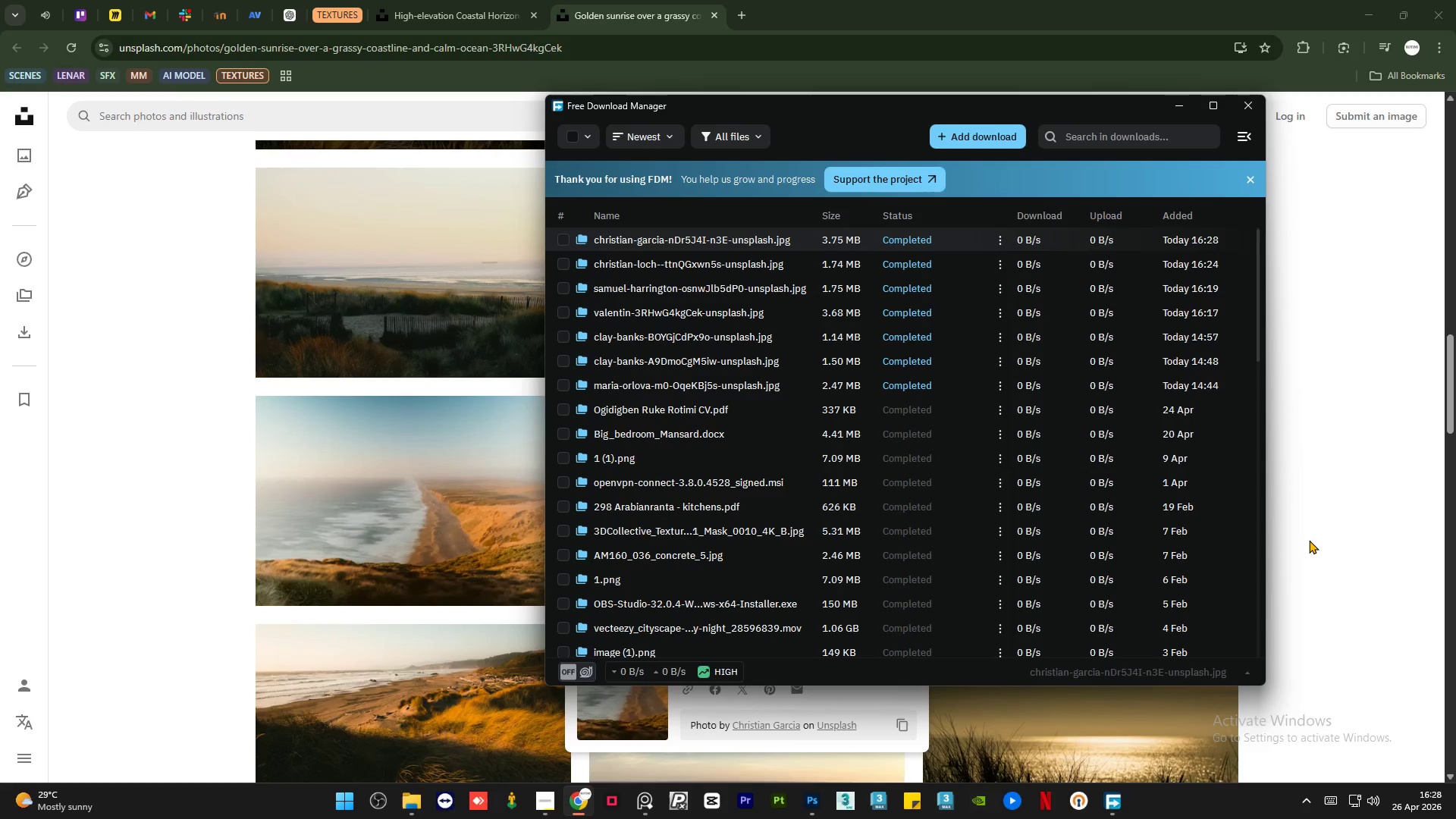 
left_click([1309, 540])
 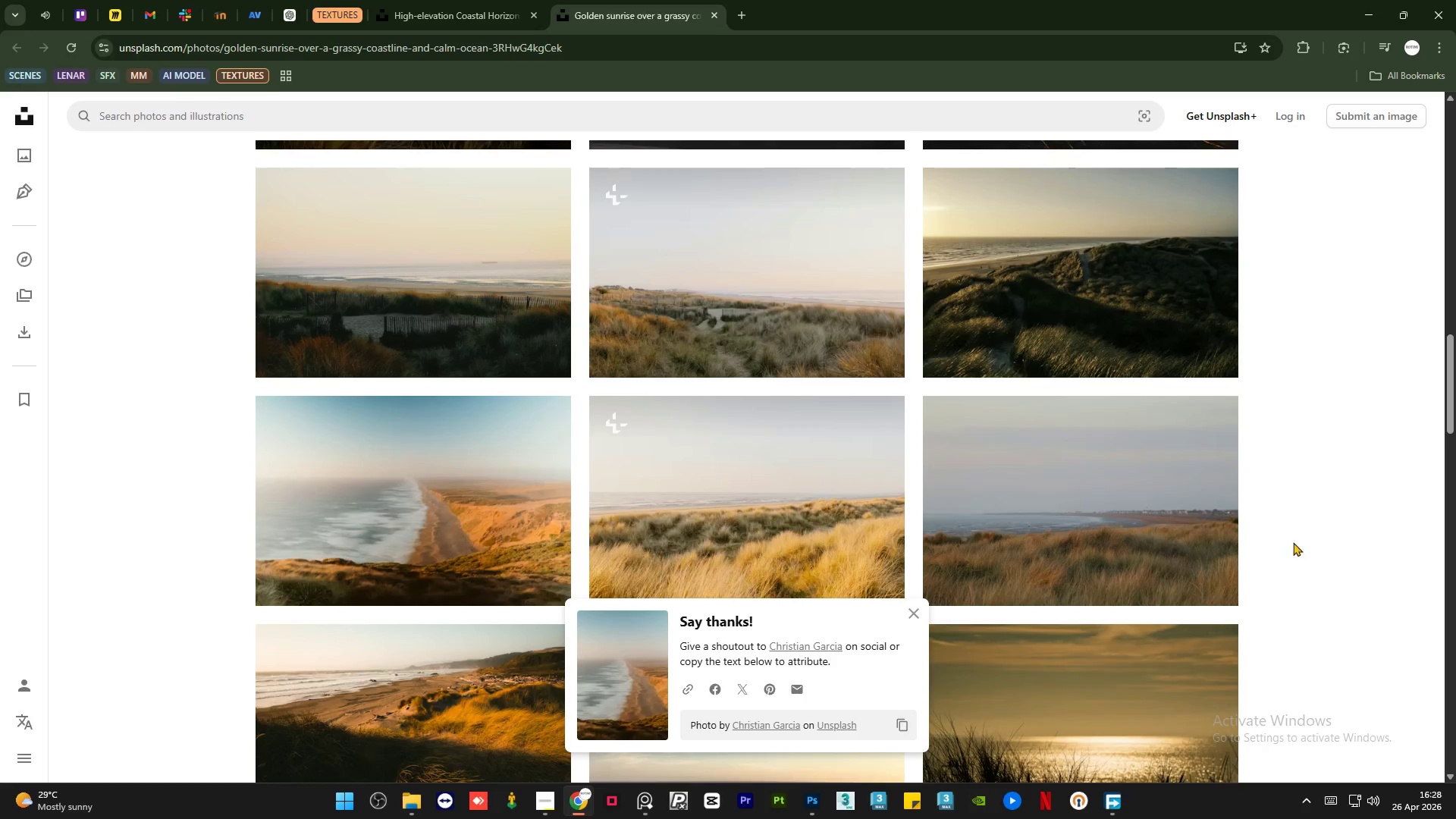 
scroll: coordinate [1275, 546], scroll_direction: down, amount: 2.0
 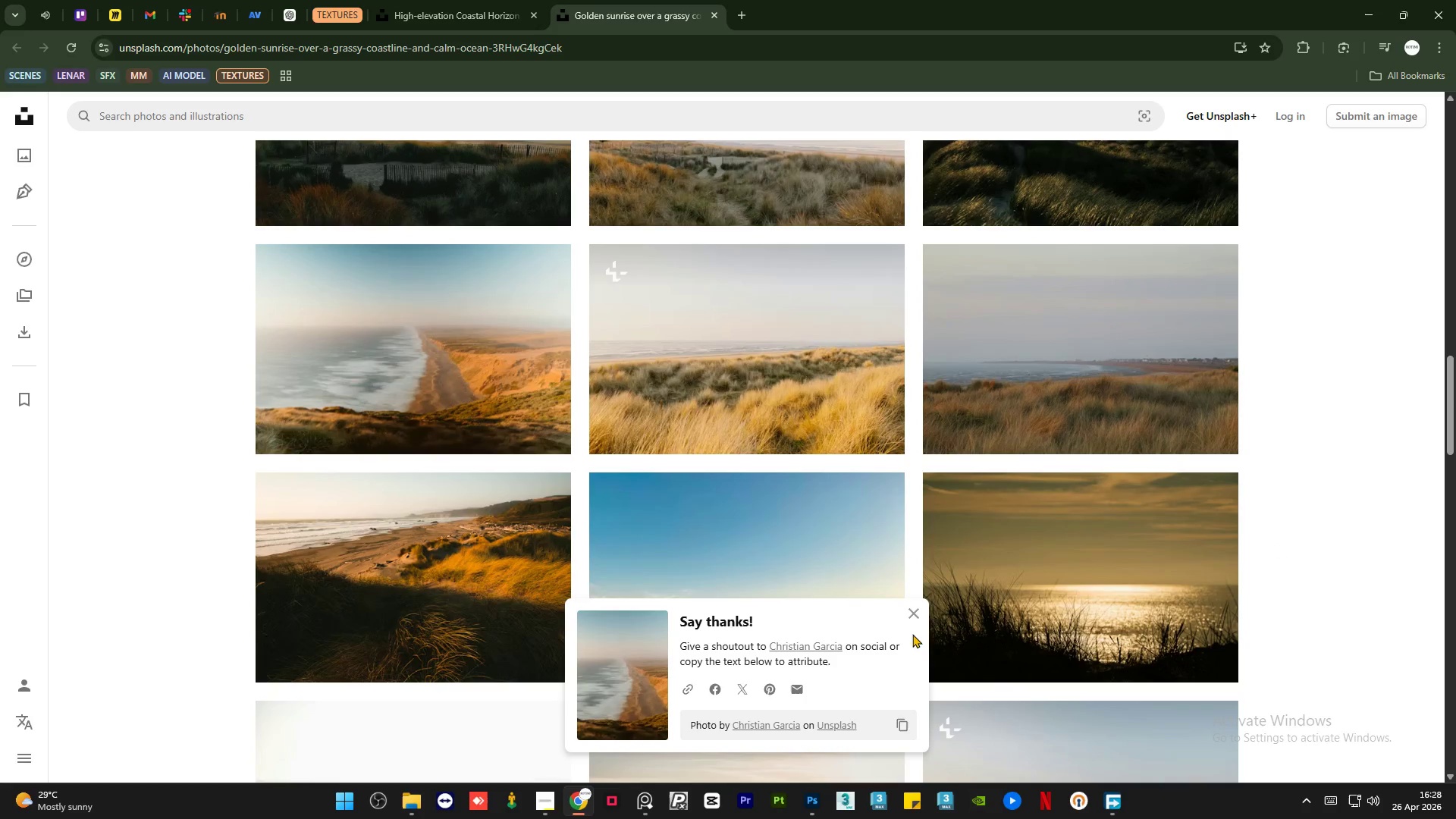 
left_click([916, 610])
 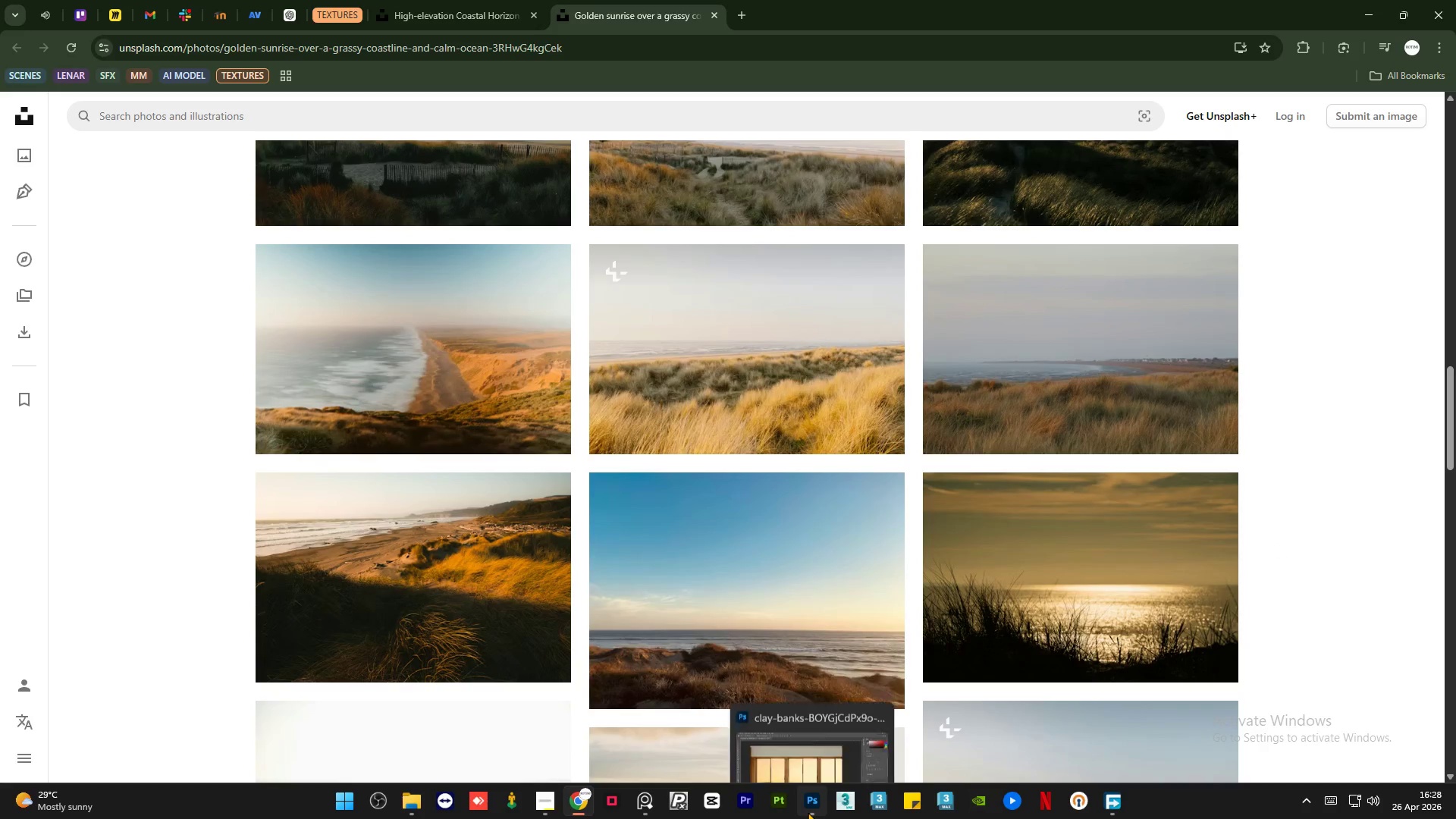 
left_click([808, 812])
 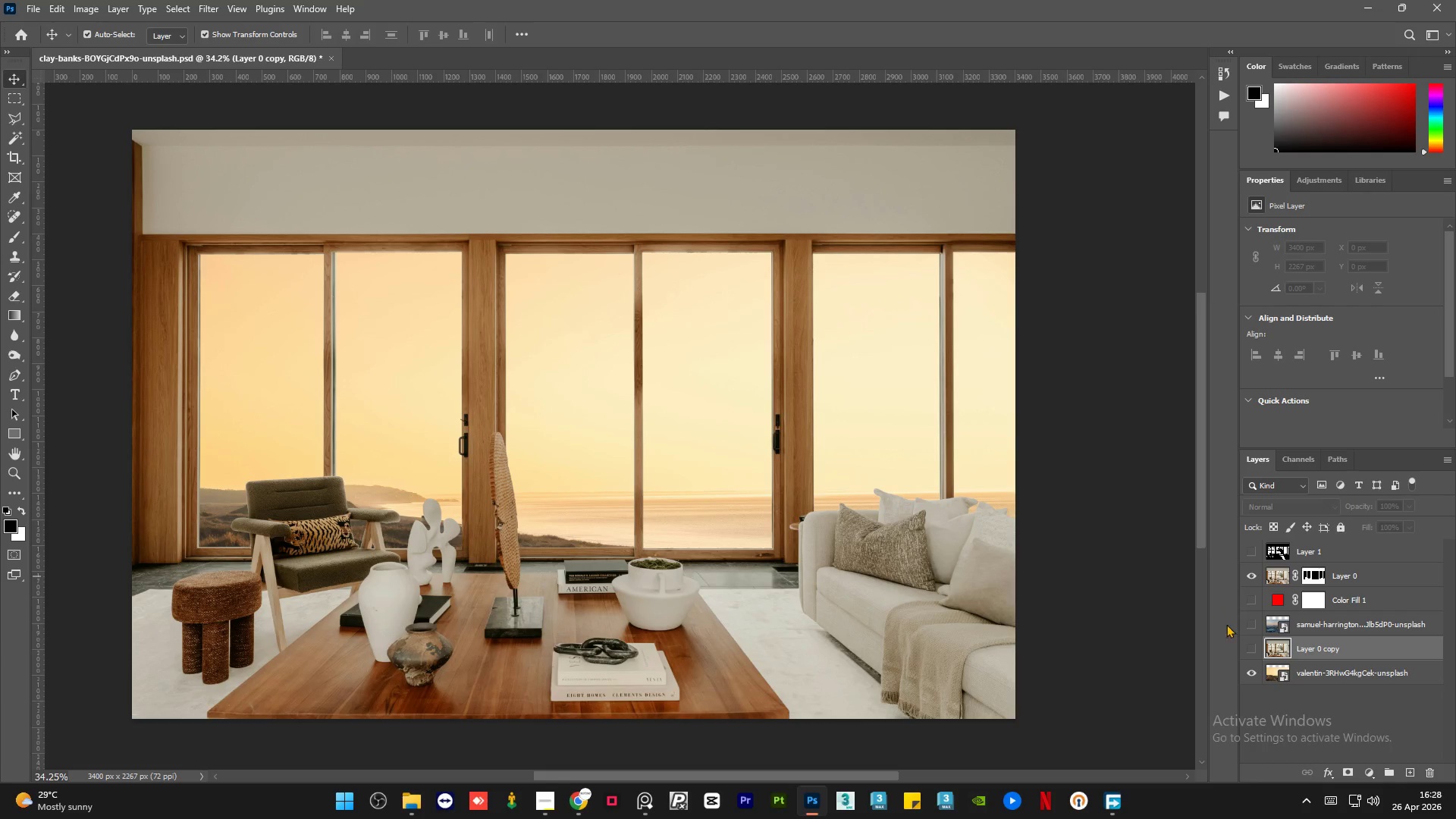 
left_click([1249, 651])
 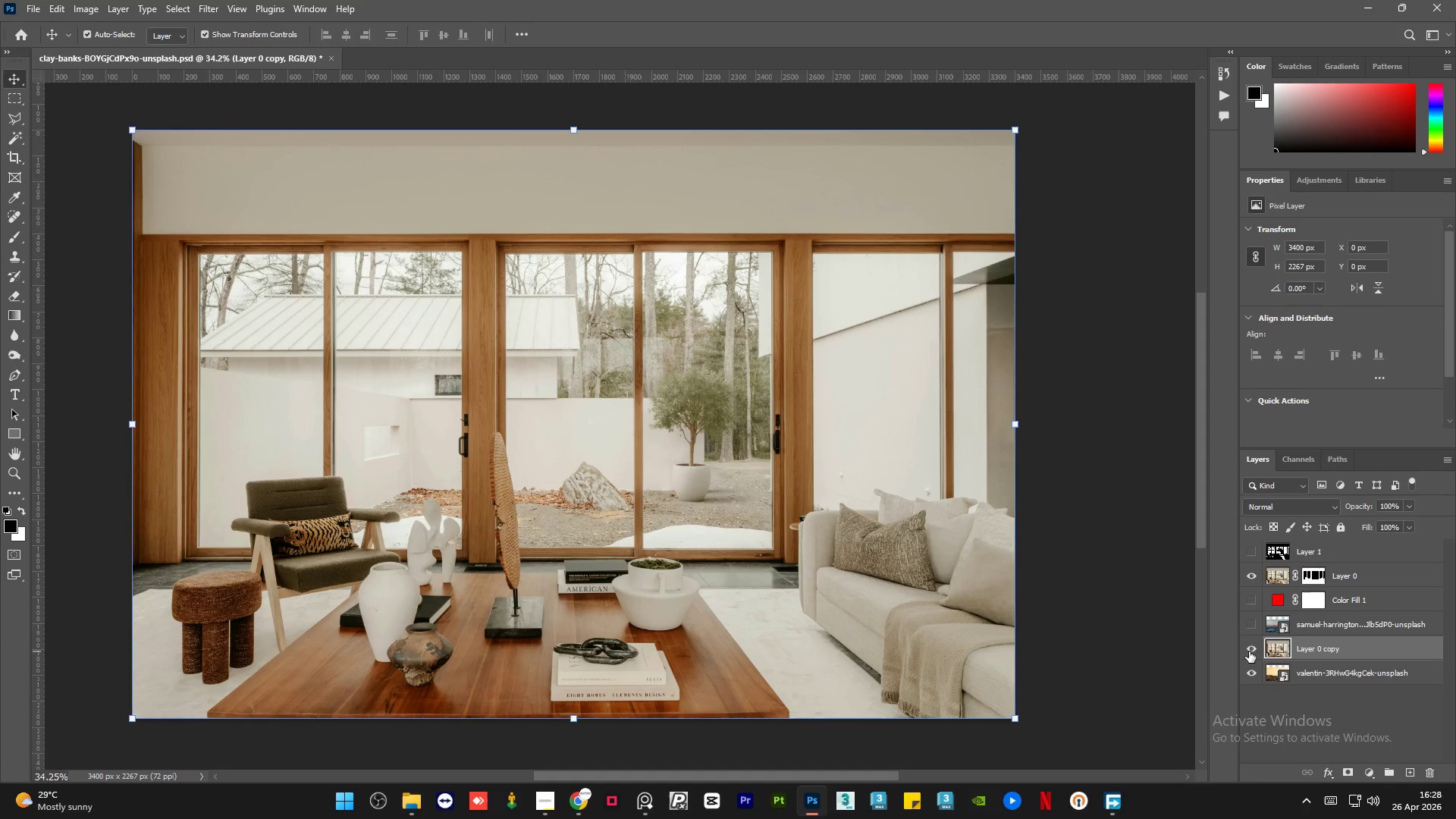 
left_click([1249, 651])
 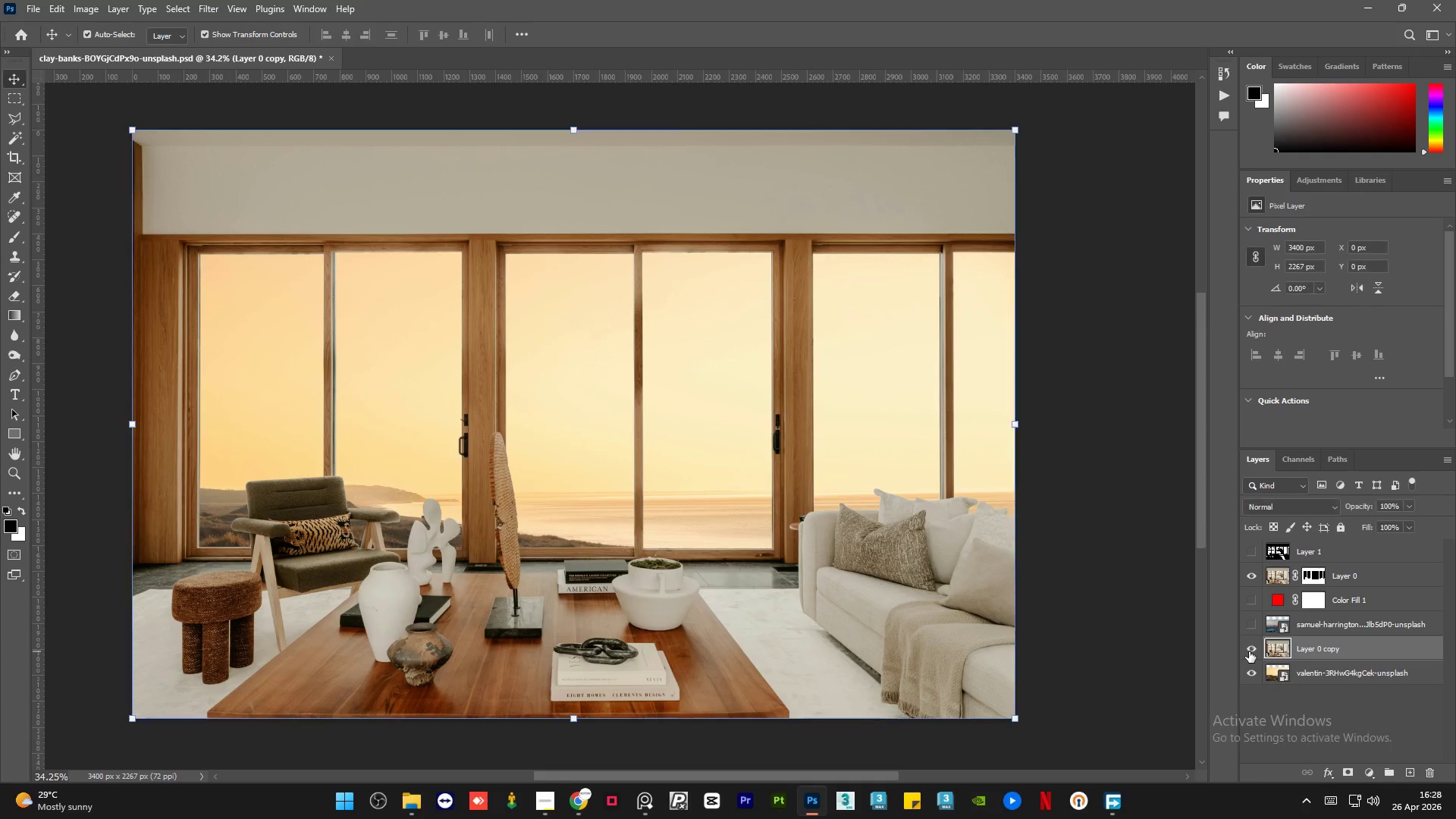 
double_click([1249, 651])
 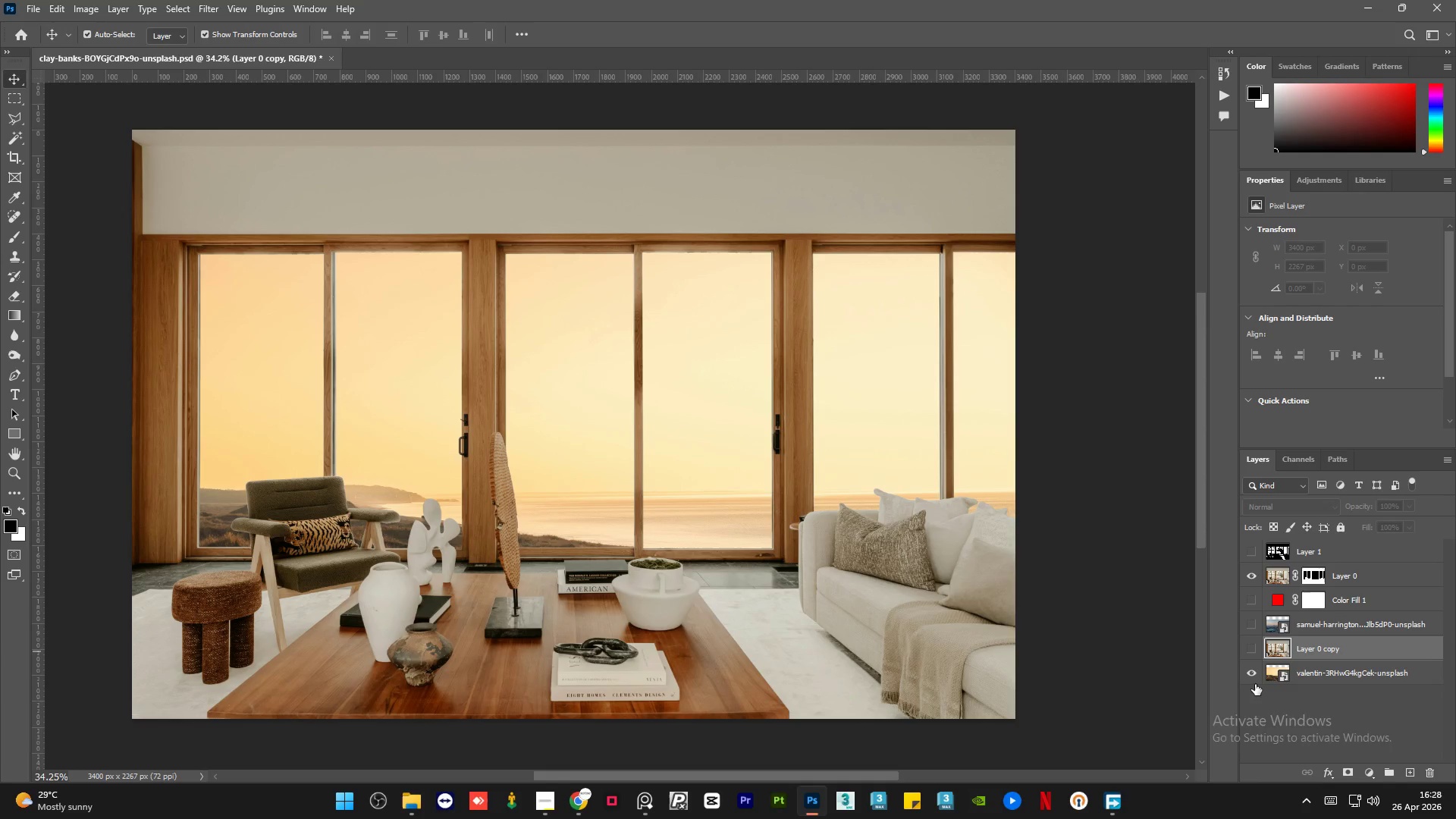 
left_click([1249, 673])
 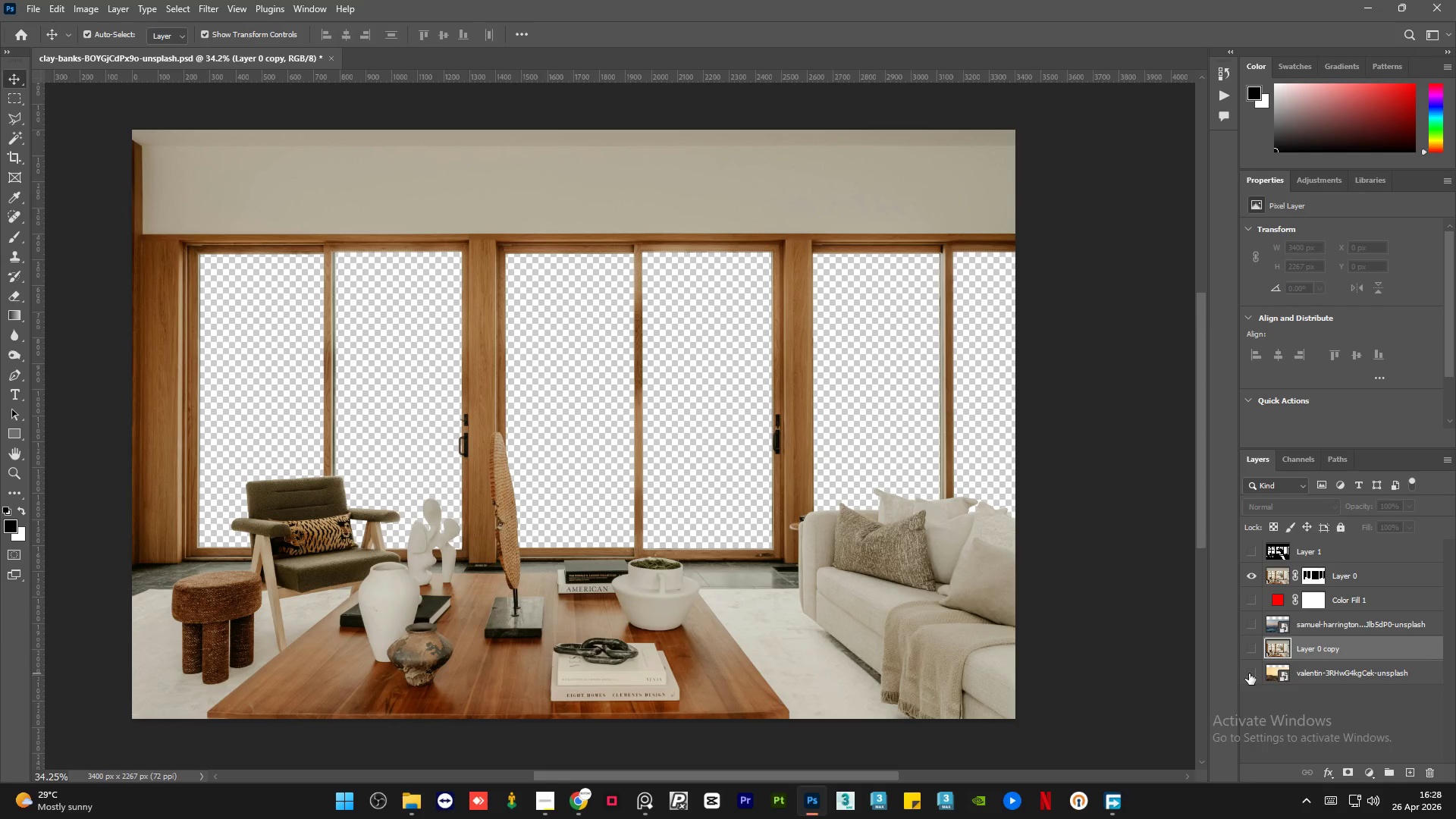 
left_click([1249, 673])
 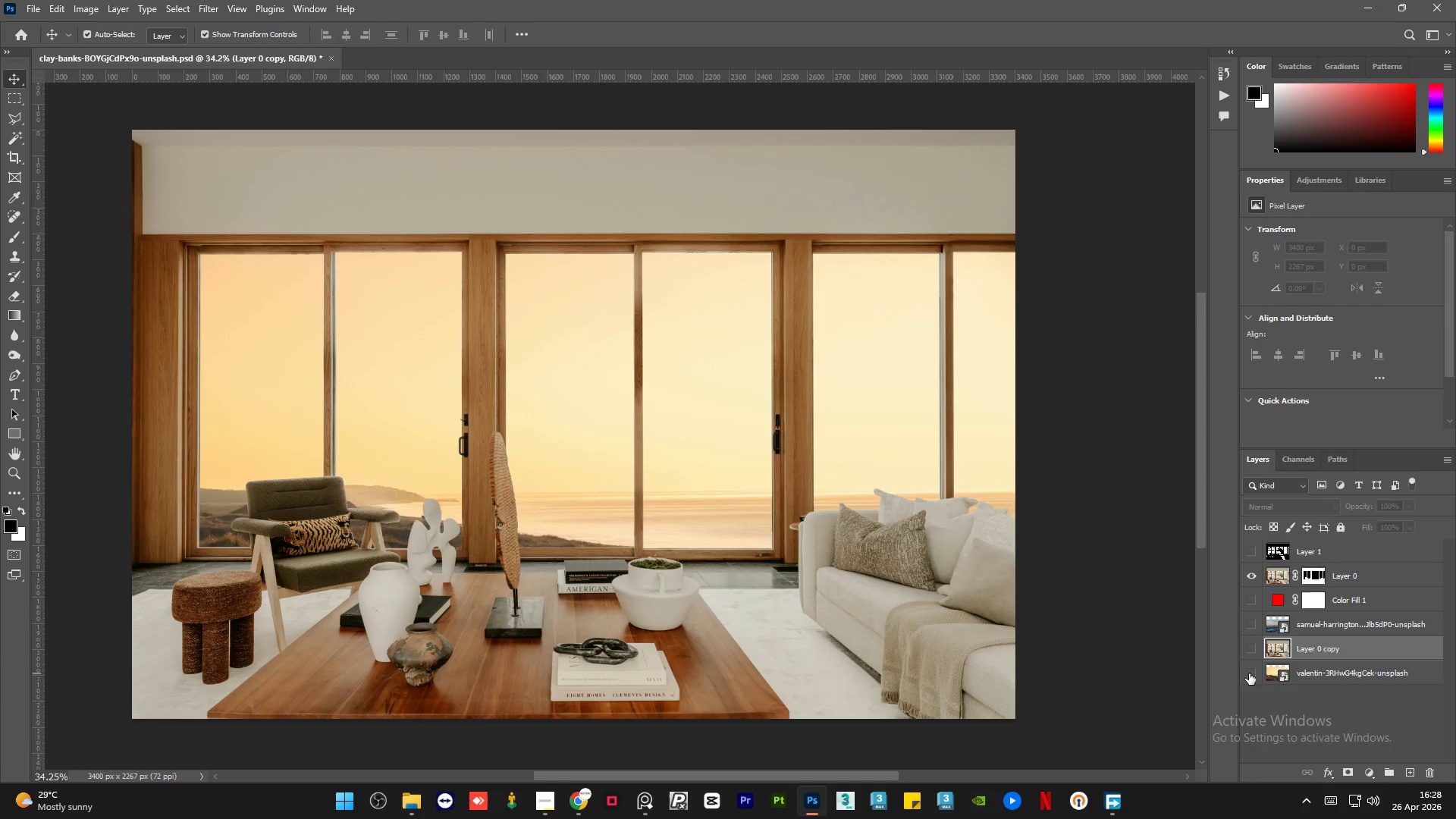 
double_click([1249, 673])
 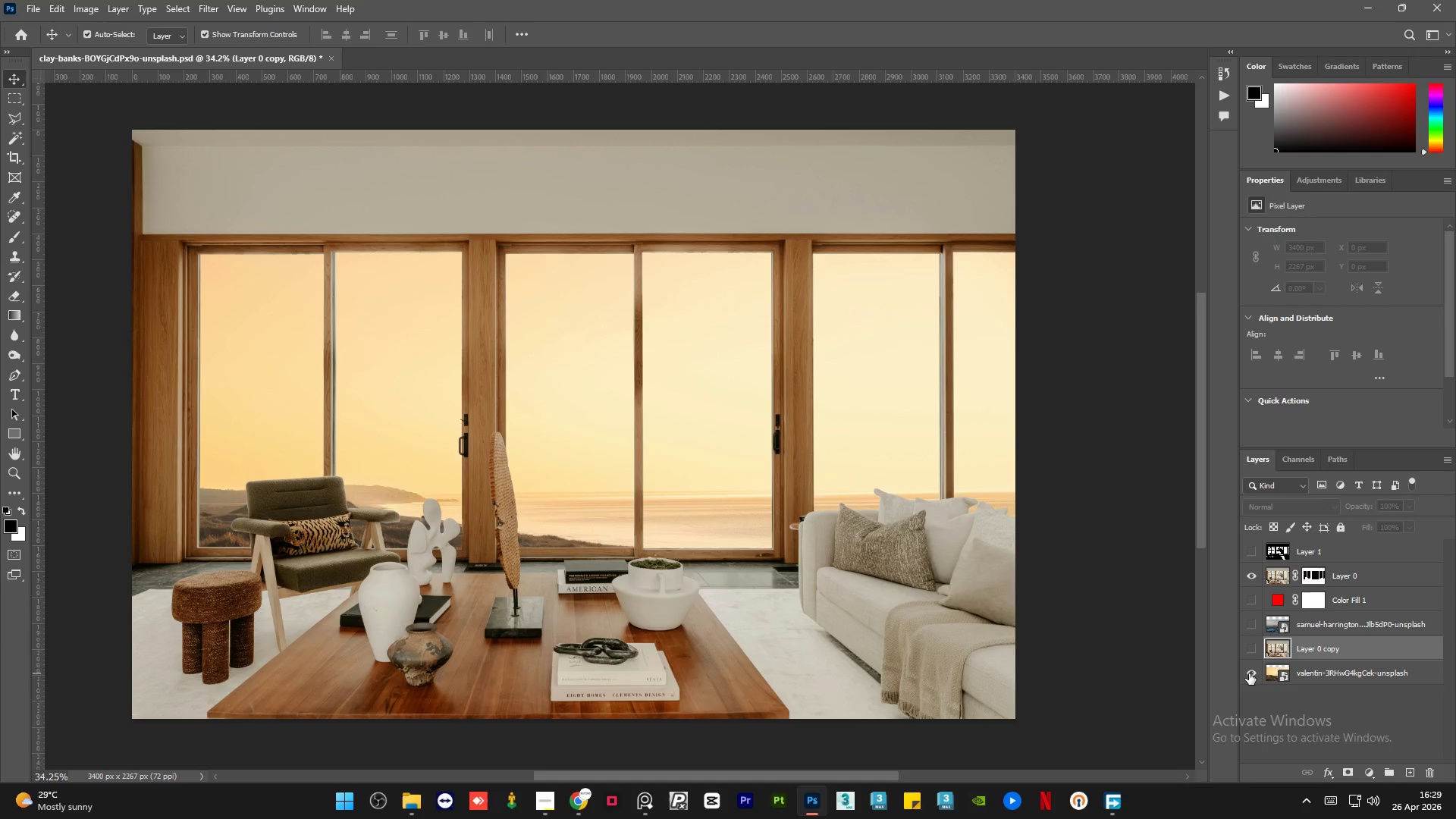 
wait(54.12)
 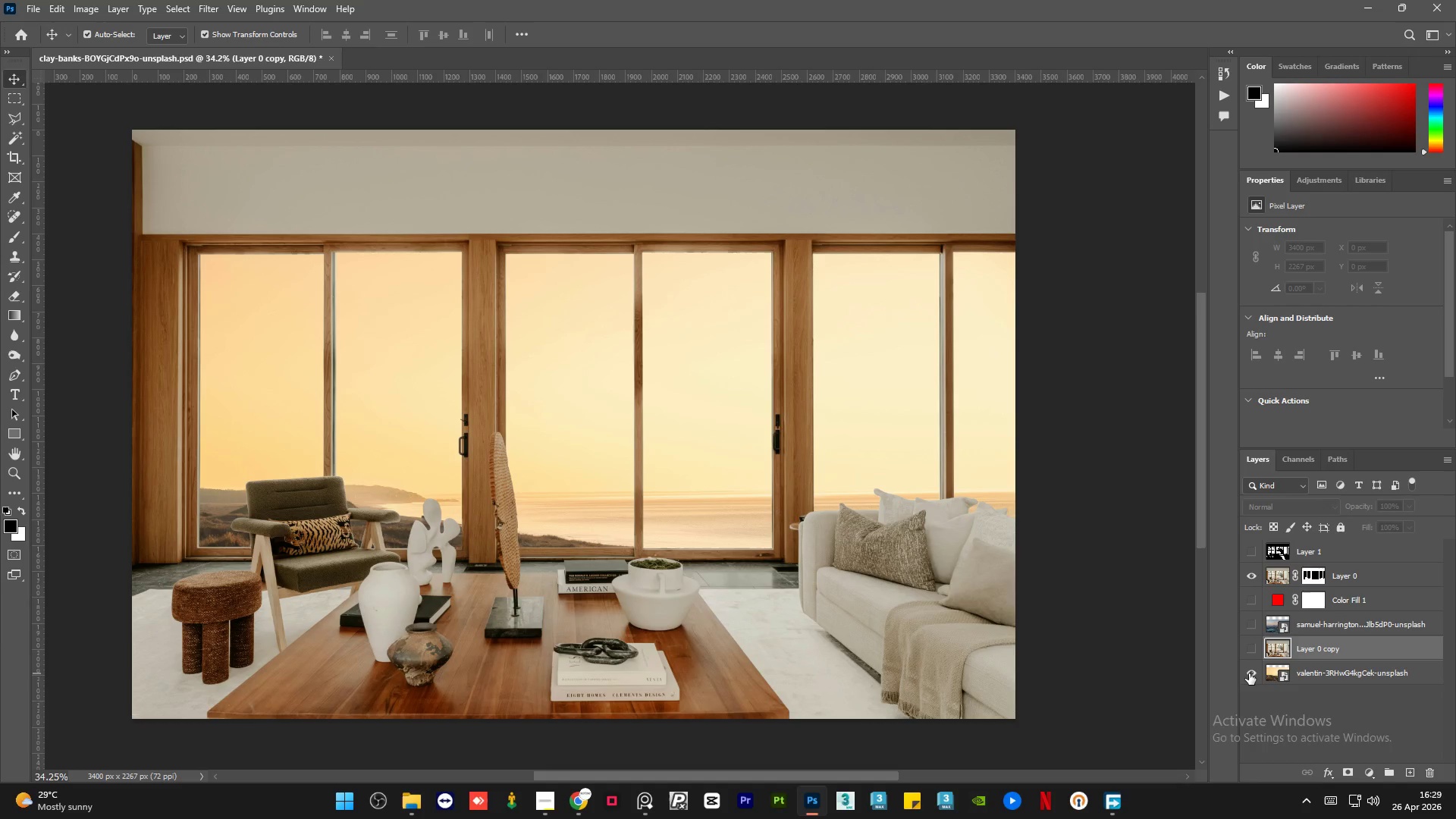 
mouse_move([1427, 825])
 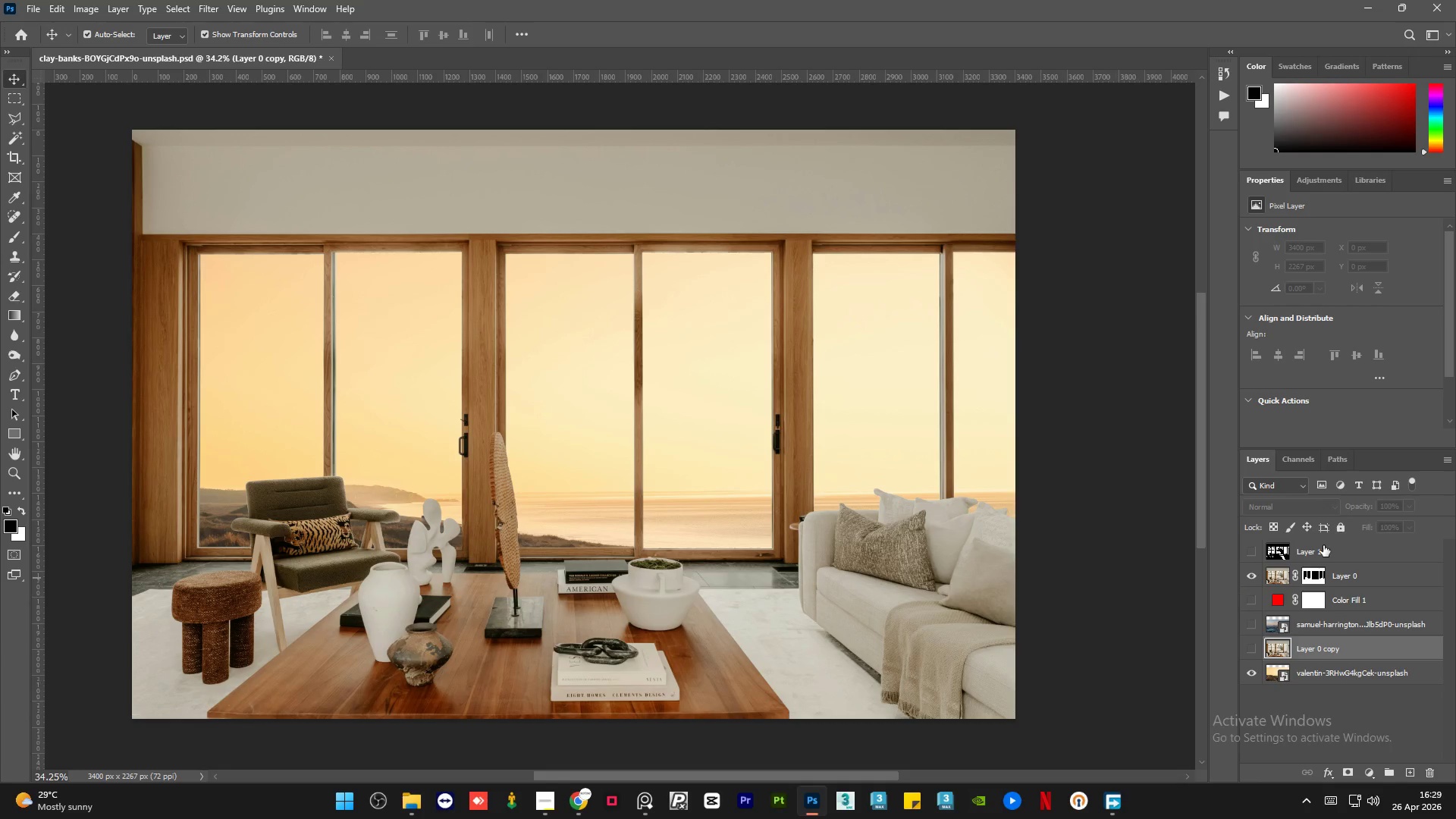 
left_click([1358, 683])
 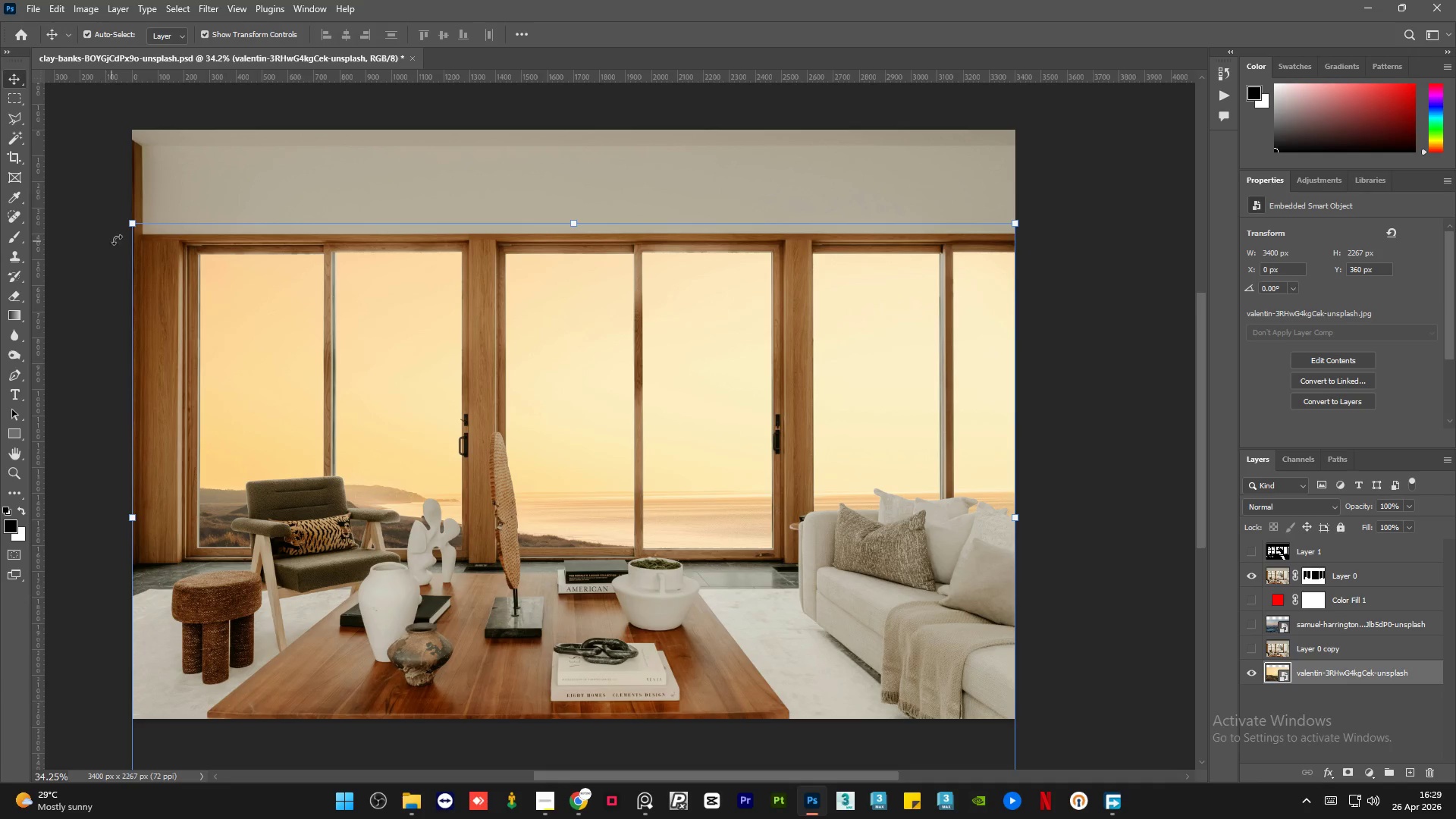 
left_click_drag(start_coordinate=[130, 224], to_coordinate=[206, 244])
 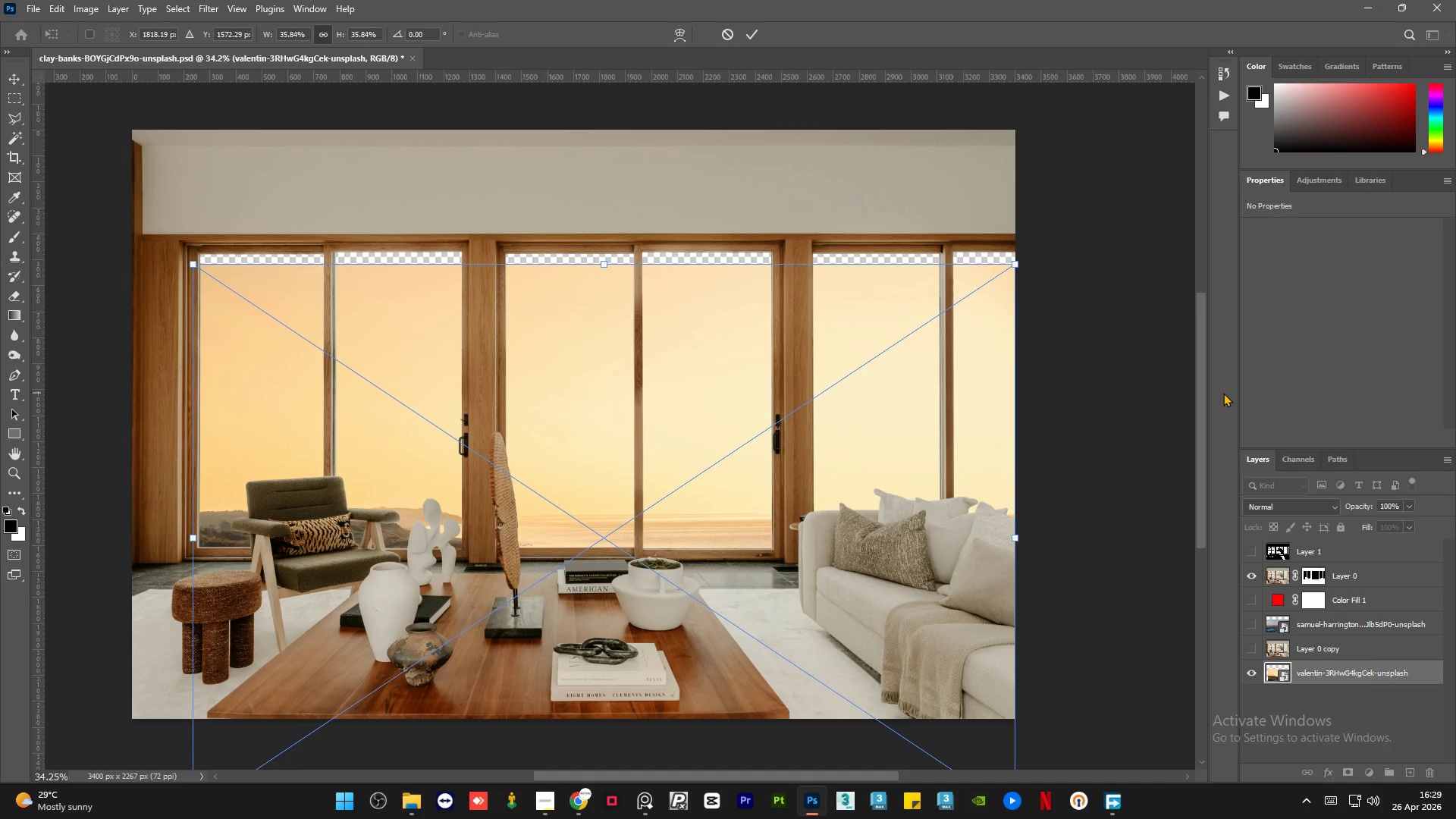 
key(Shift+ArrowUp)
 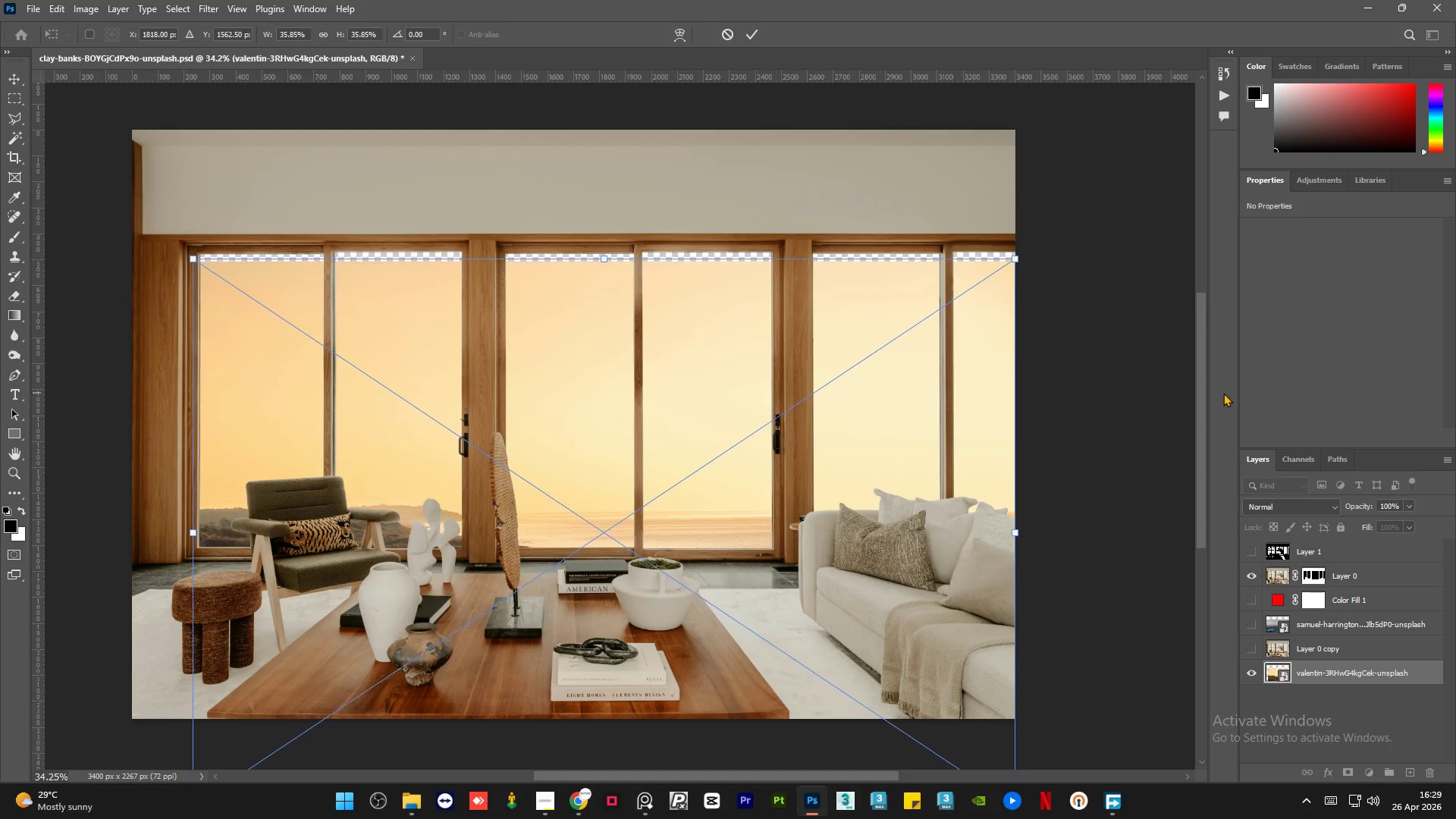 
key(Shift+ArrowUp)
 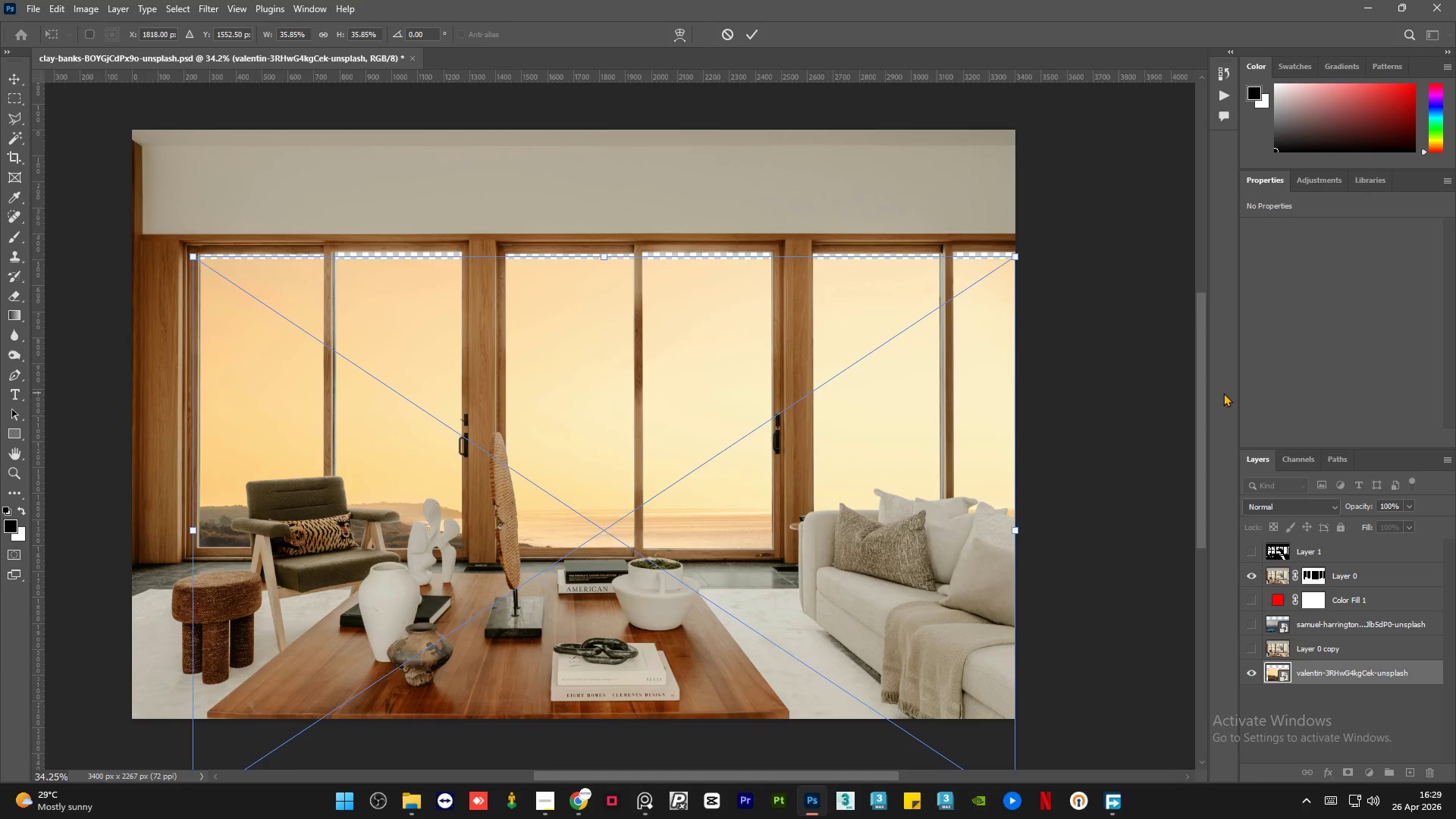 
key(Shift+ArrowUp)
 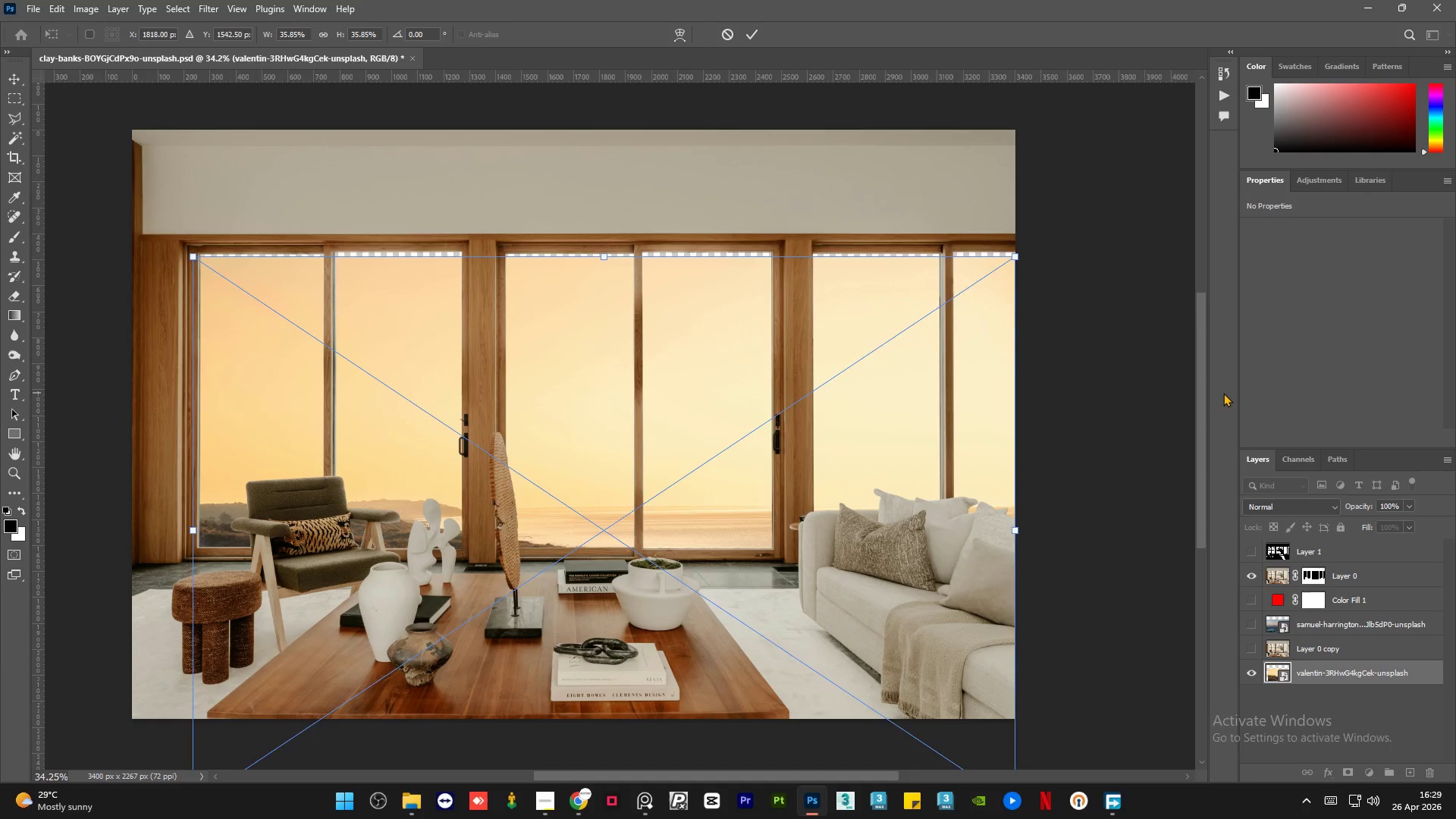 
key(Shift+ArrowUp)
 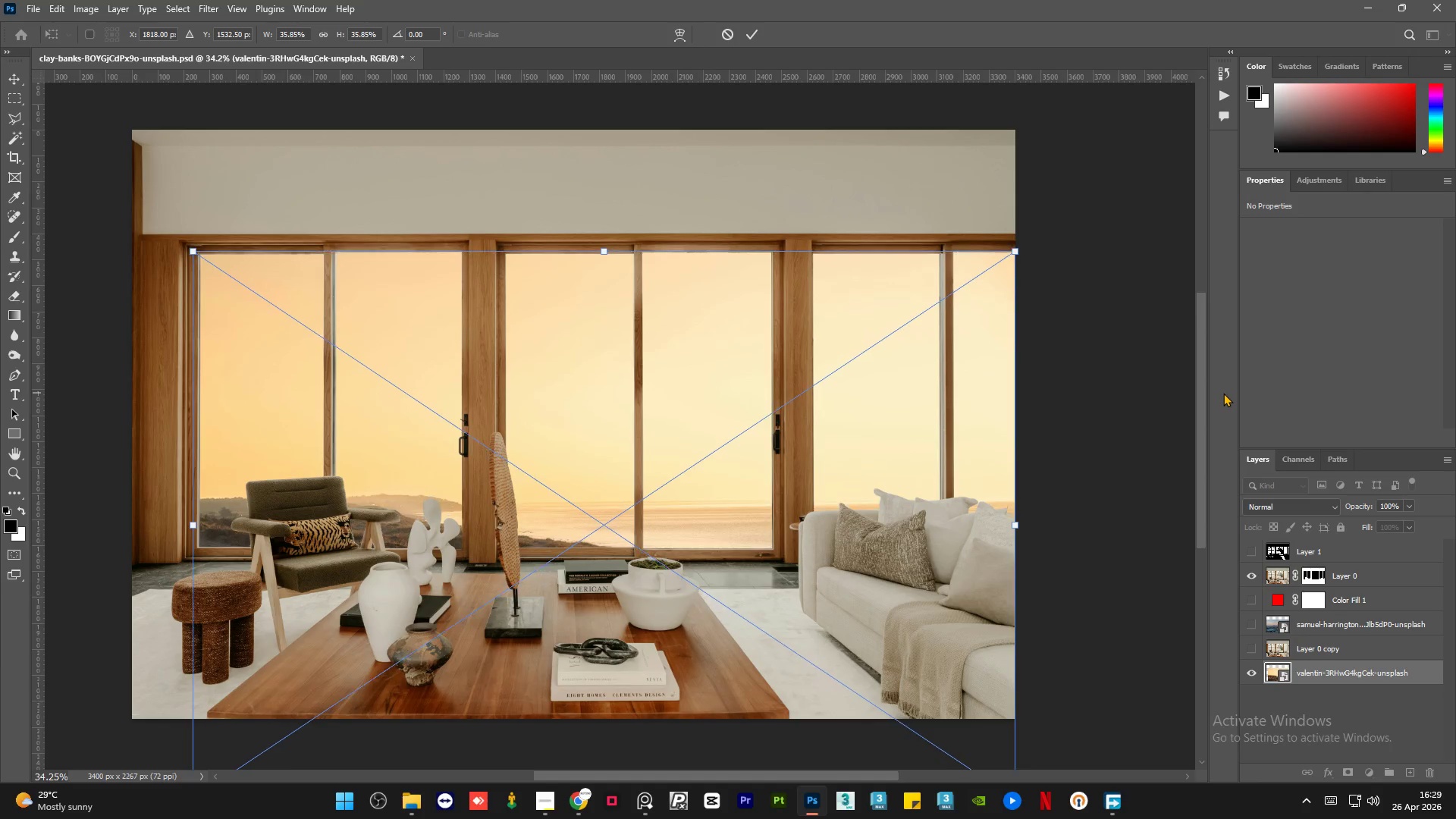 
key(Shift+ArrowUp)
 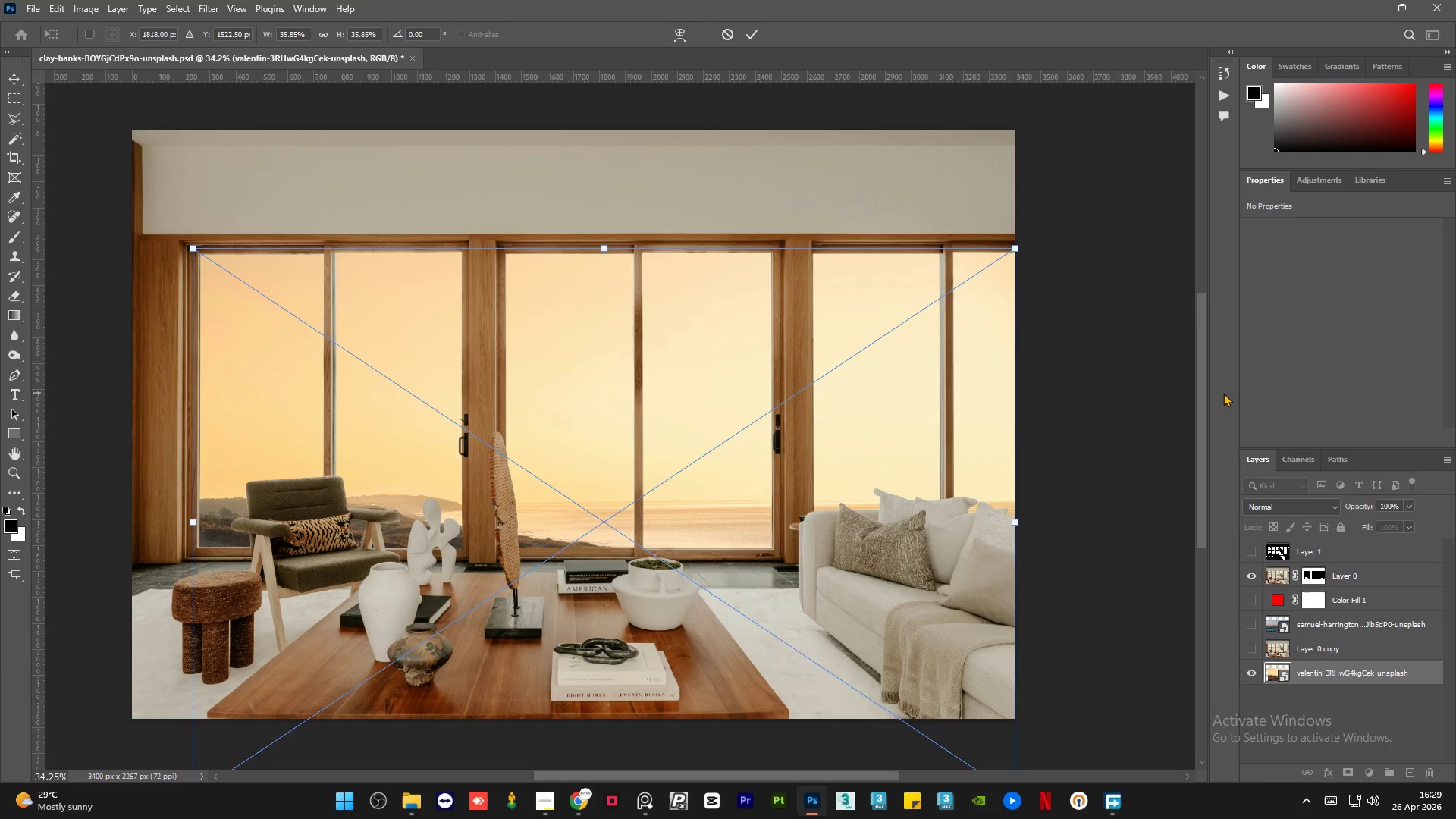 
key(Shift+ArrowUp)
 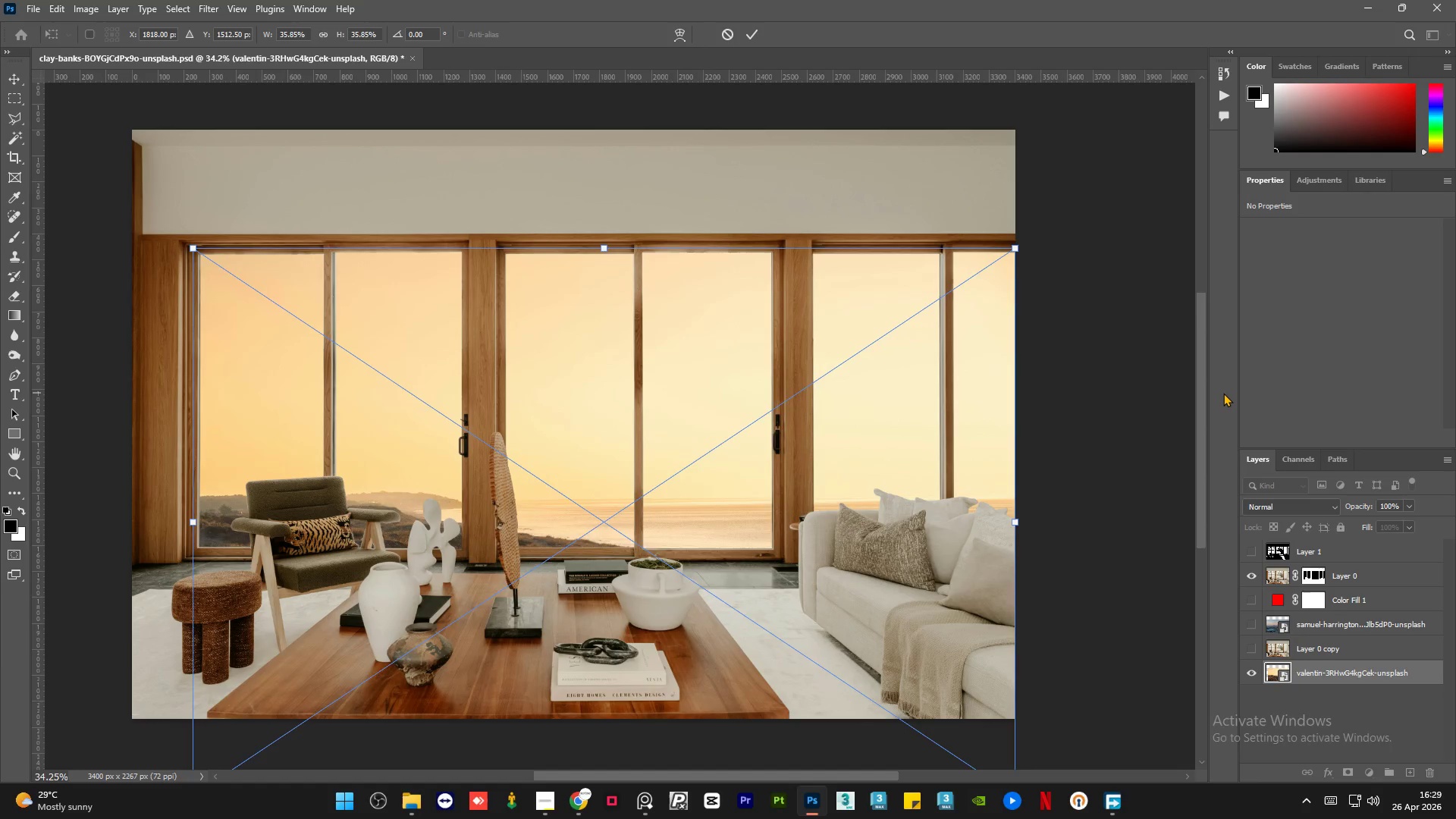 
key(Shift+ArrowUp)
 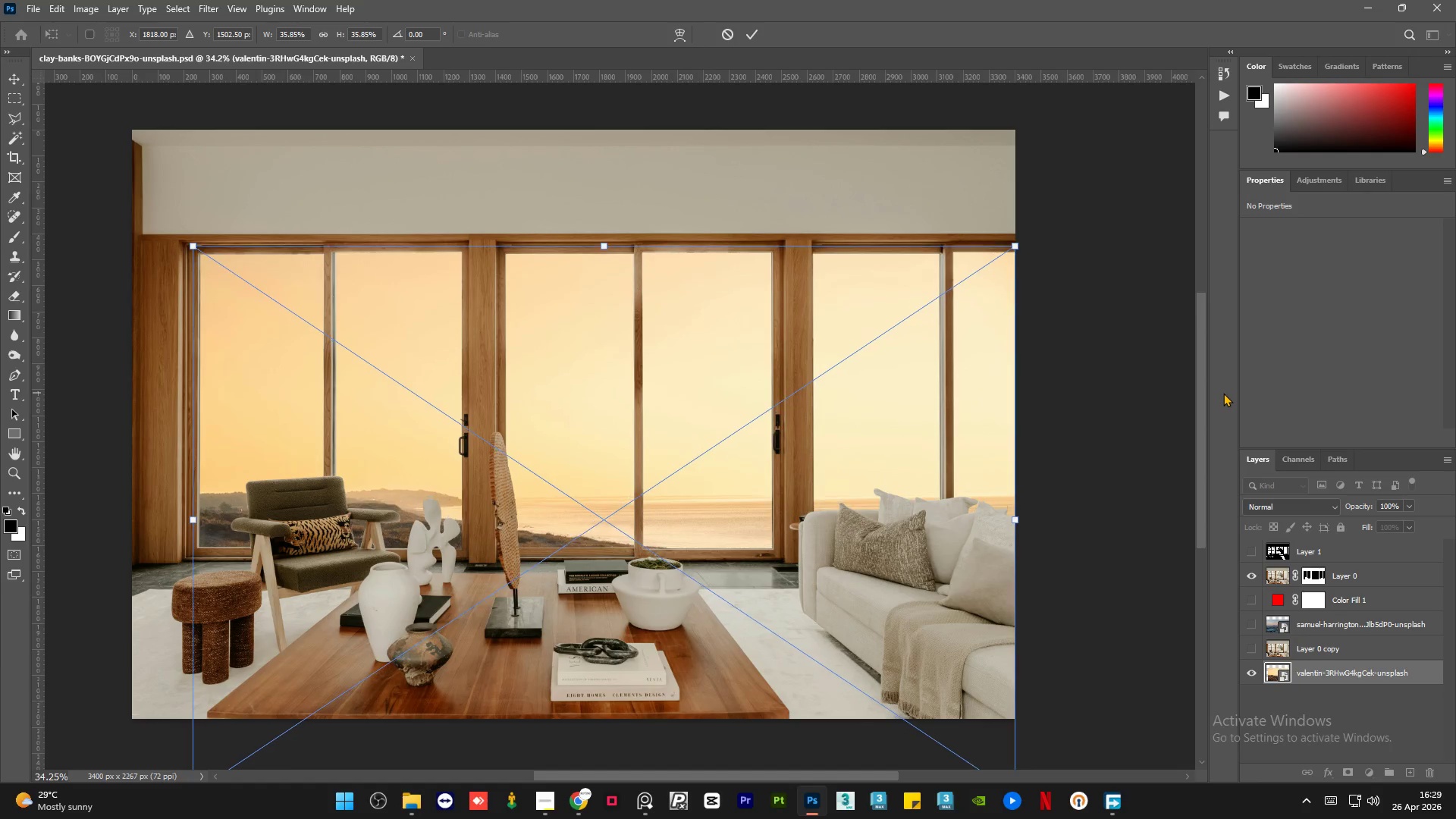 
key(Shift+ArrowUp)
 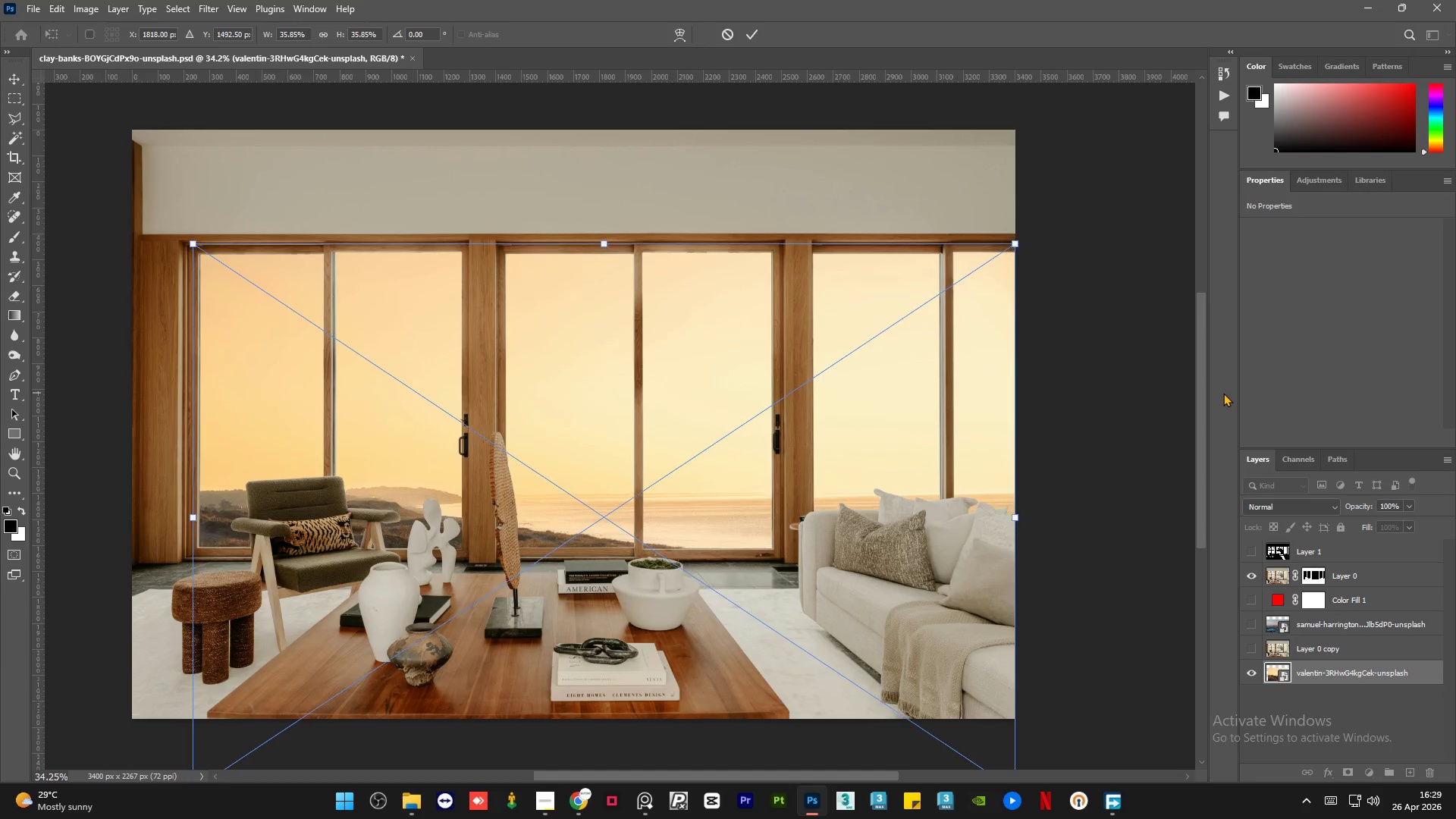 
key(Shift+ArrowUp)
 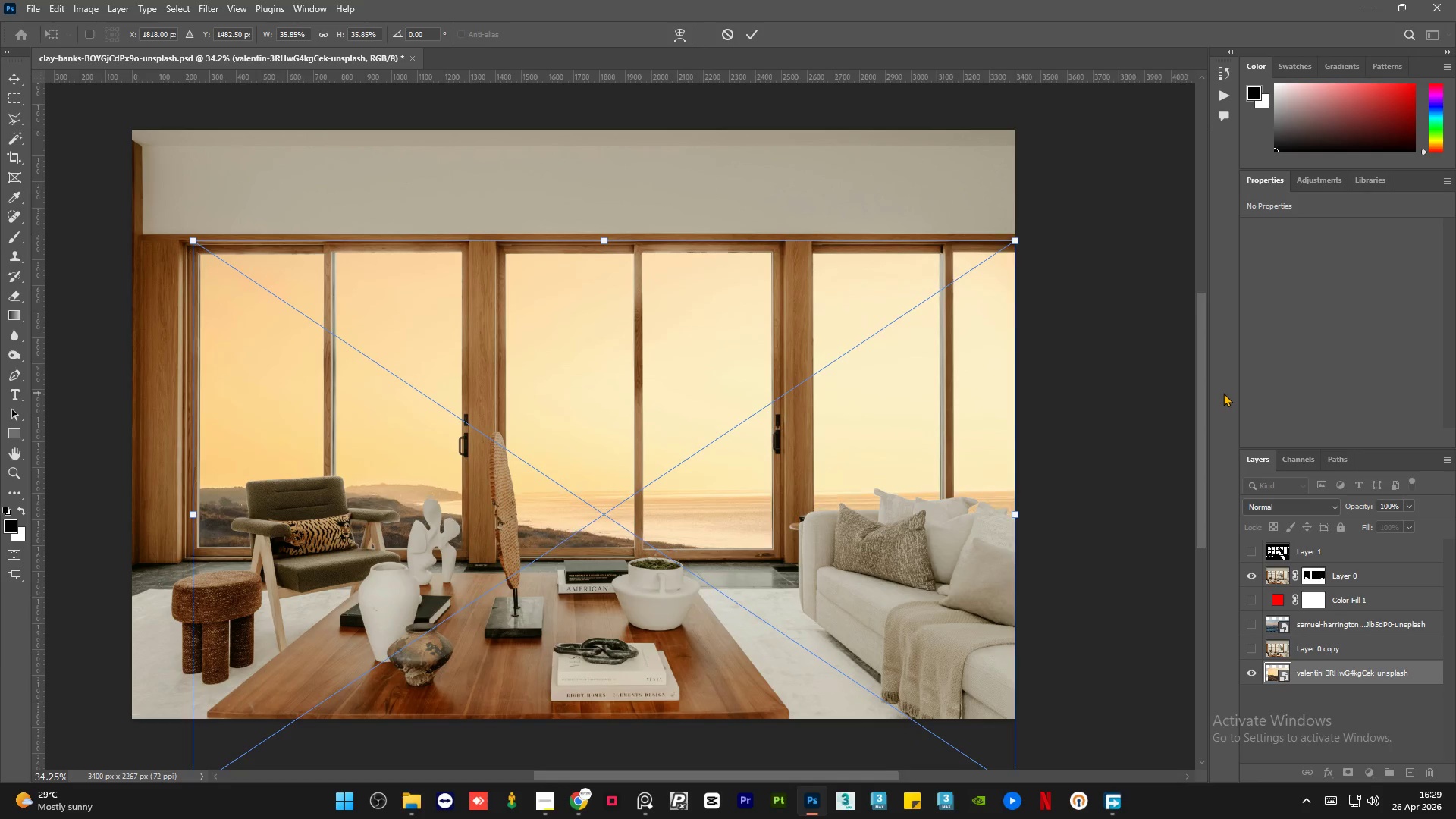 
key(Shift+ArrowUp)
 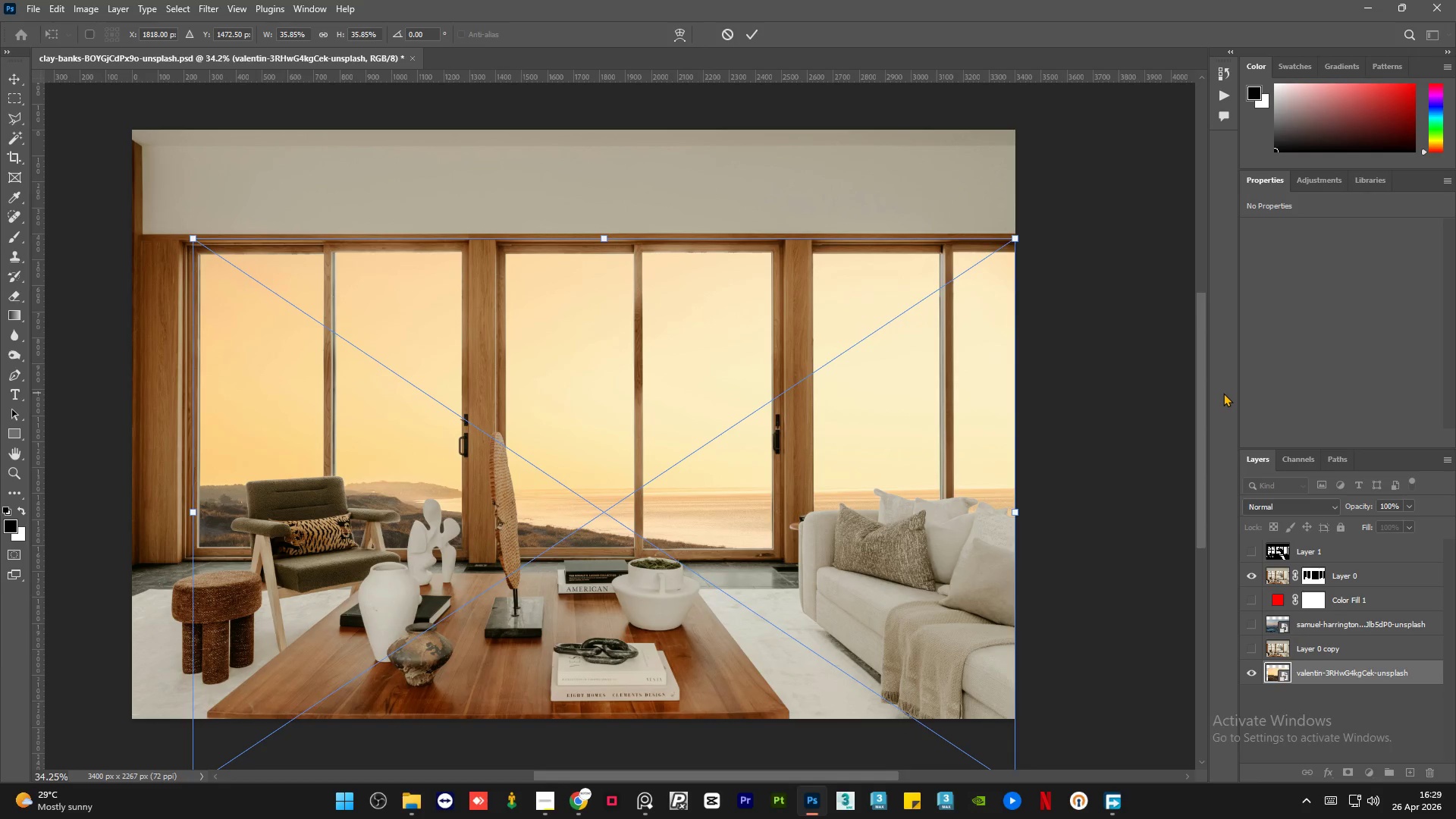 
key(Shift+ArrowUp)
 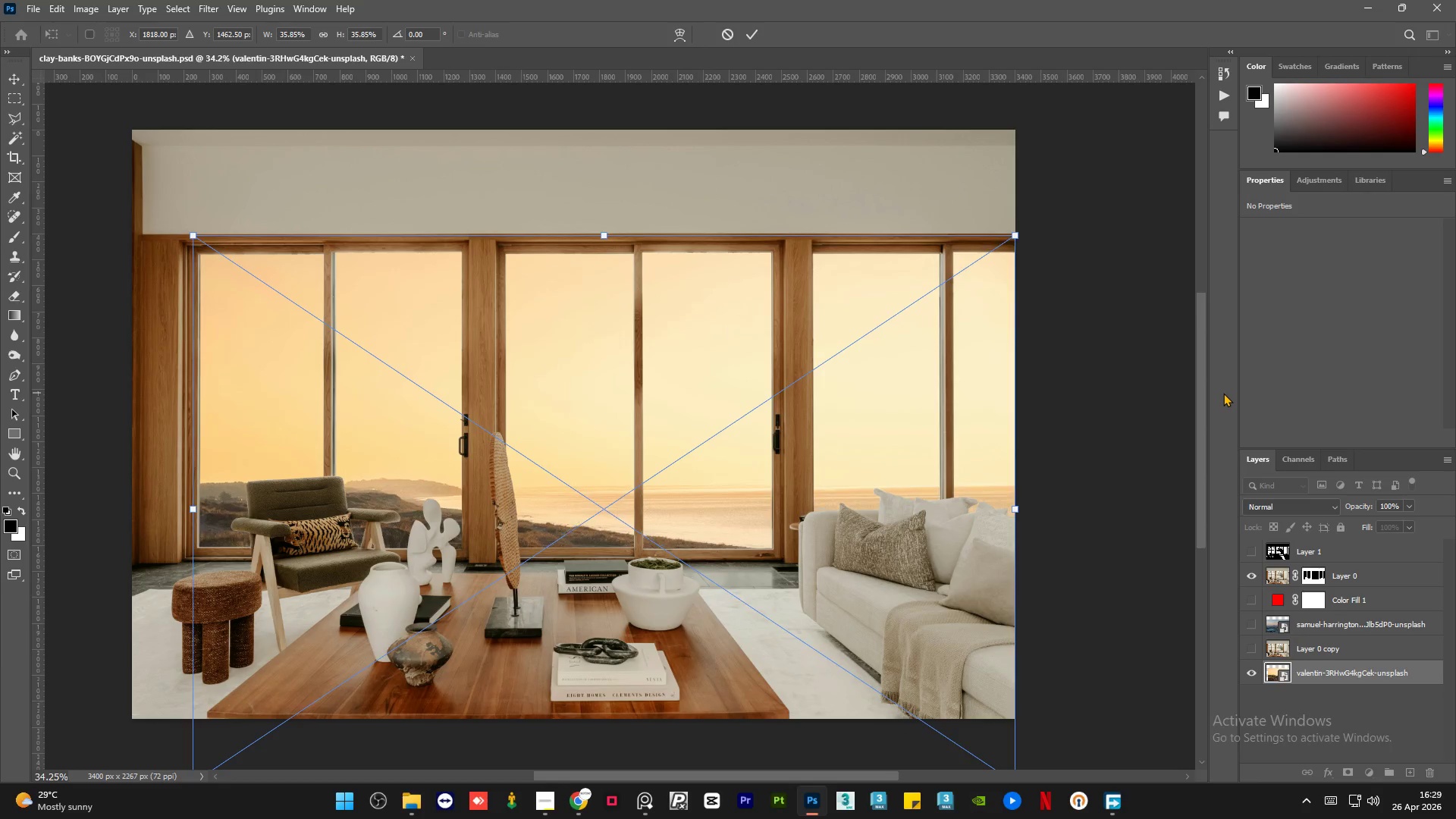 
key(Shift+ArrowUp)
 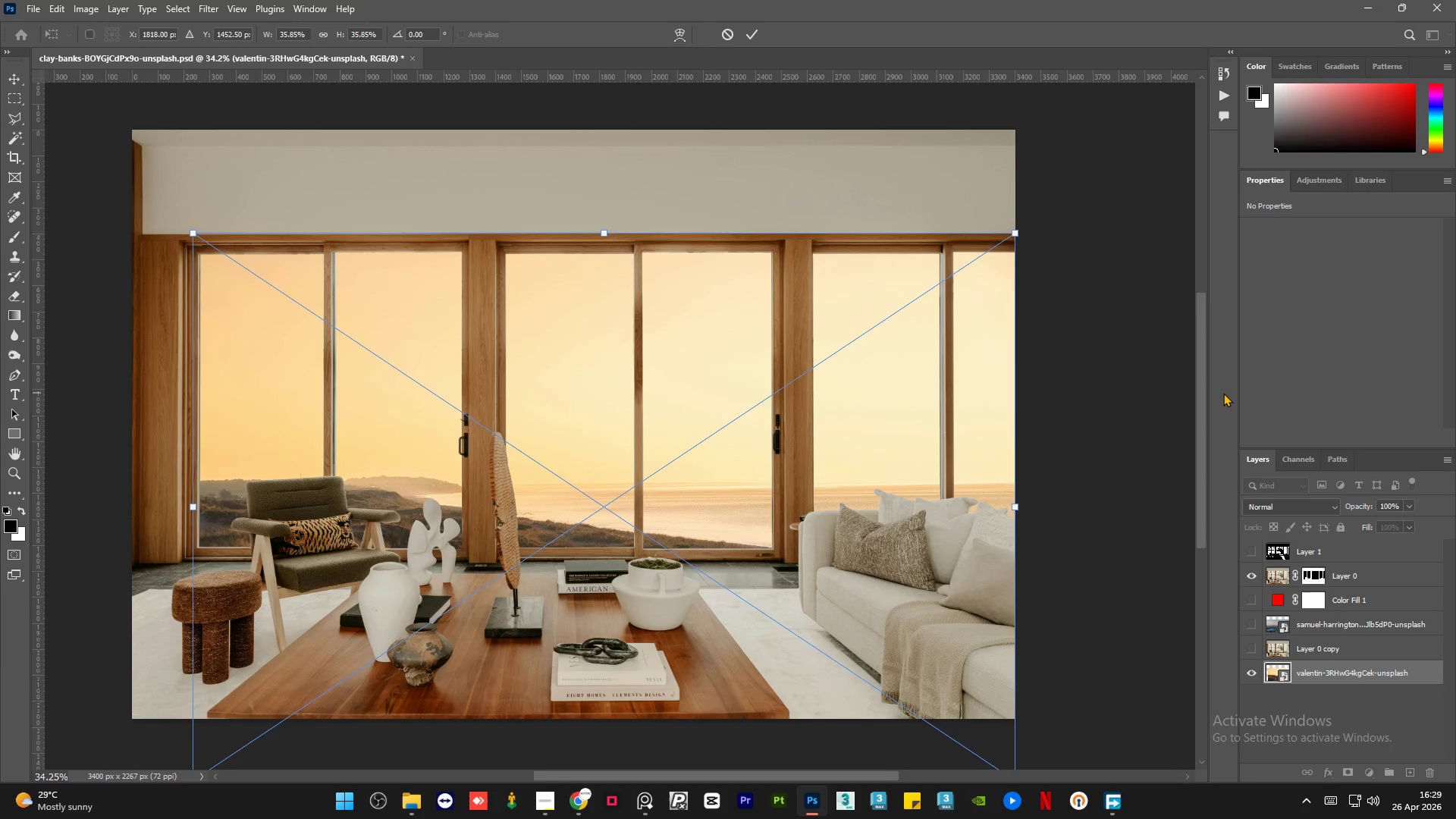 
key(Shift+ArrowUp)
 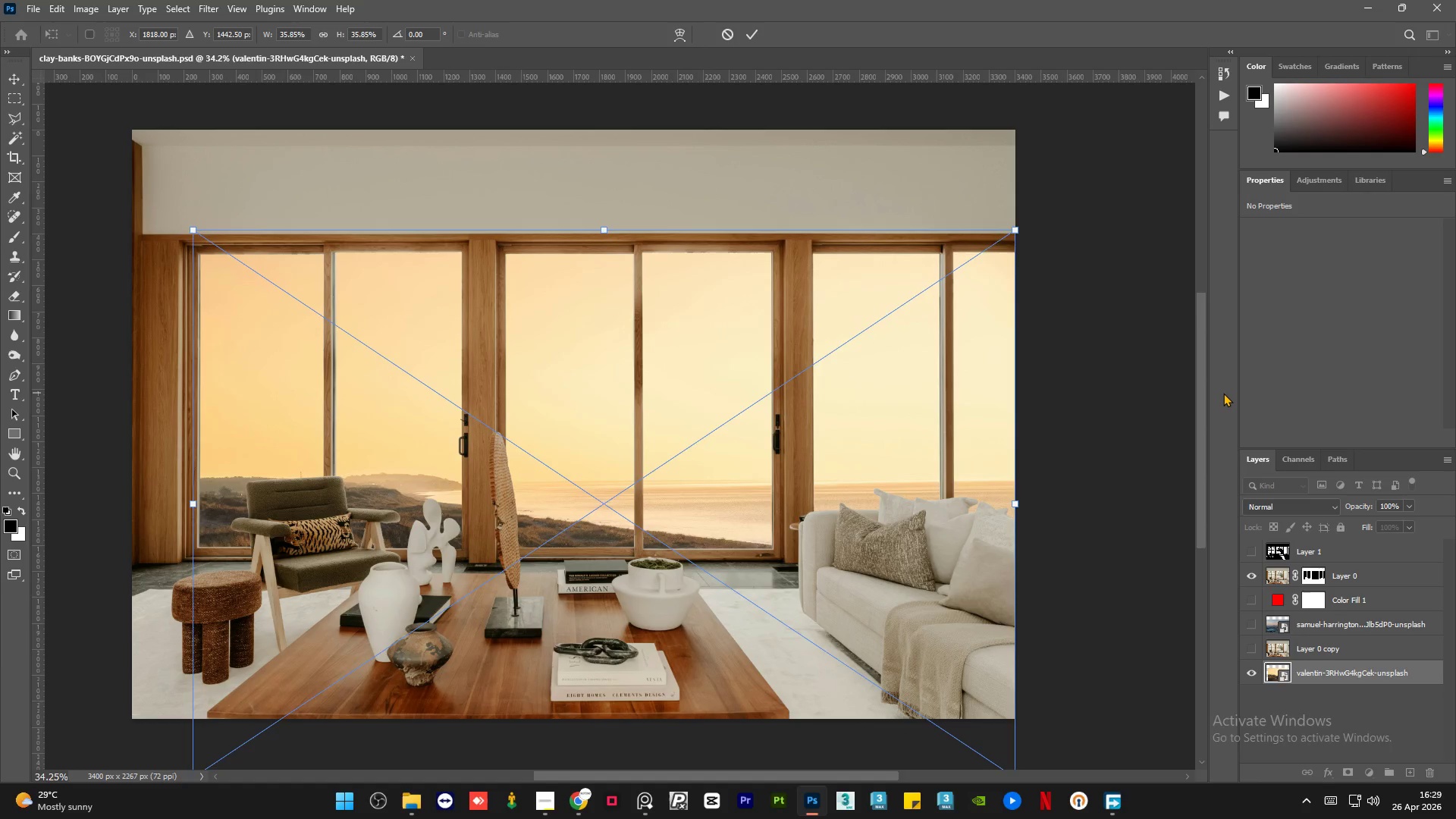 
key(Shift+ArrowUp)
 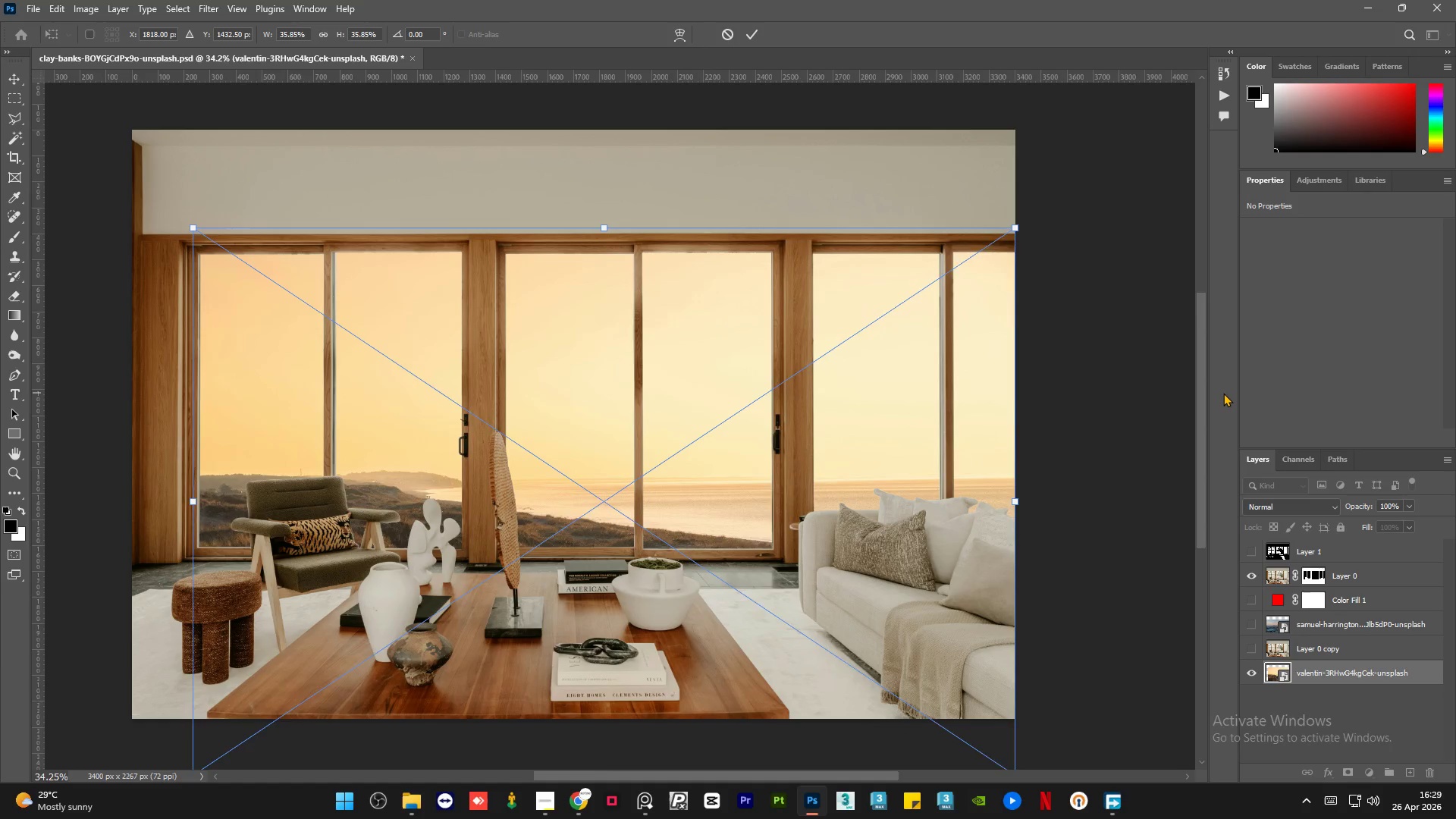 
key(Shift+ArrowUp)
 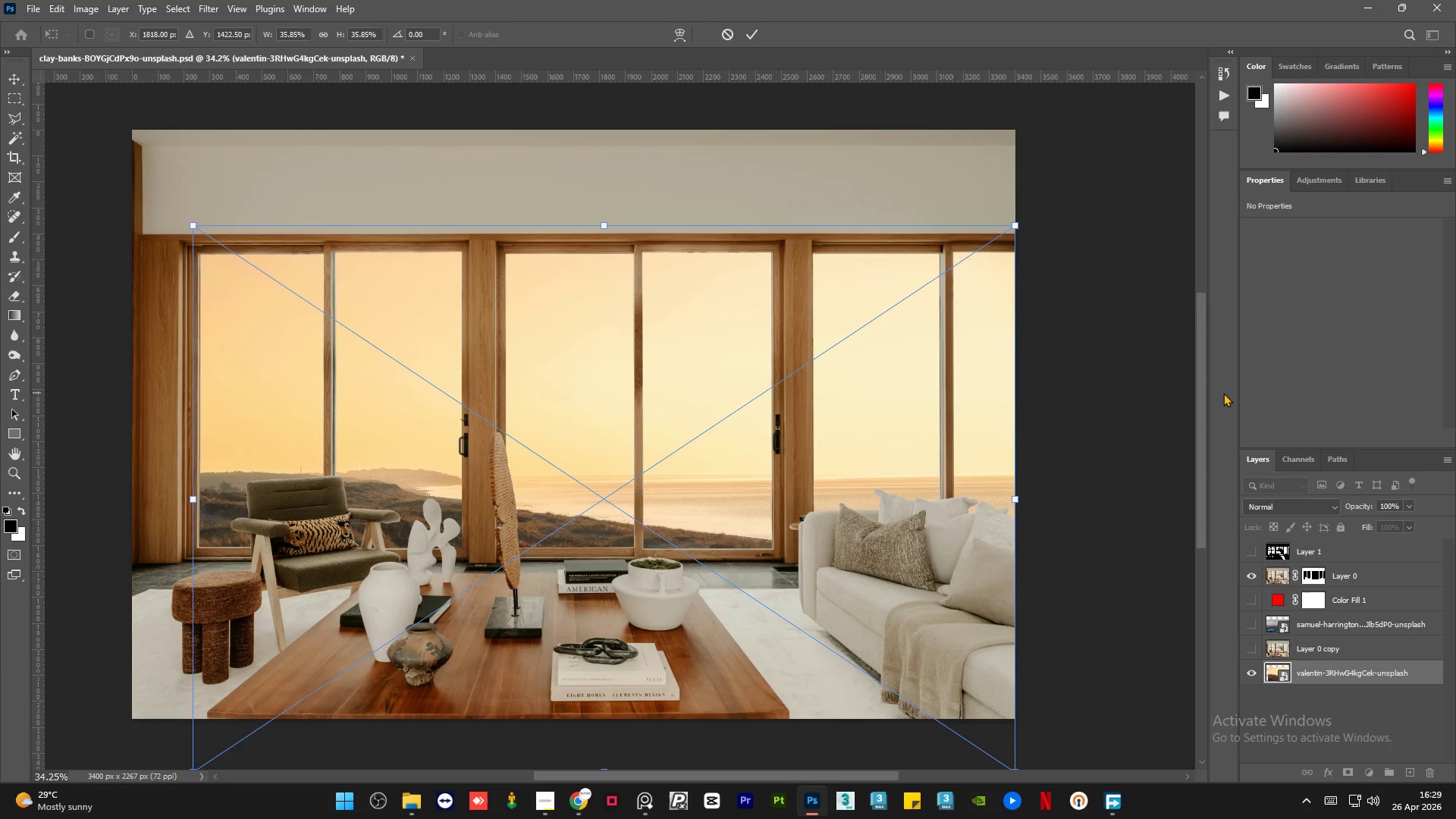 
key(Shift+ArrowUp)
 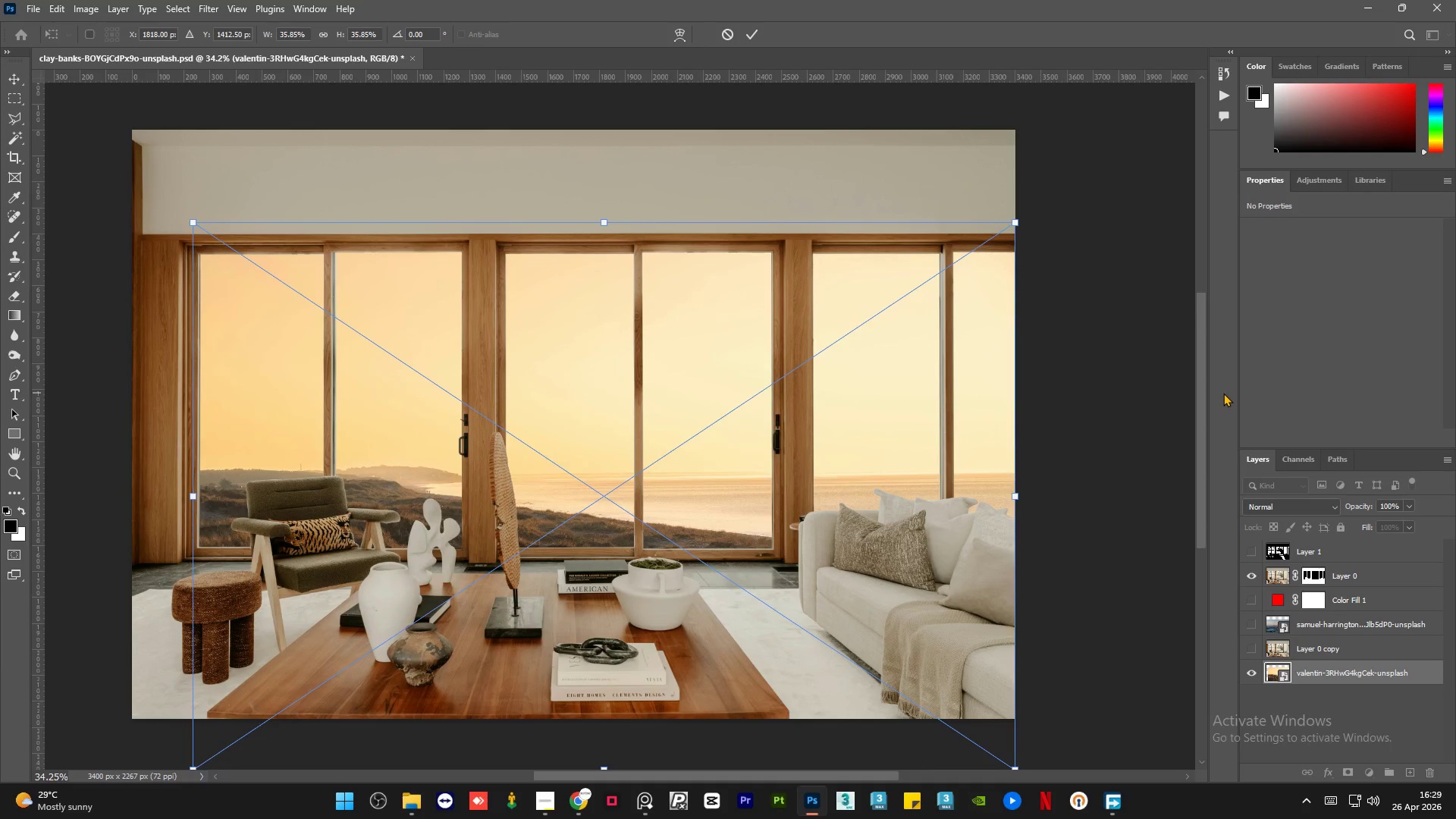 
key(Shift+ArrowUp)
 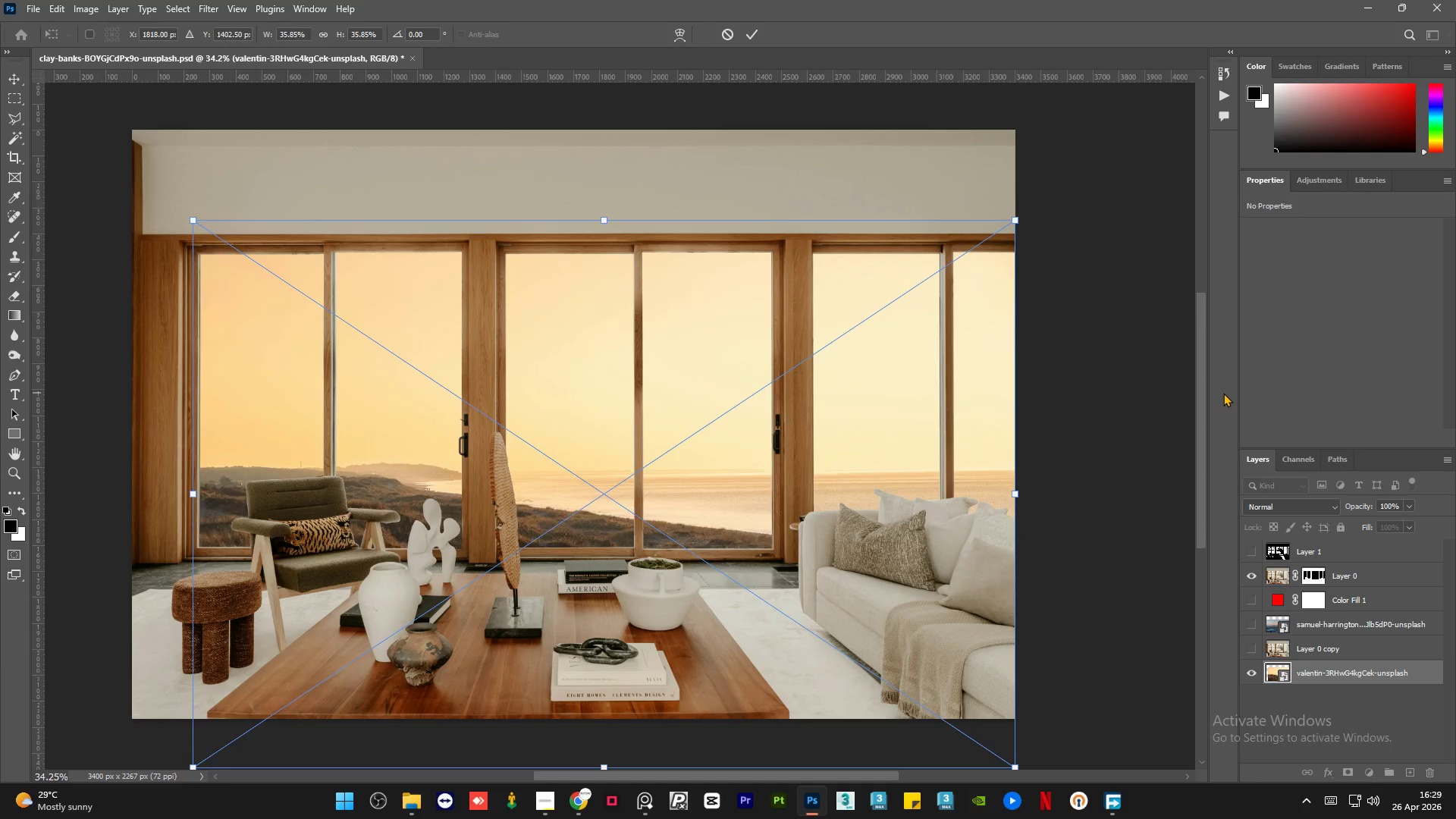 
key(Shift+ArrowUp)
 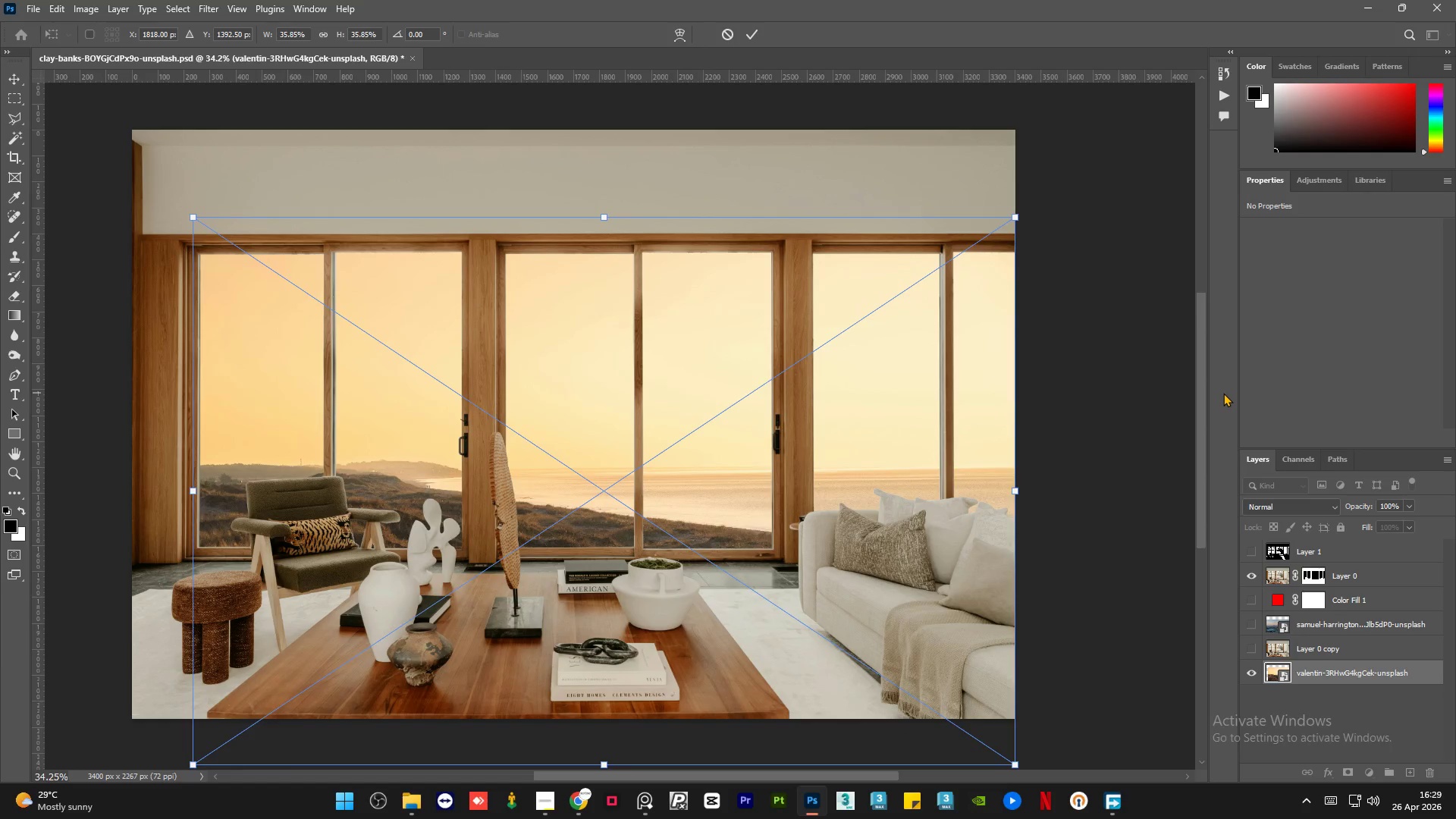 
key(Shift+ArrowUp)
 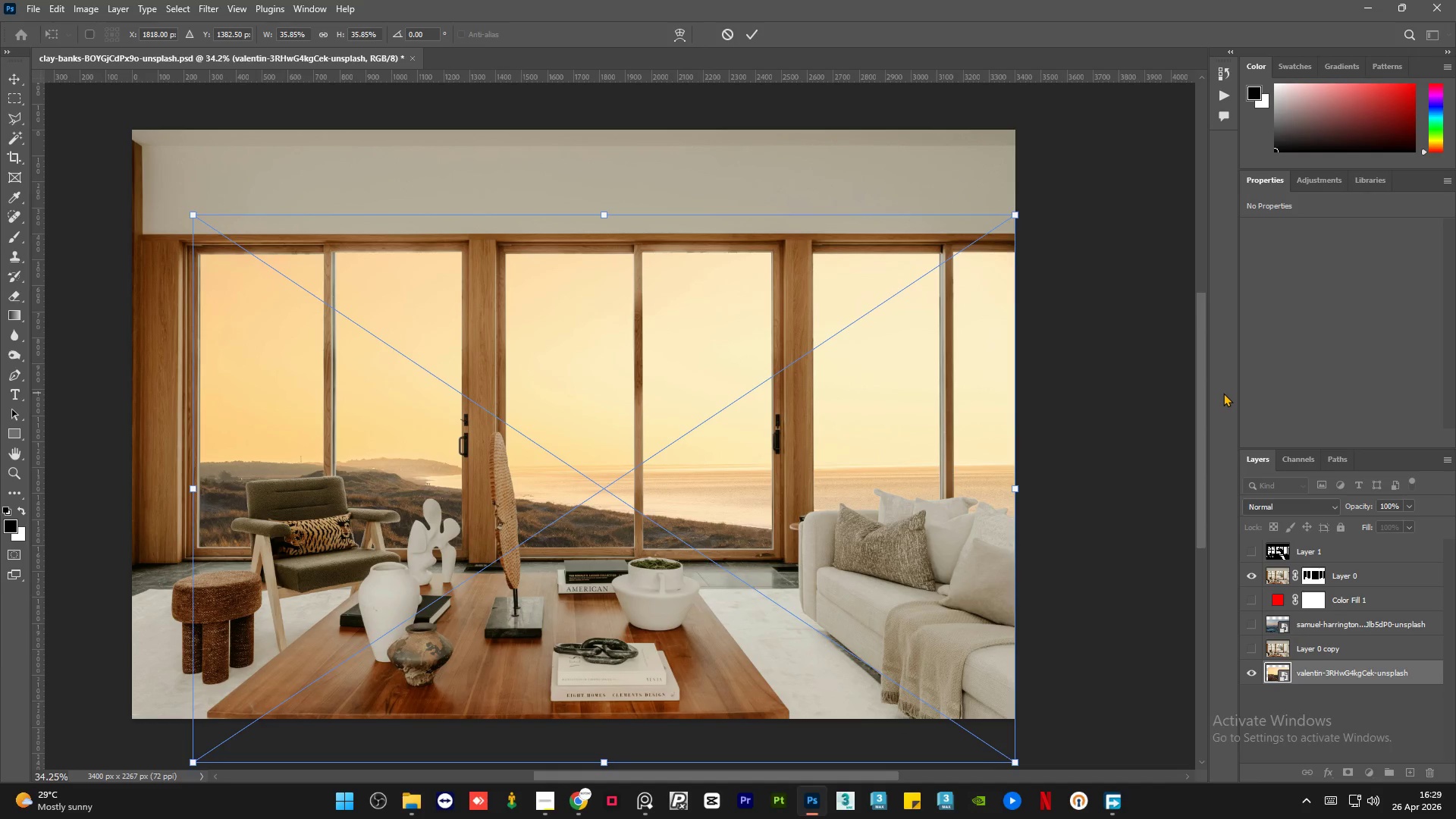 
key(Shift+ArrowUp)
 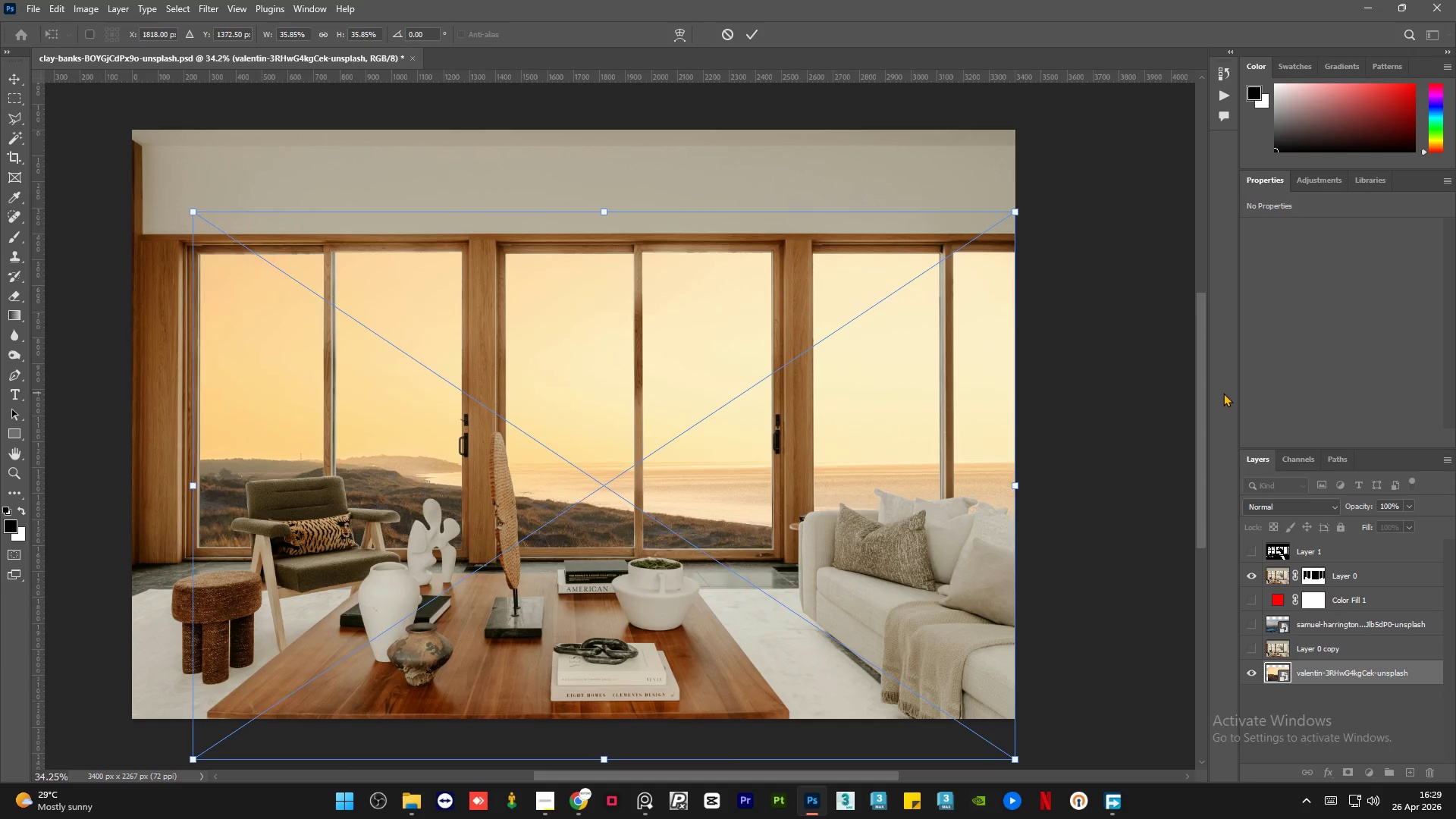 
key(Shift+ArrowUp)
 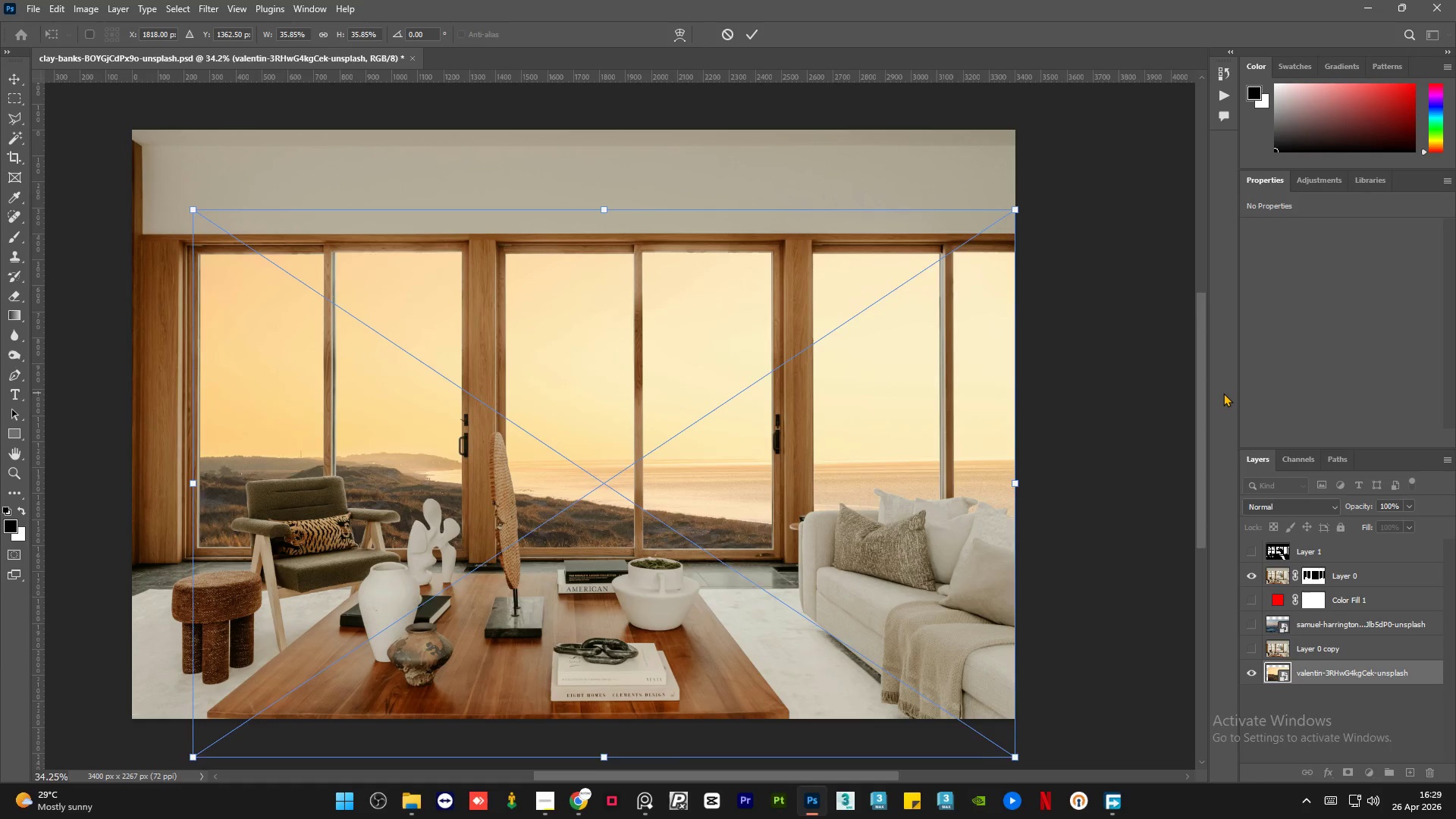 
key(Shift+ArrowUp)
 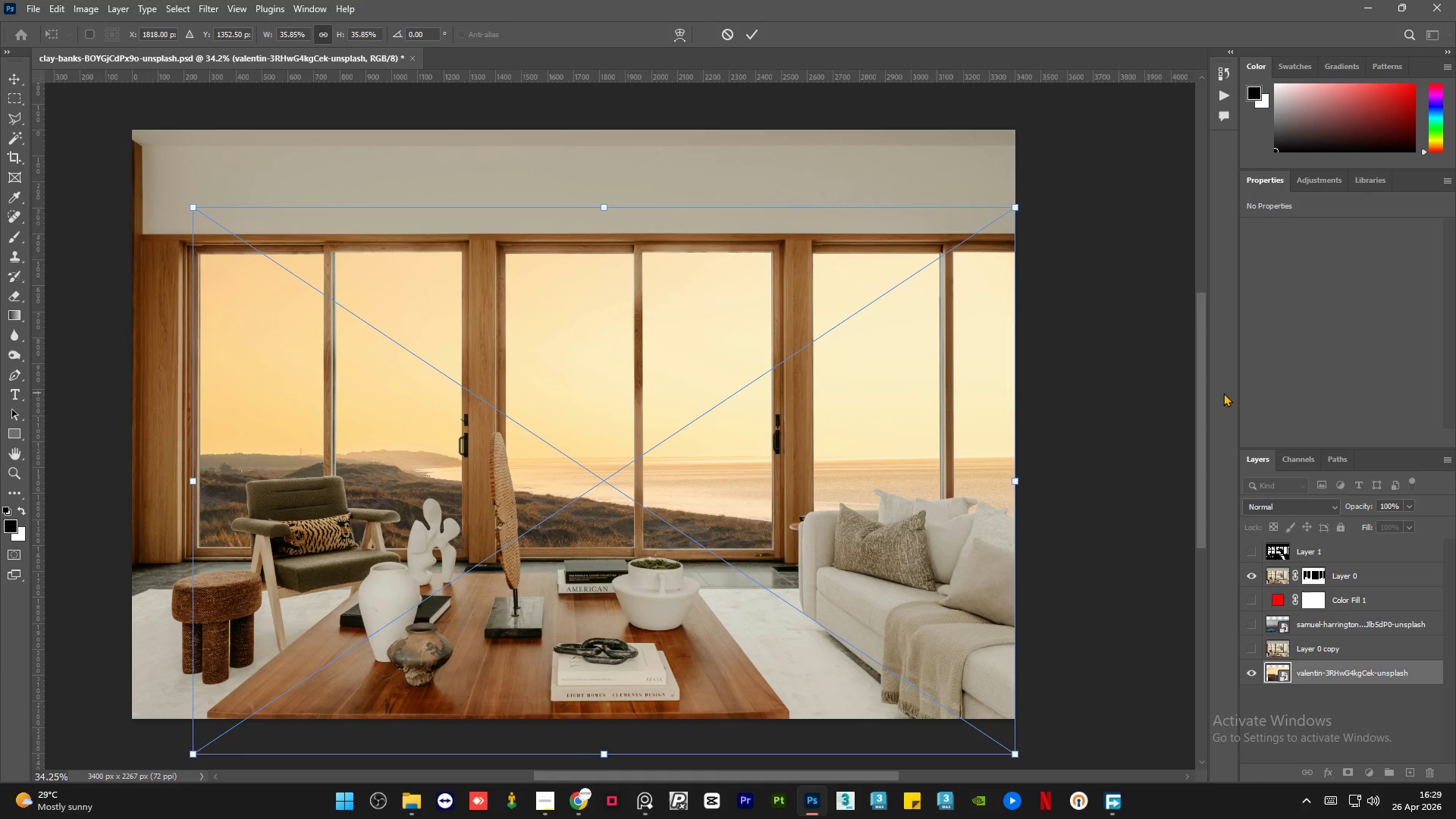 
key(Shift+ArrowUp)
 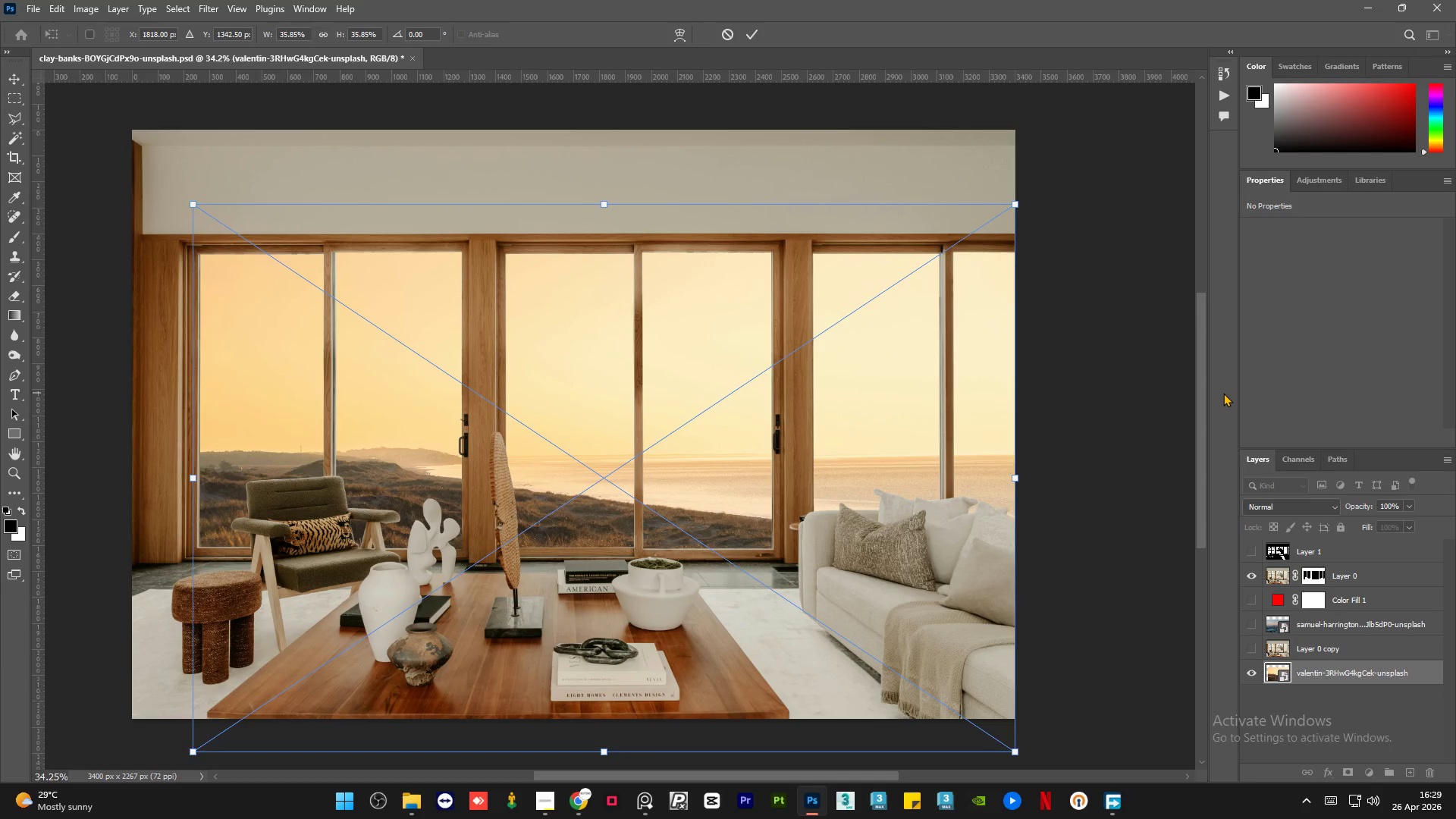 
key(Shift+ArrowUp)
 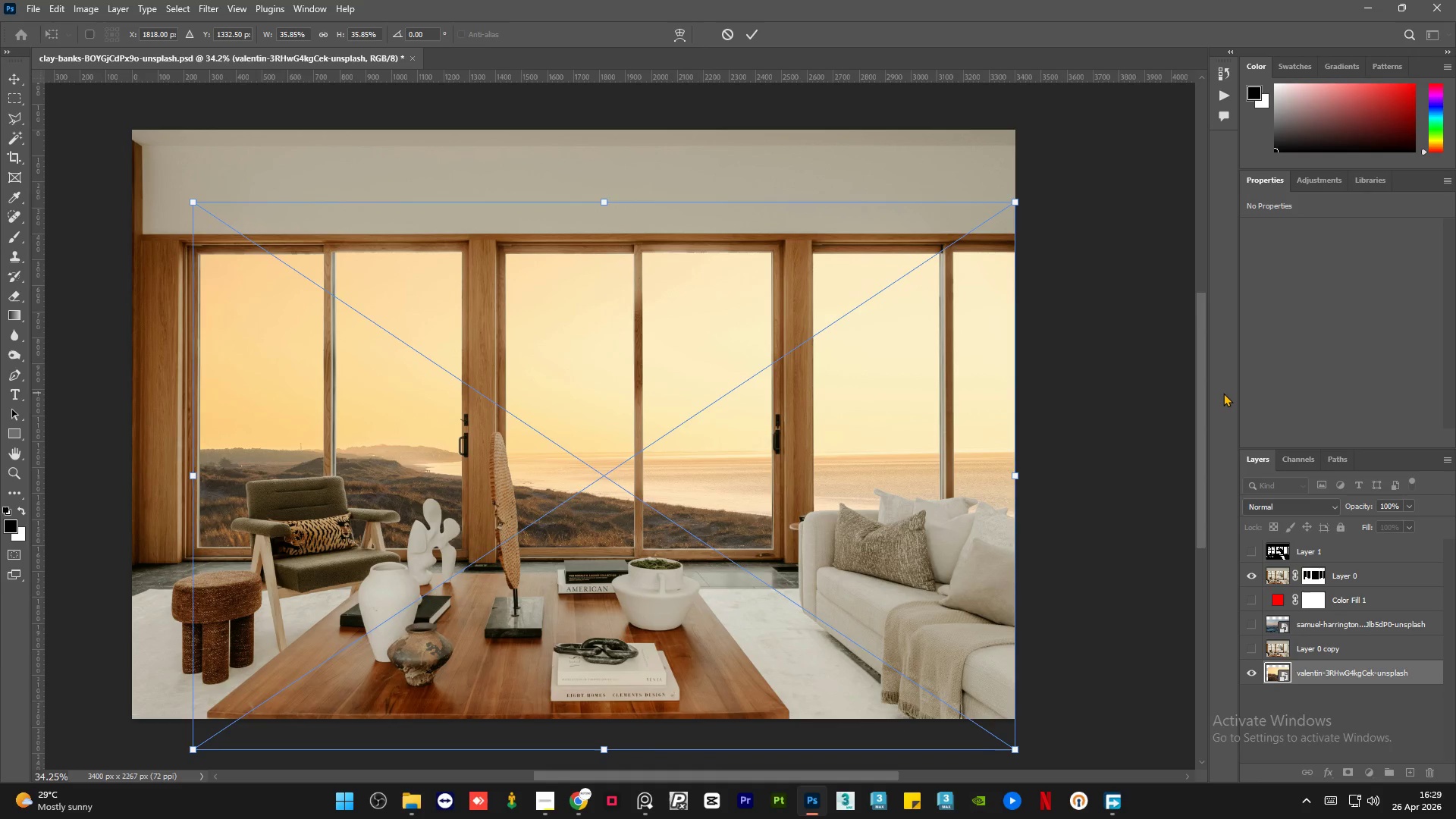 
key(Shift+ArrowUp)
 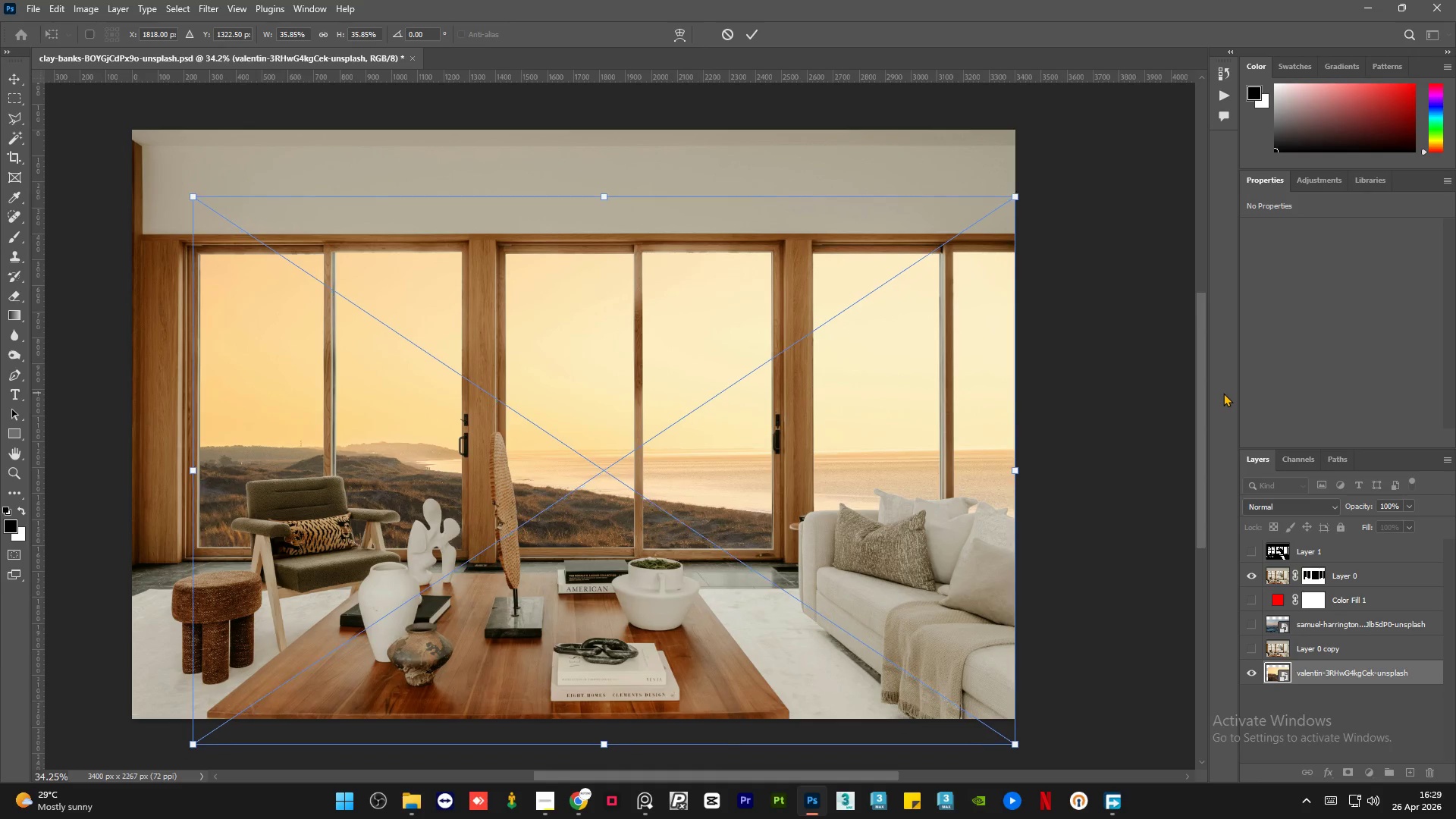 
key(Shift+ArrowUp)
 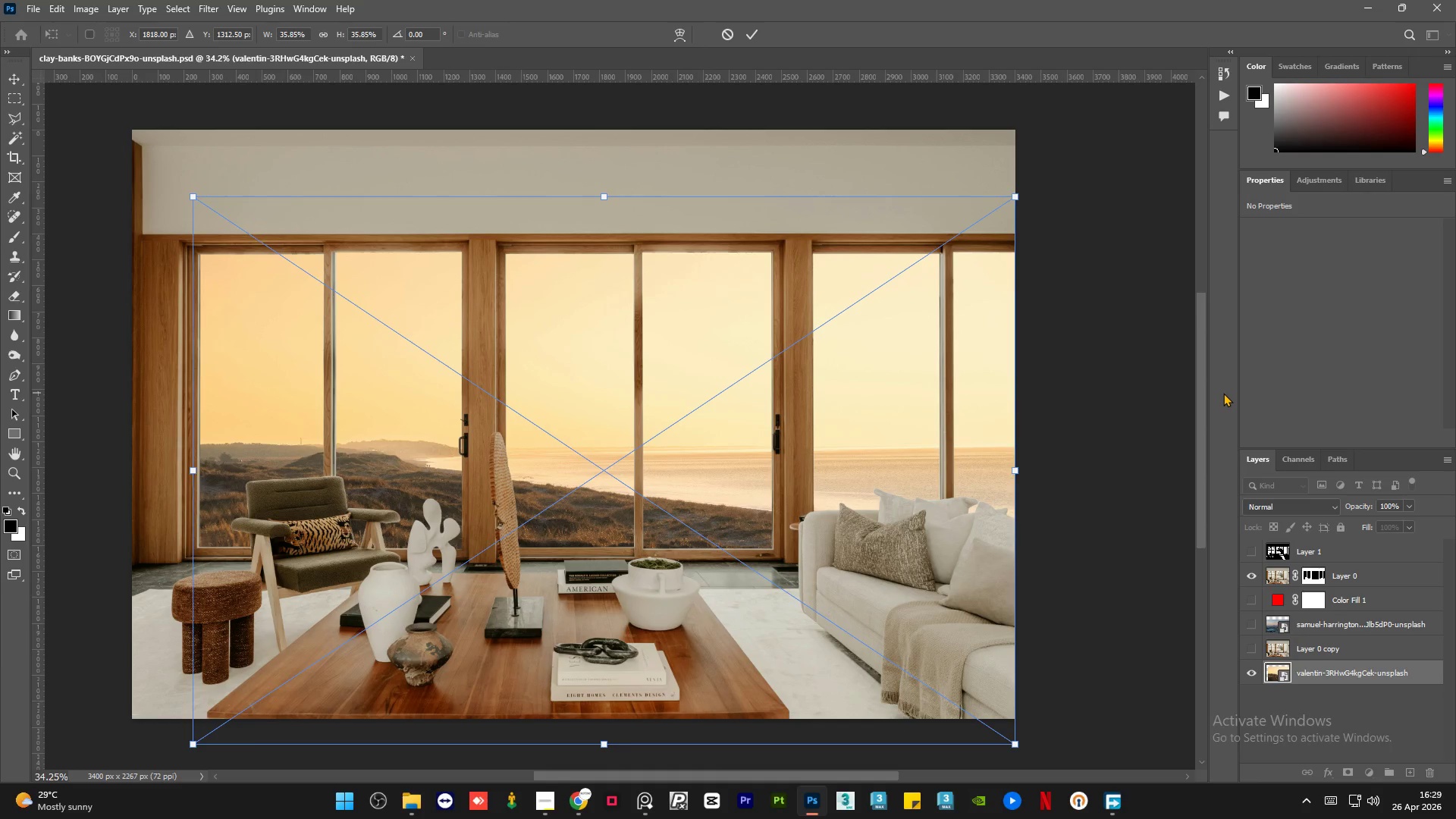 
key(Shift+ArrowUp)
 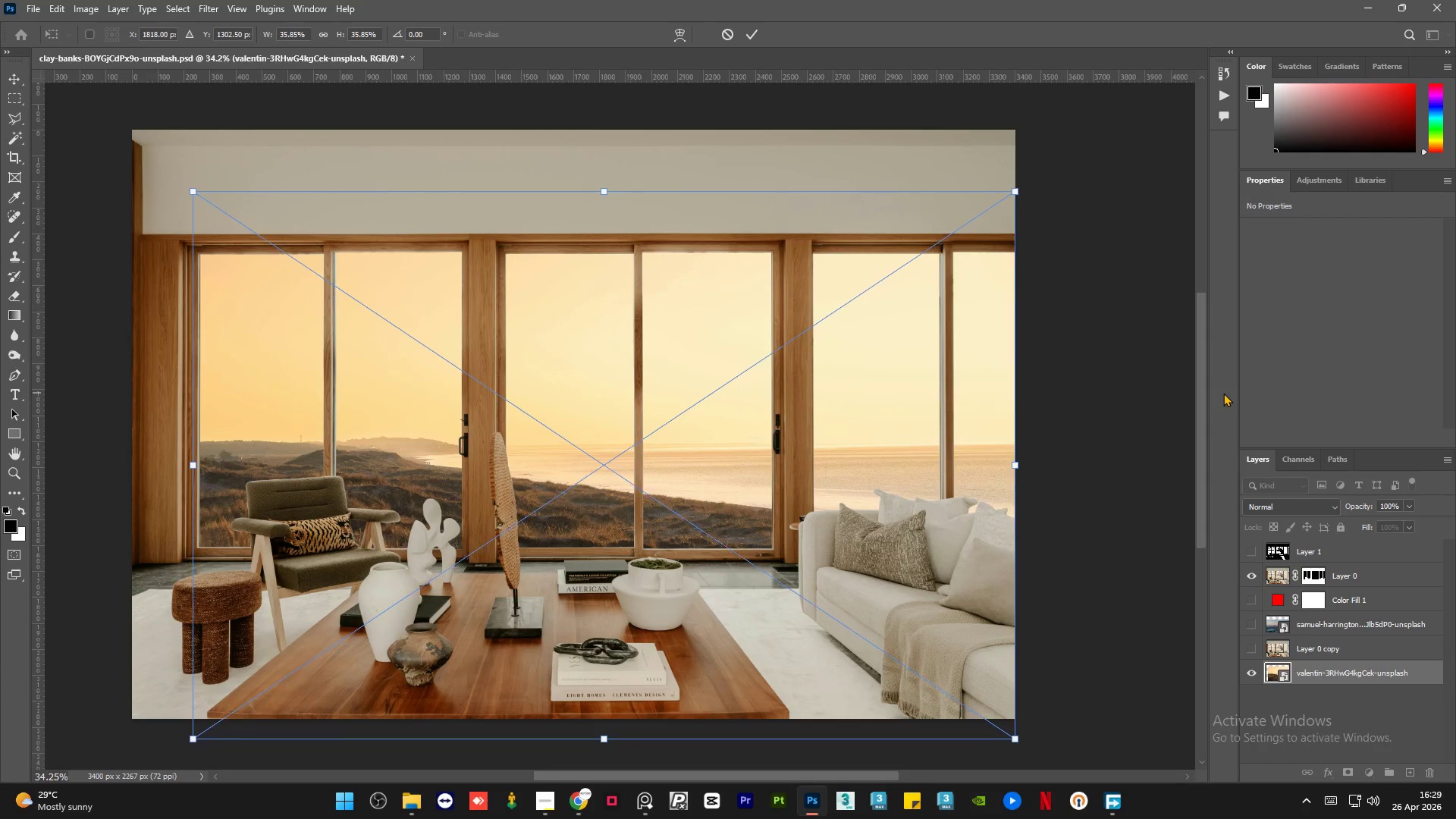 
key(Shift+ArrowUp)
 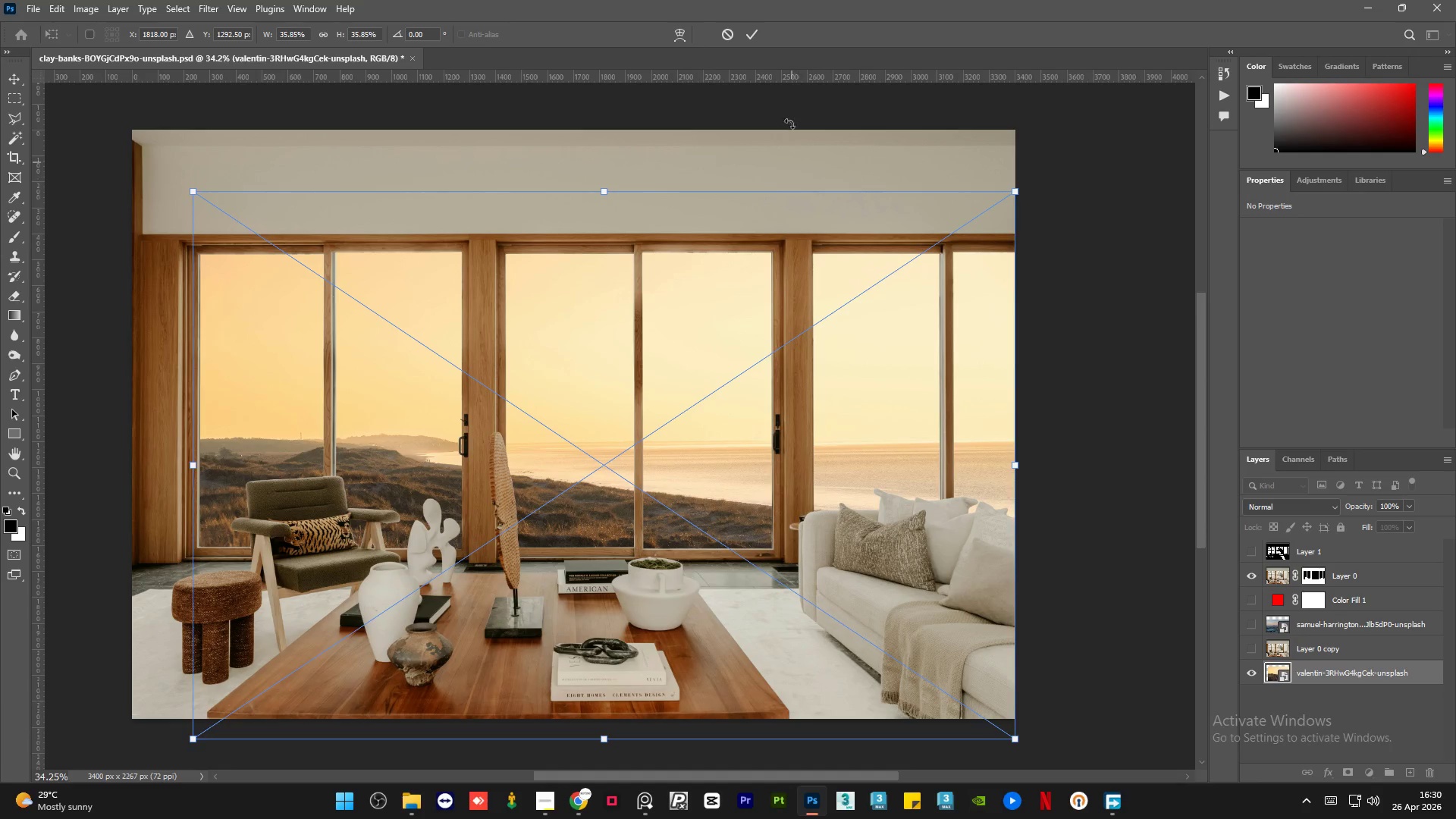 
left_click([752, 34])
 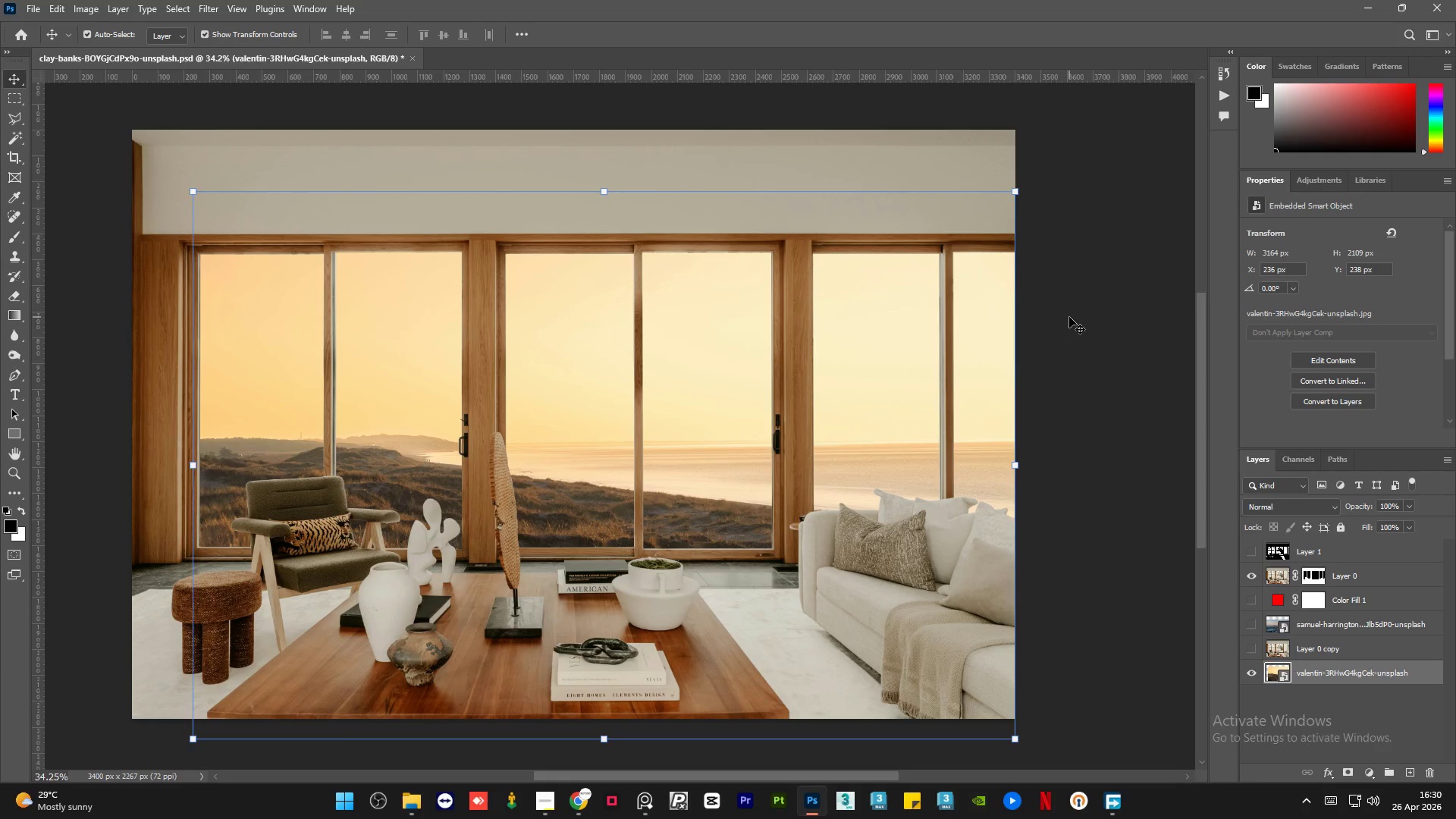 
left_click([1069, 317])
 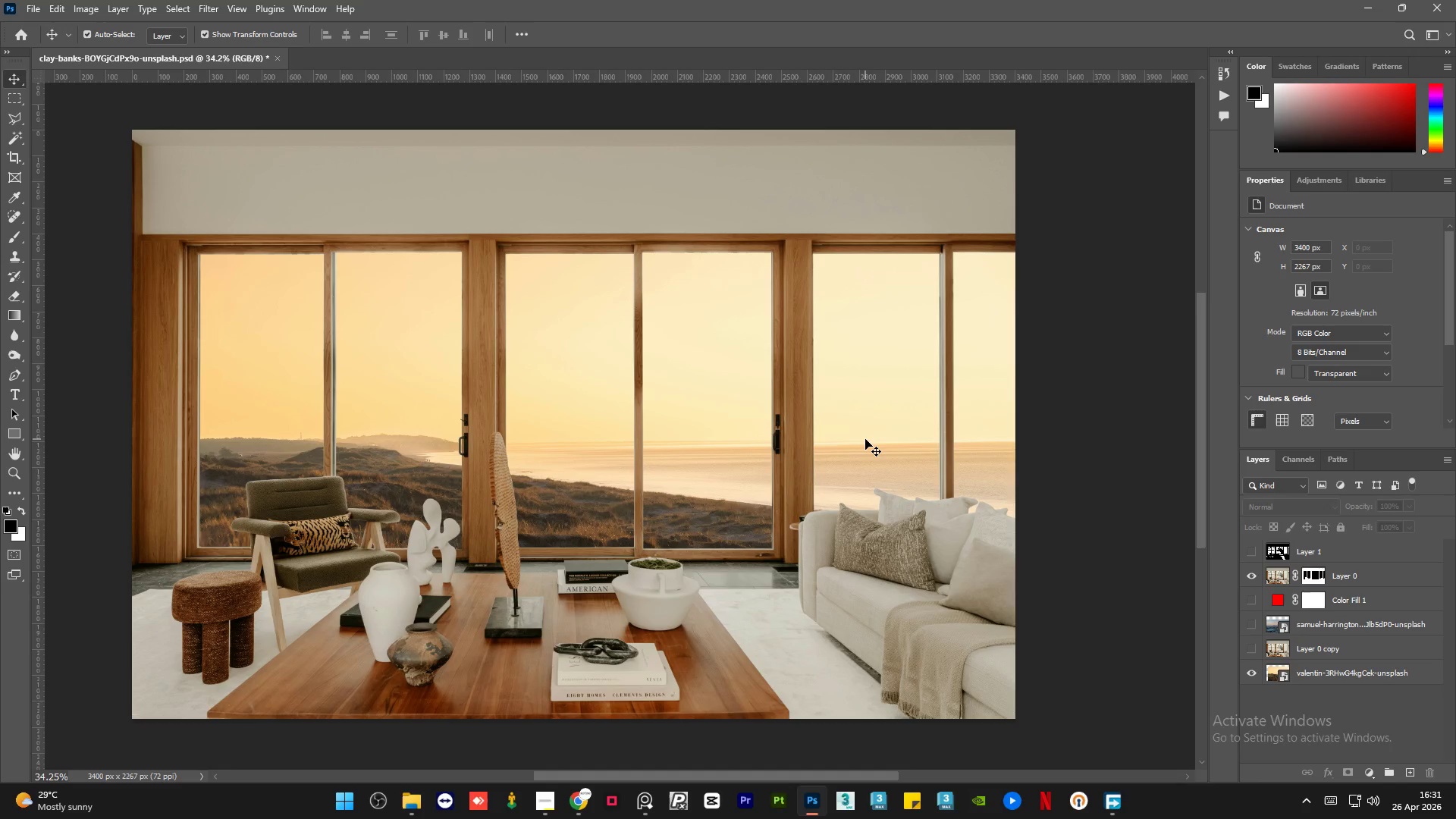 
wait(63.05)
 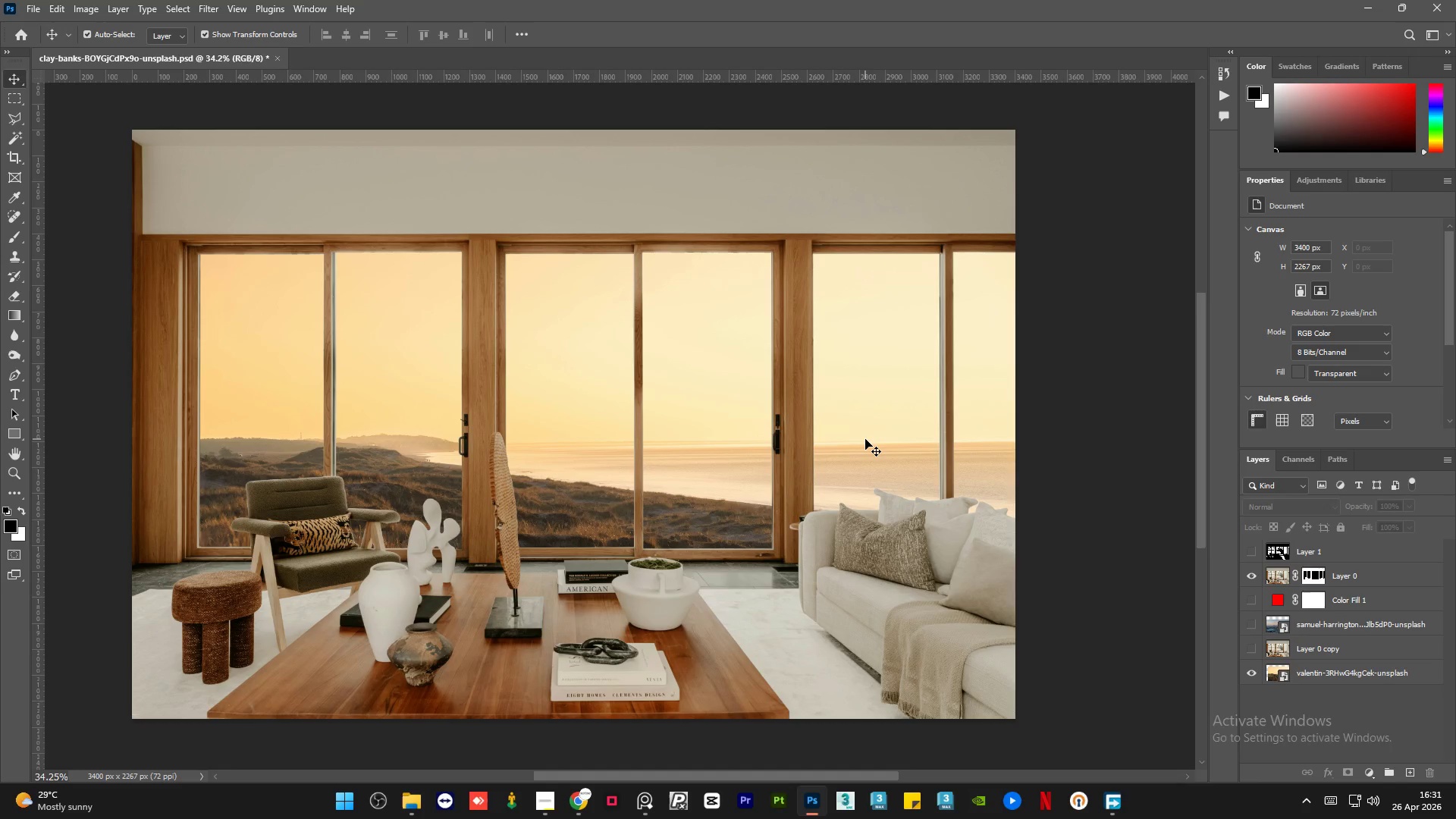 
left_click([1383, 582])
 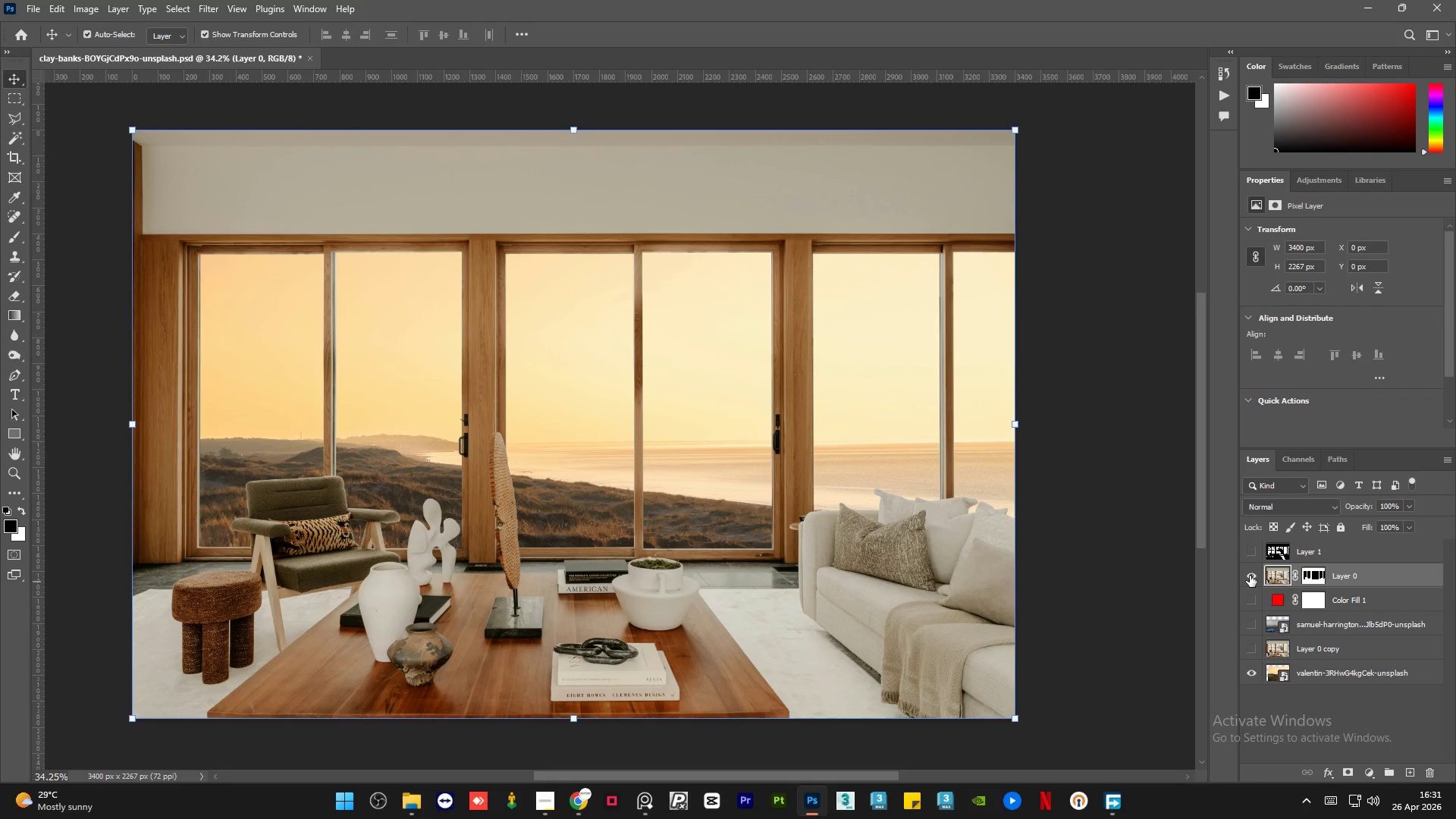 
left_click([1250, 576])
 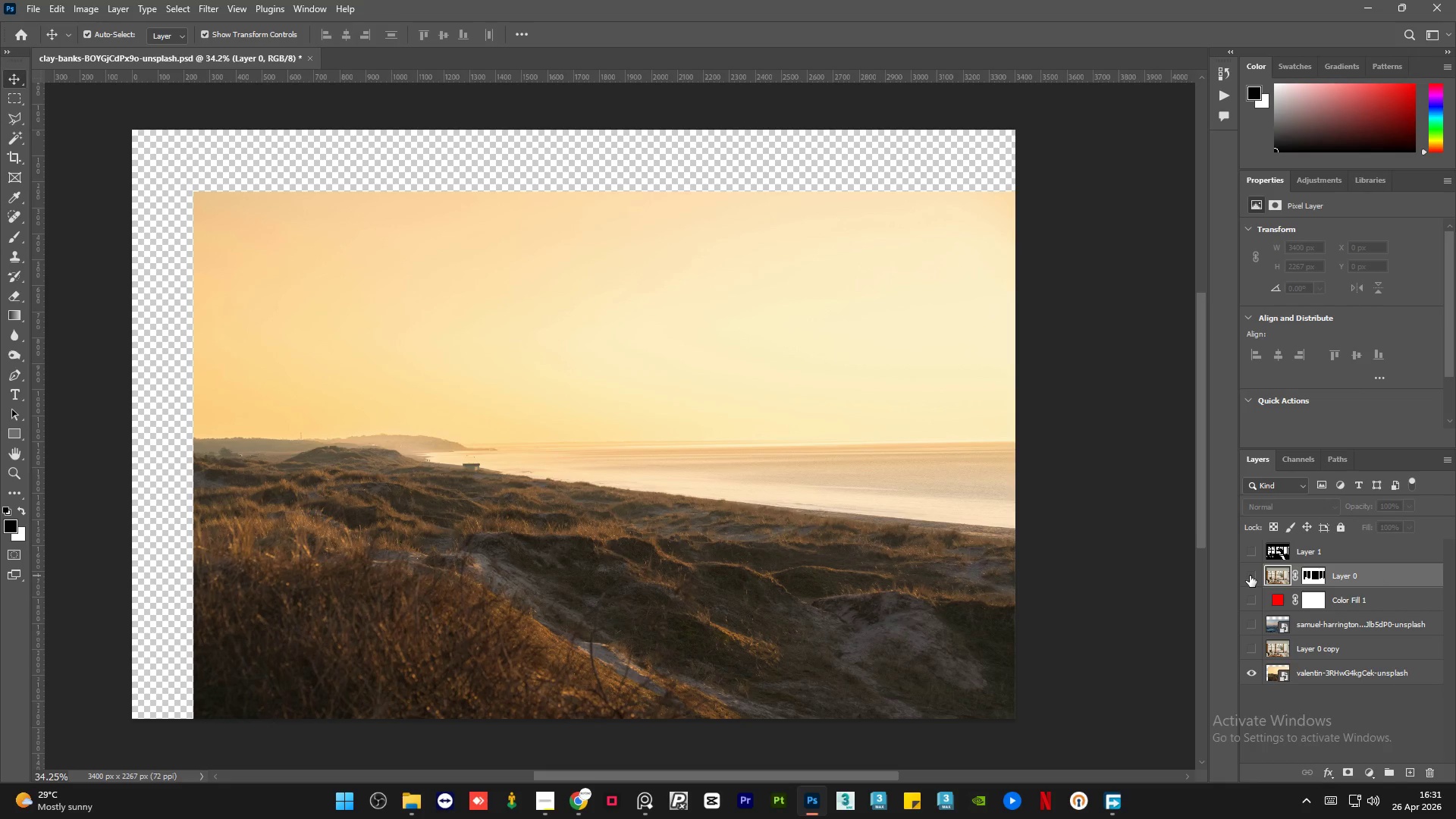 
left_click([1250, 576])
 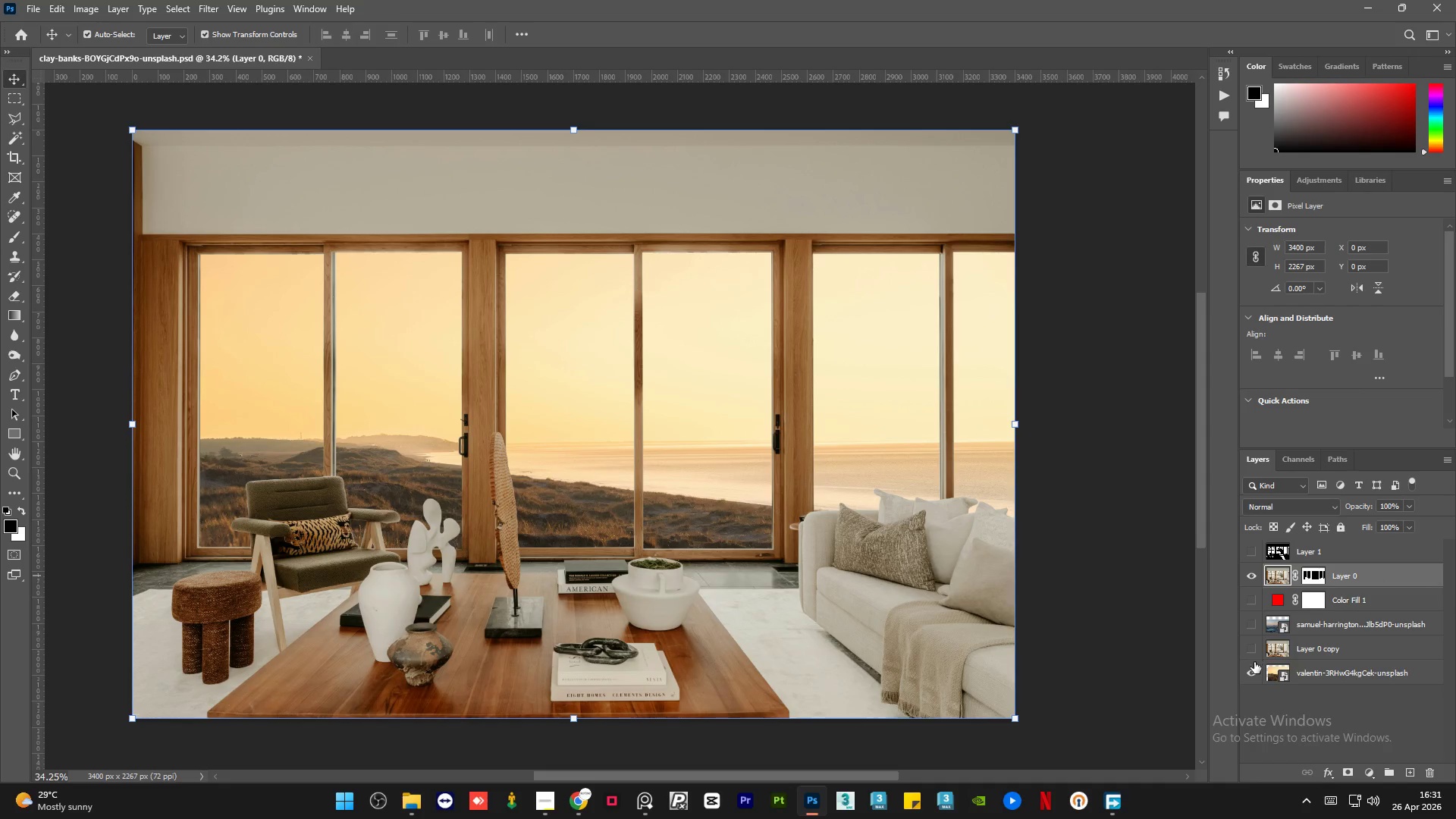 
left_click([1251, 669])
 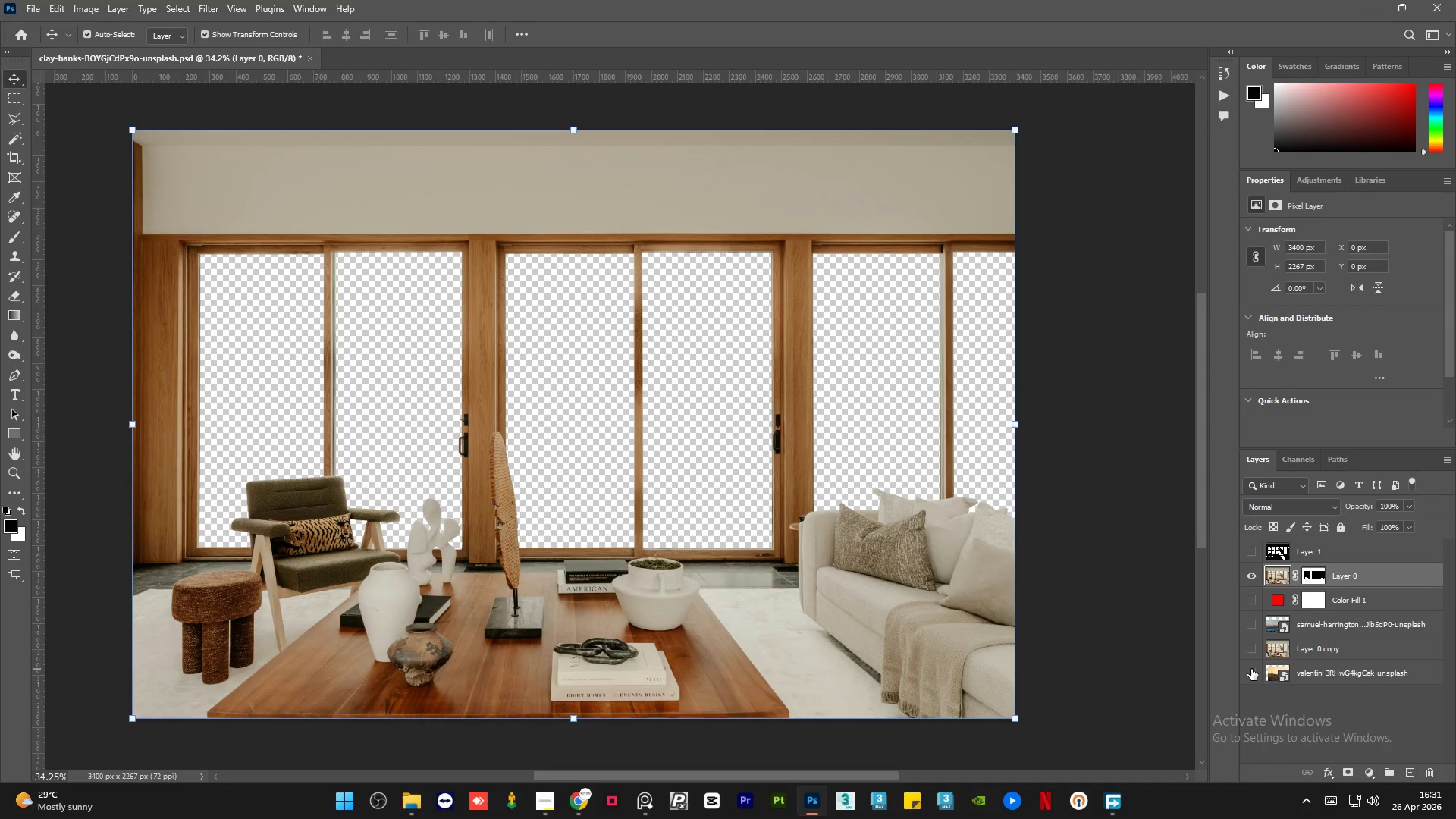 
left_click([1251, 669])
 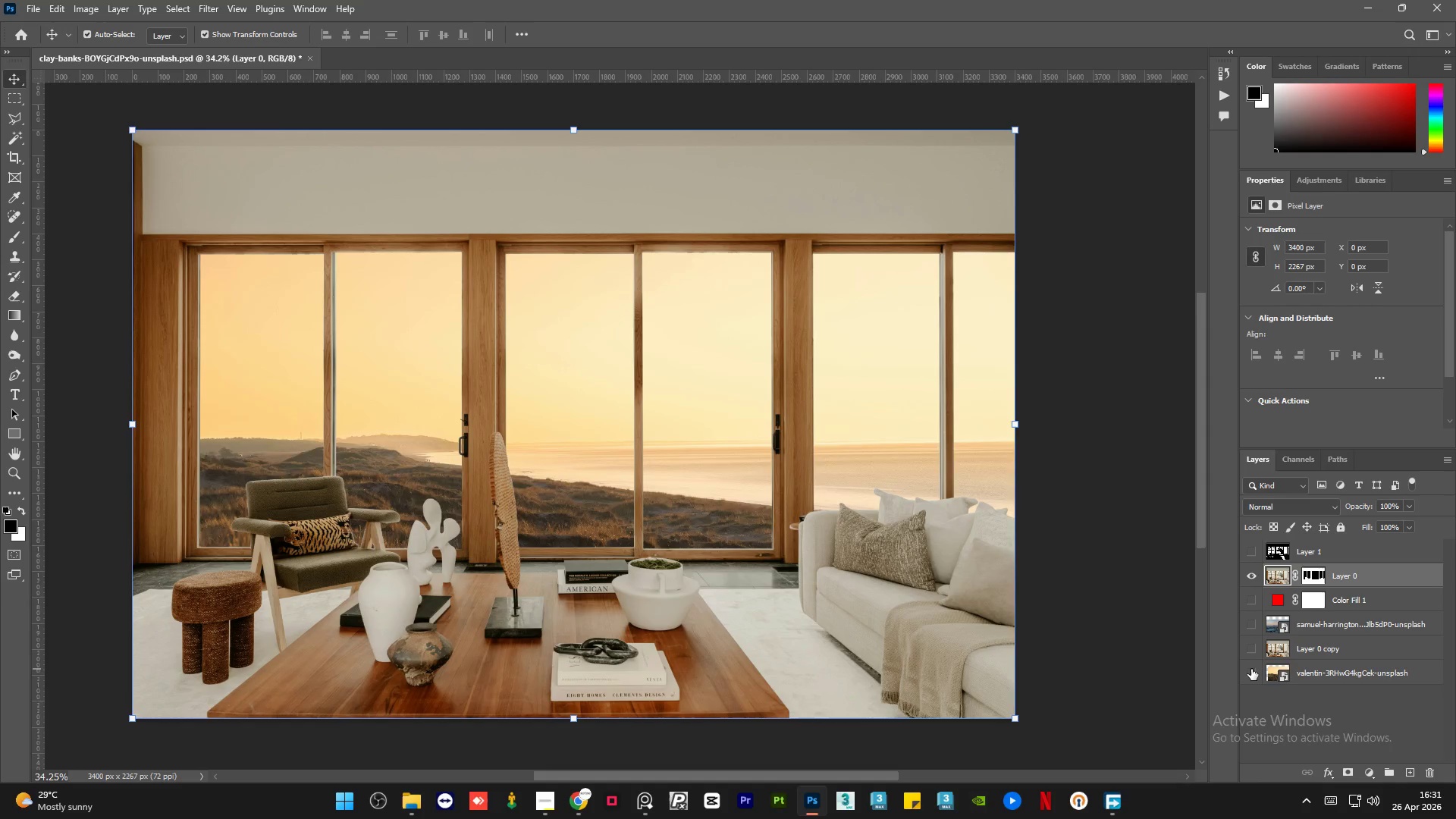 
double_click([1251, 669])
 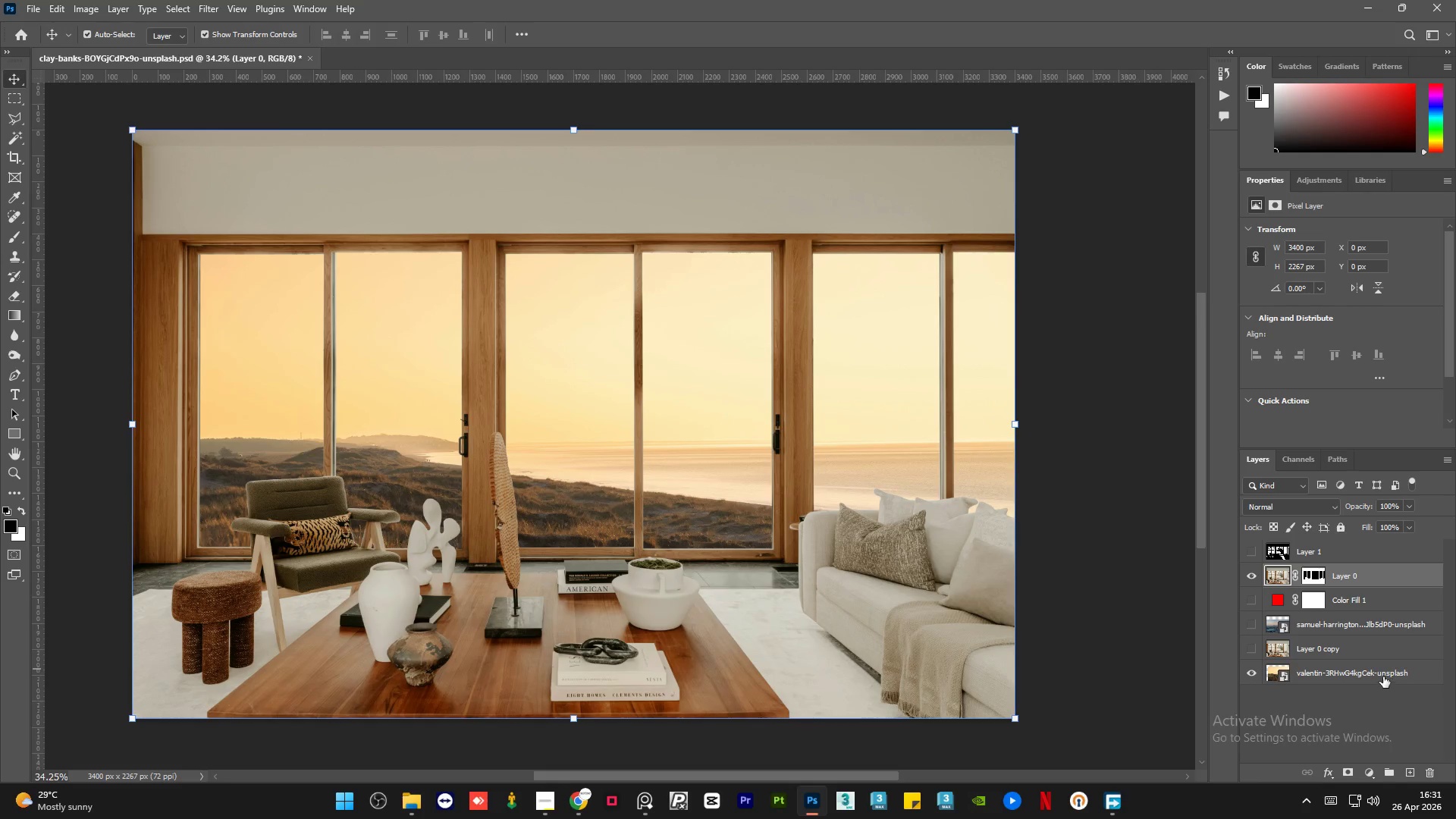 
left_click([1383, 676])
 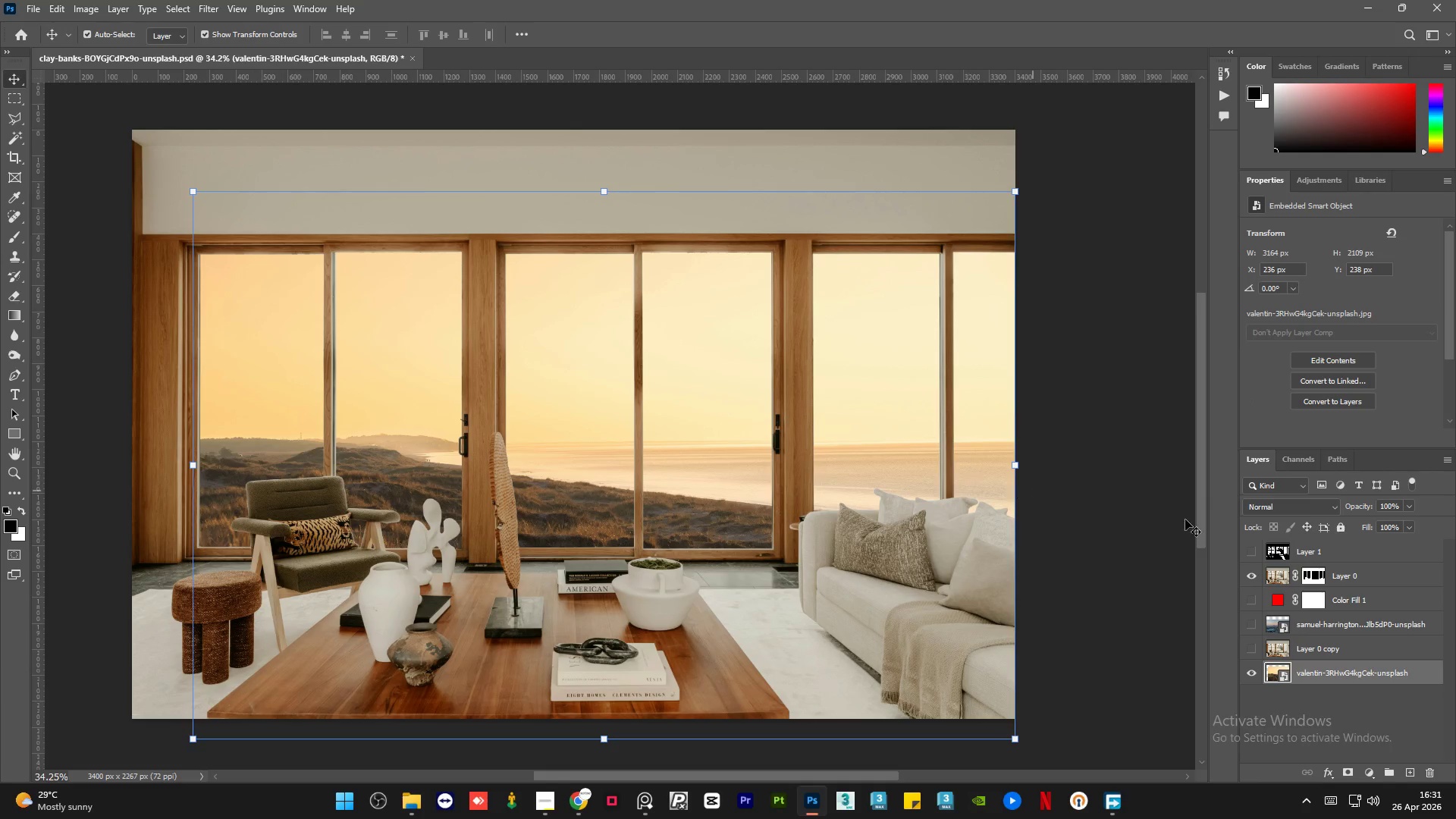 
left_click([1255, 651])
 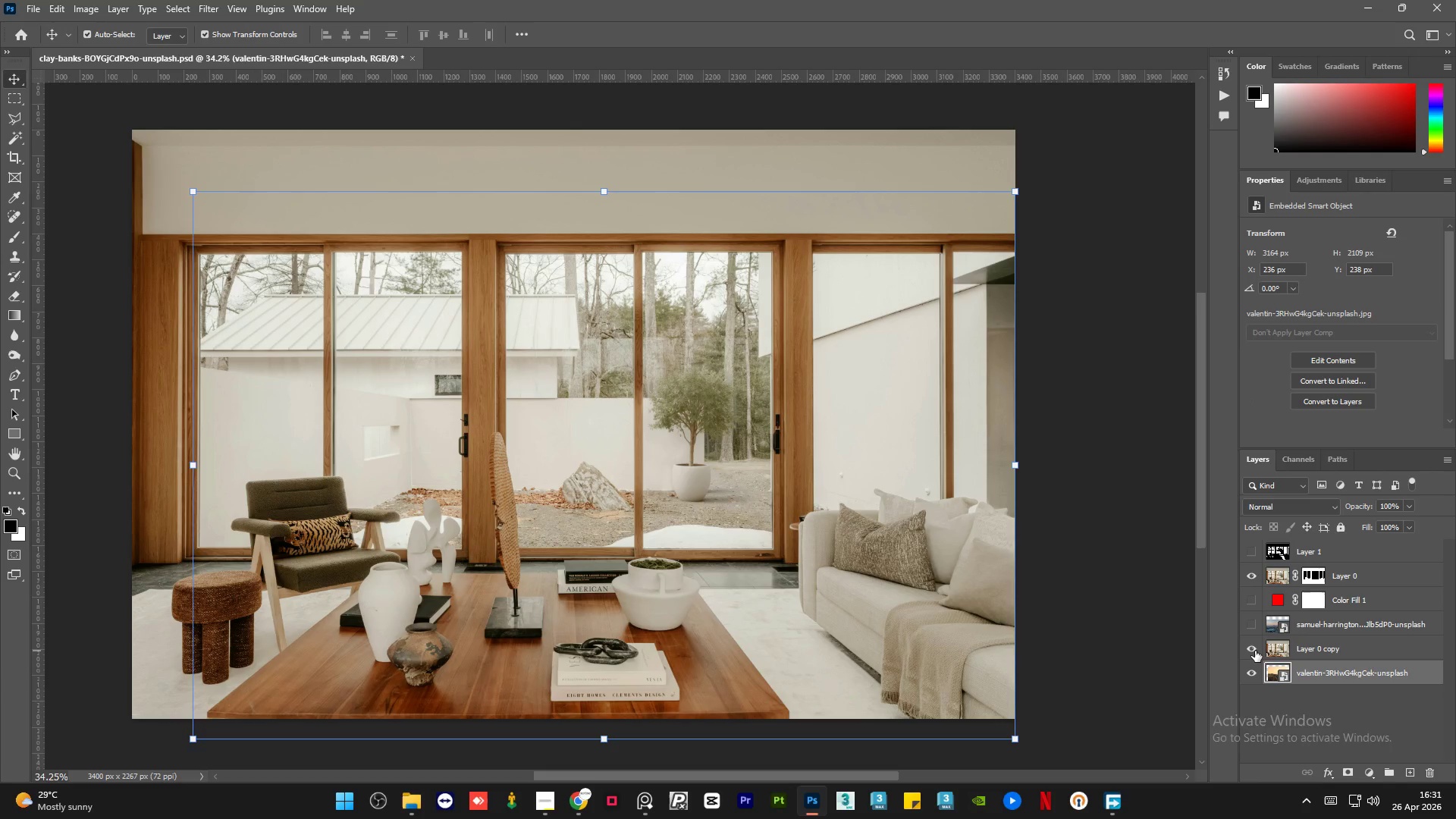 
left_click([1255, 651])
 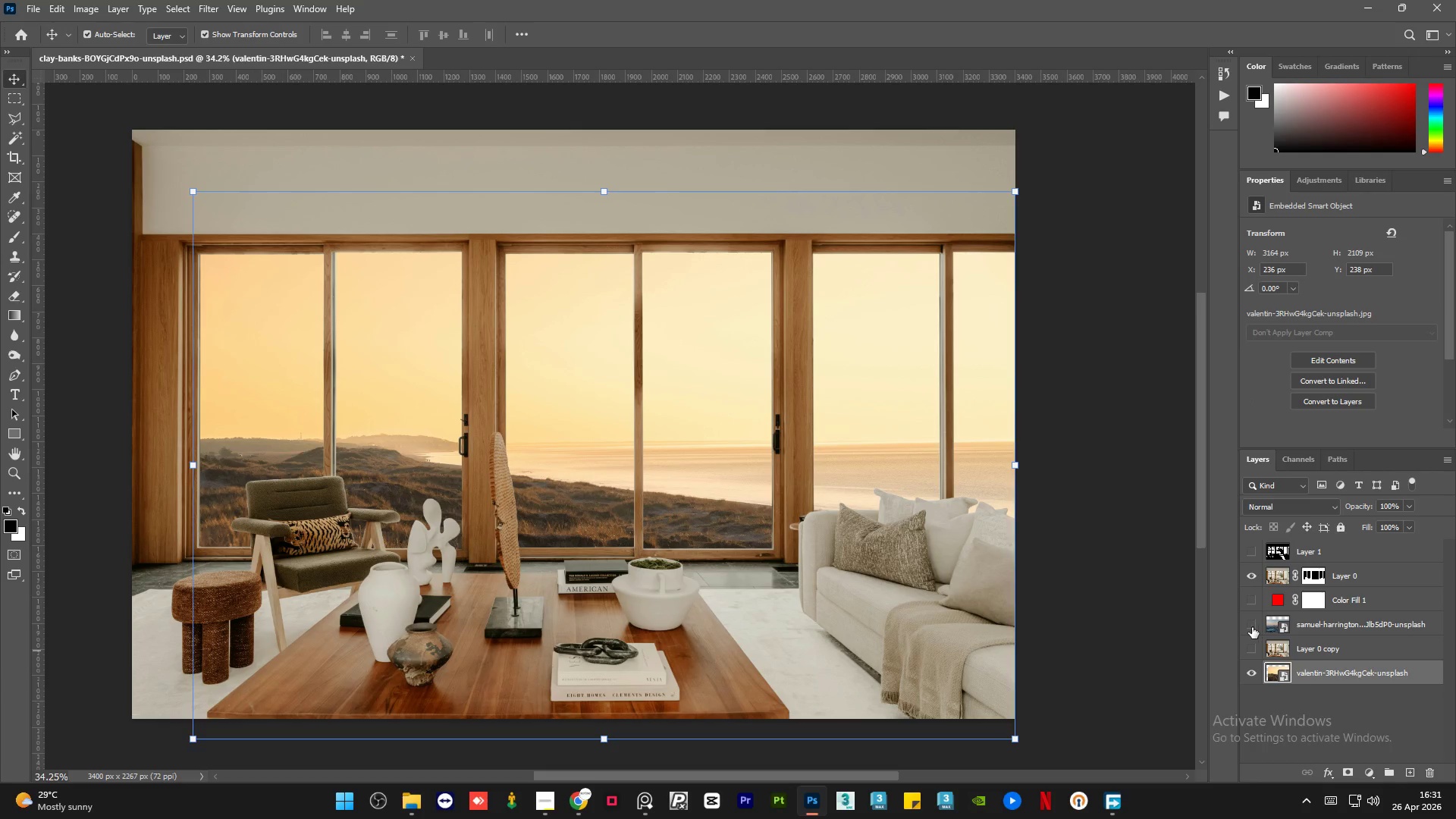 
left_click([1251, 627])
 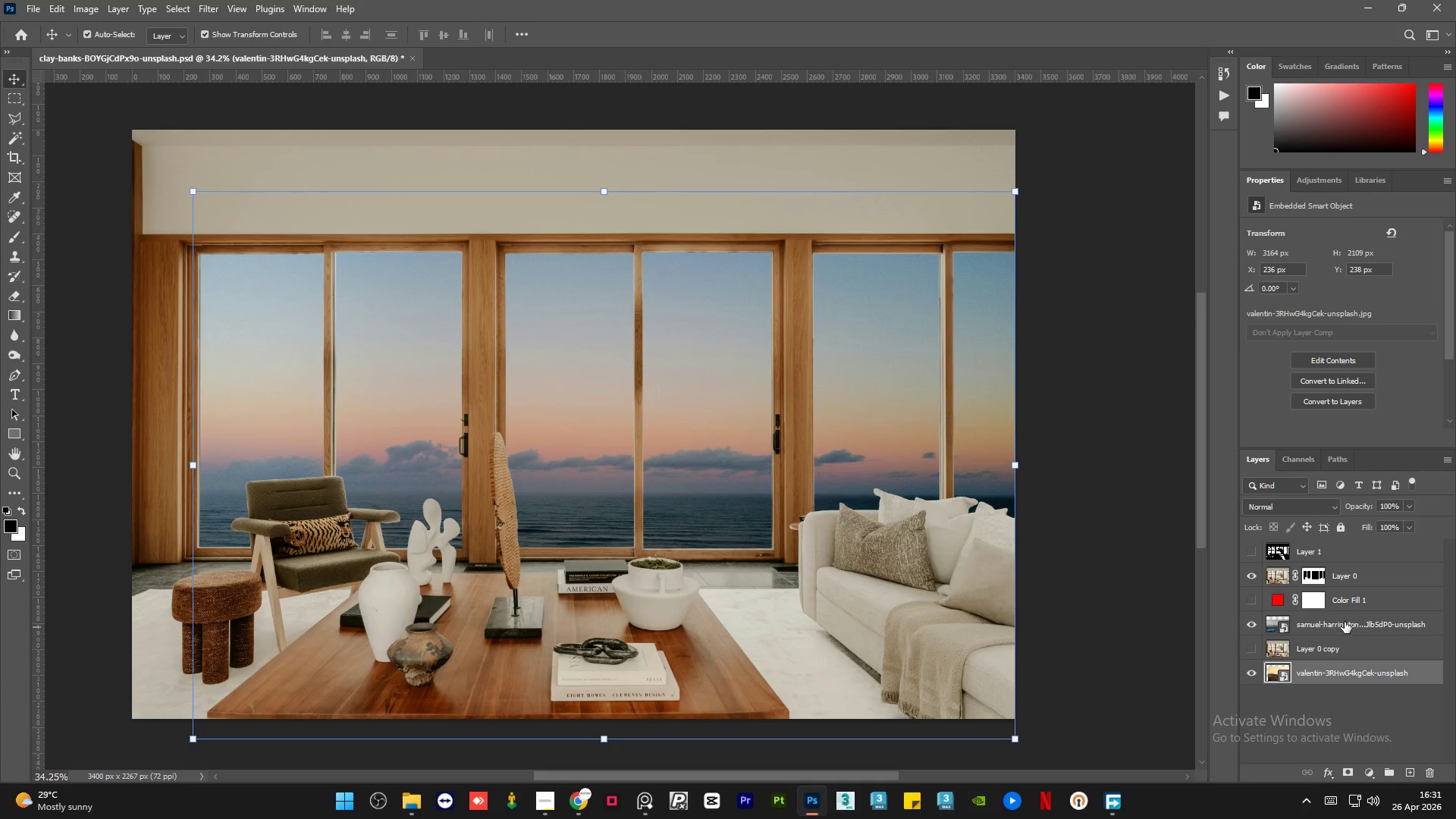 
left_click([1345, 621])
 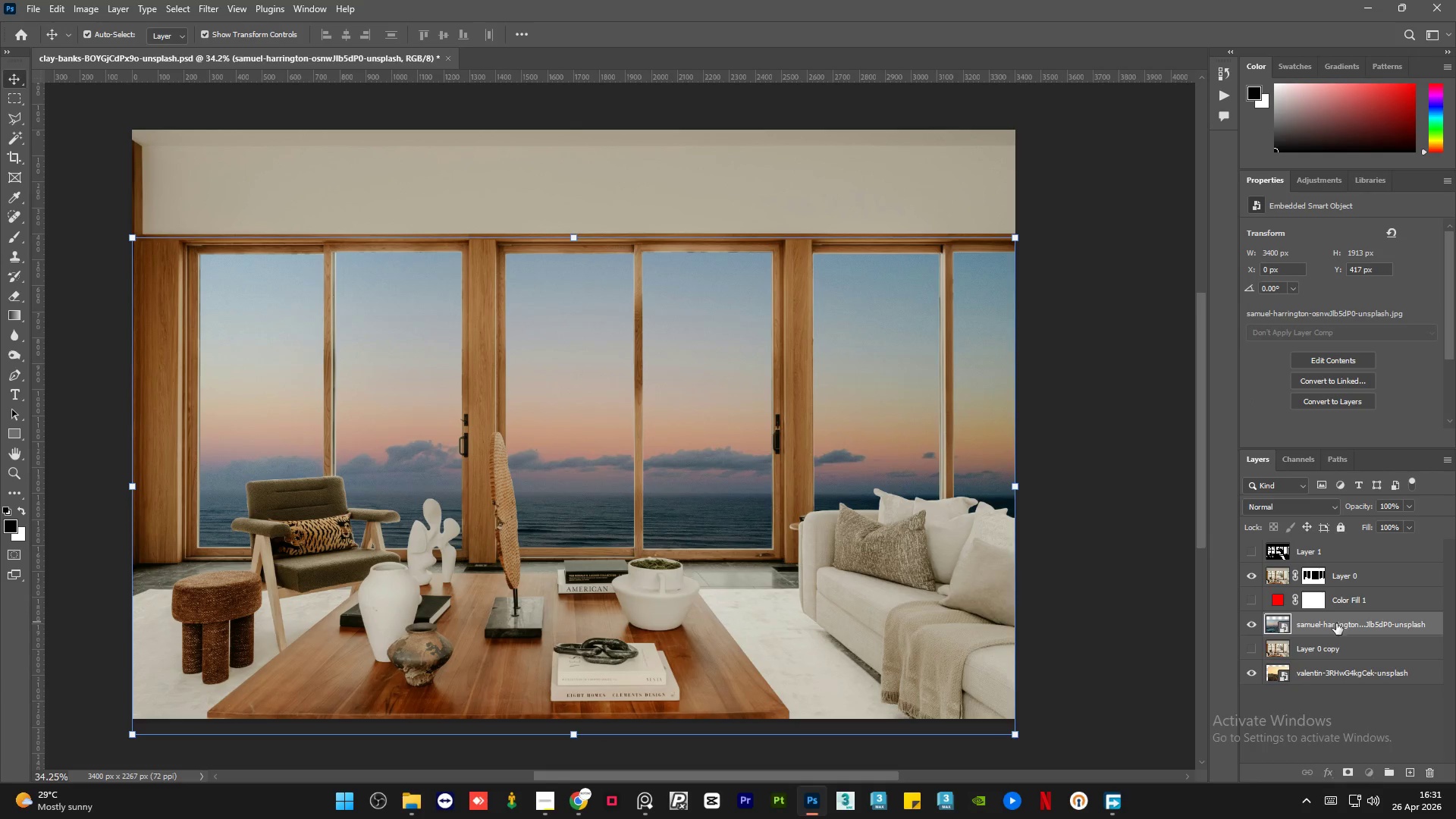 
left_click_drag(start_coordinate=[1336, 622], to_coordinate=[1338, 656])
 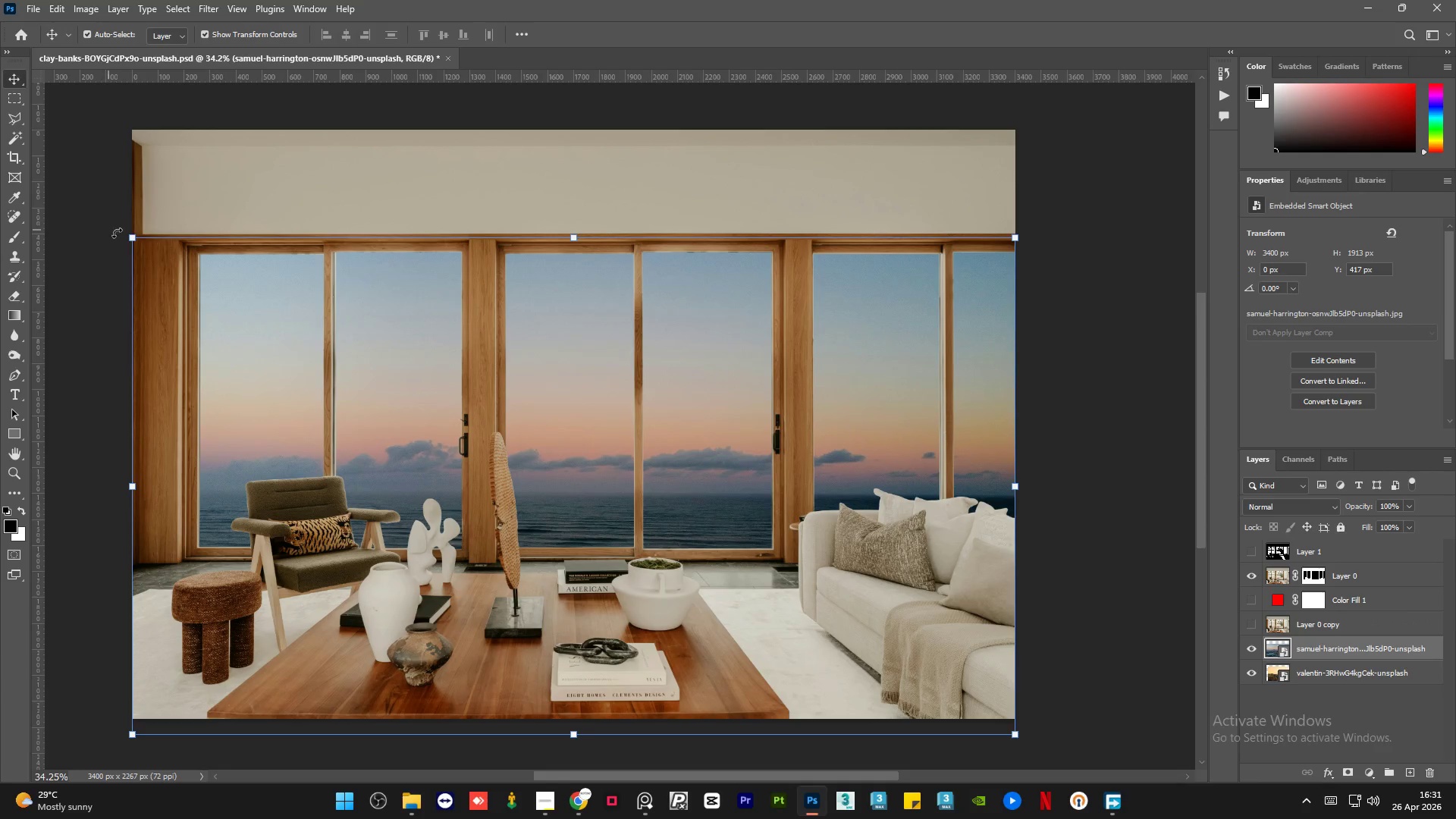 
left_click_drag(start_coordinate=[127, 234], to_coordinate=[186, 275])
 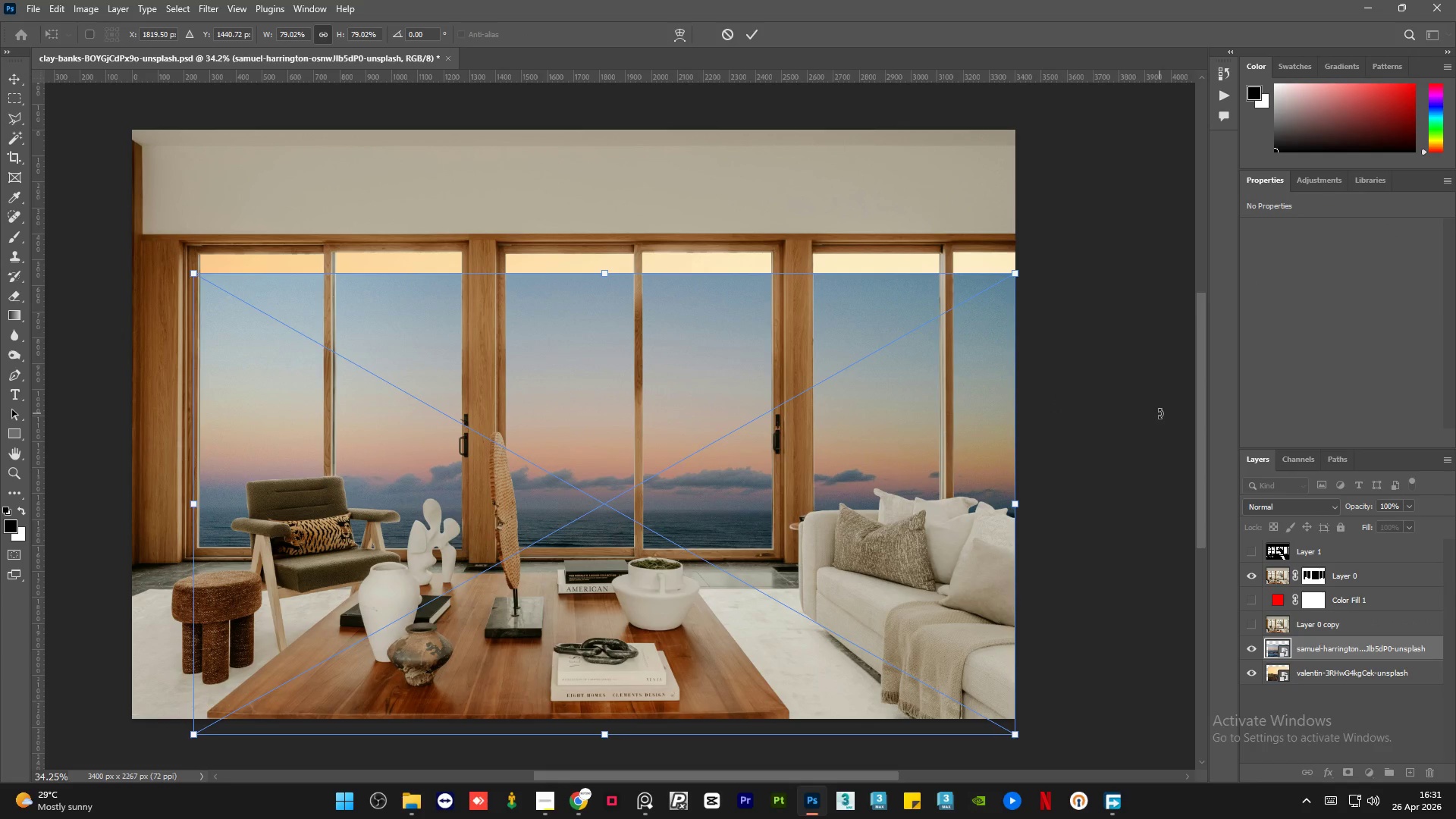 
key(Shift+ArrowUp)
 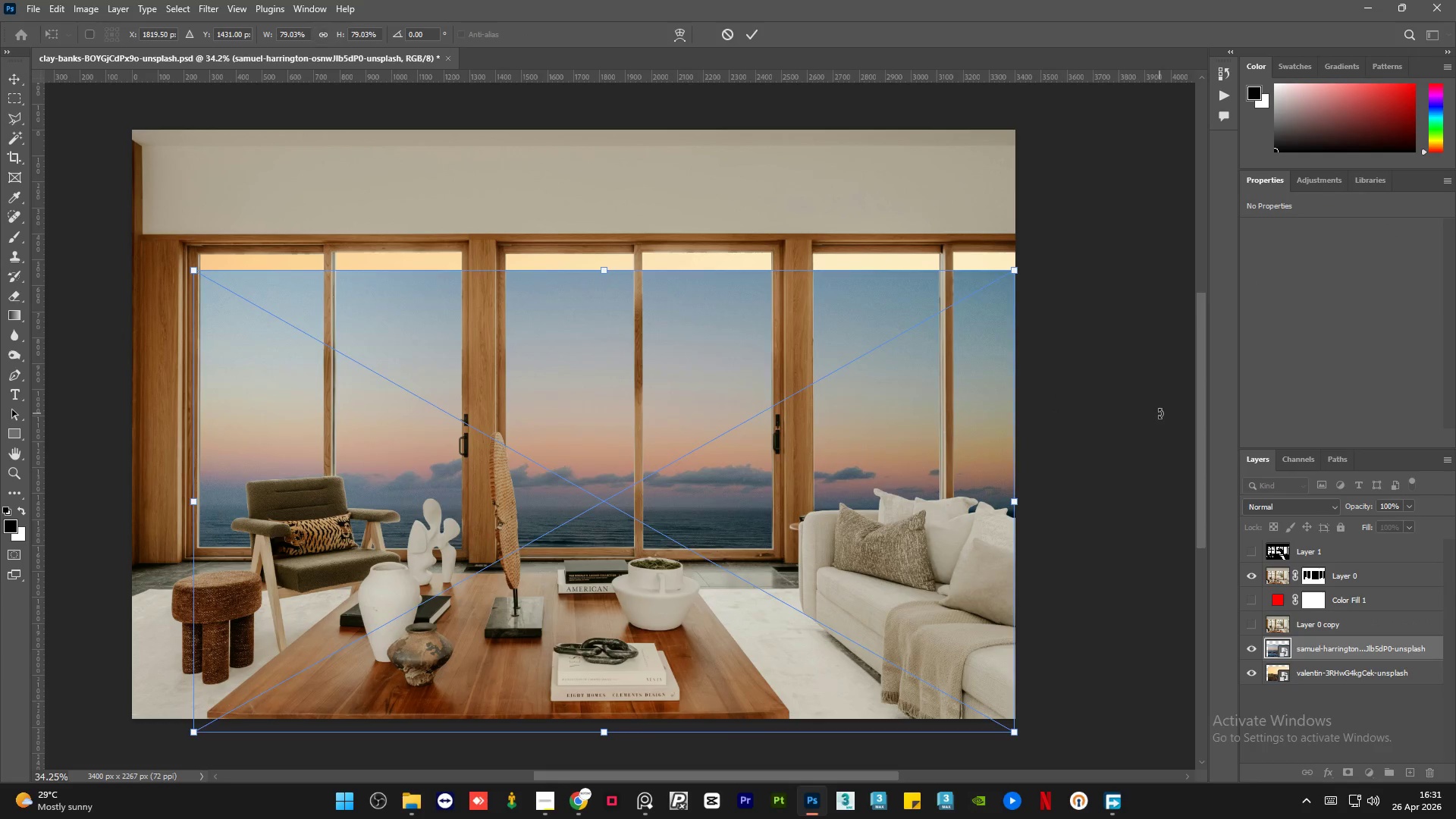 
key(Shift+ArrowUp)
 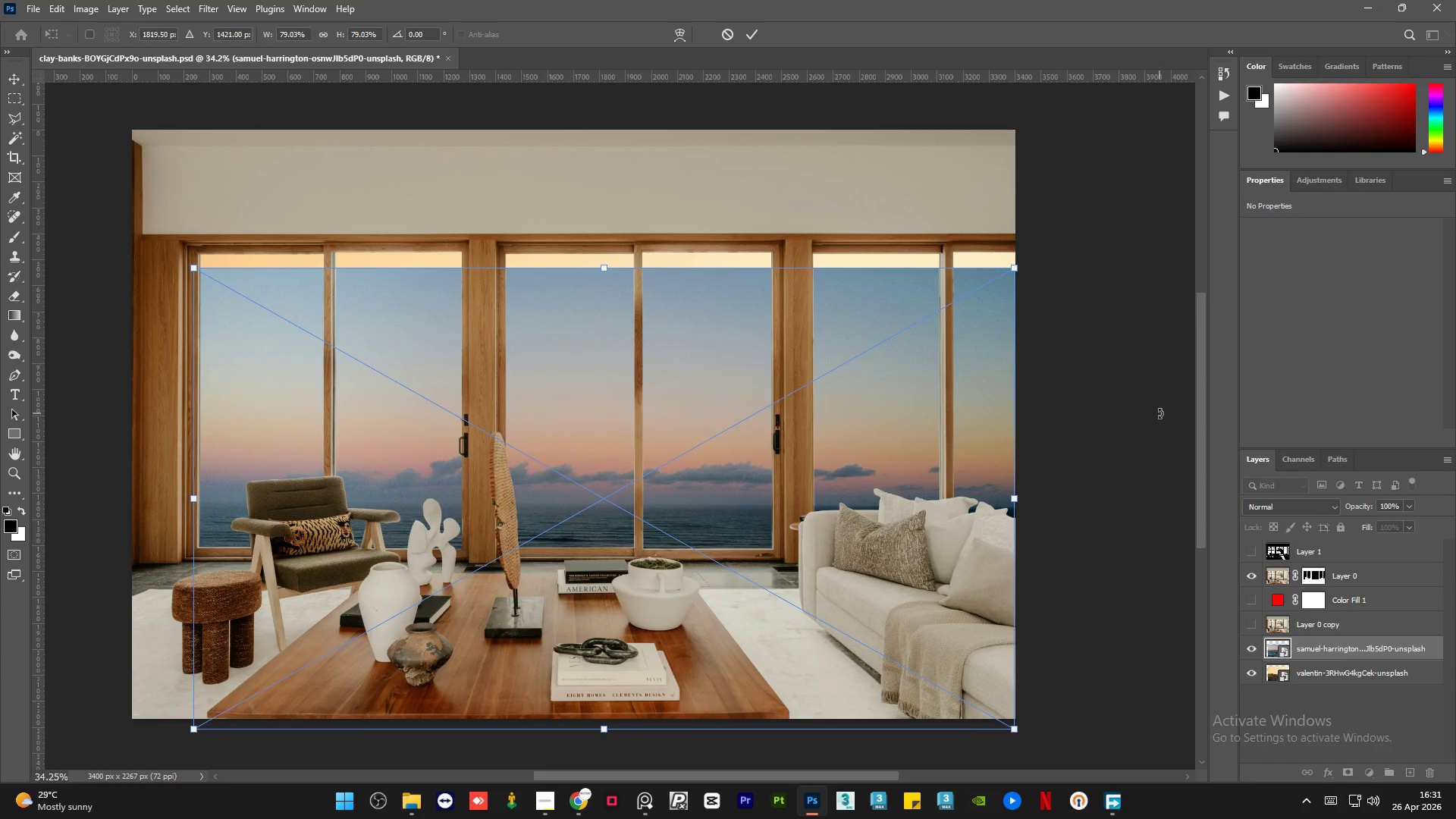 
key(Shift+ArrowUp)
 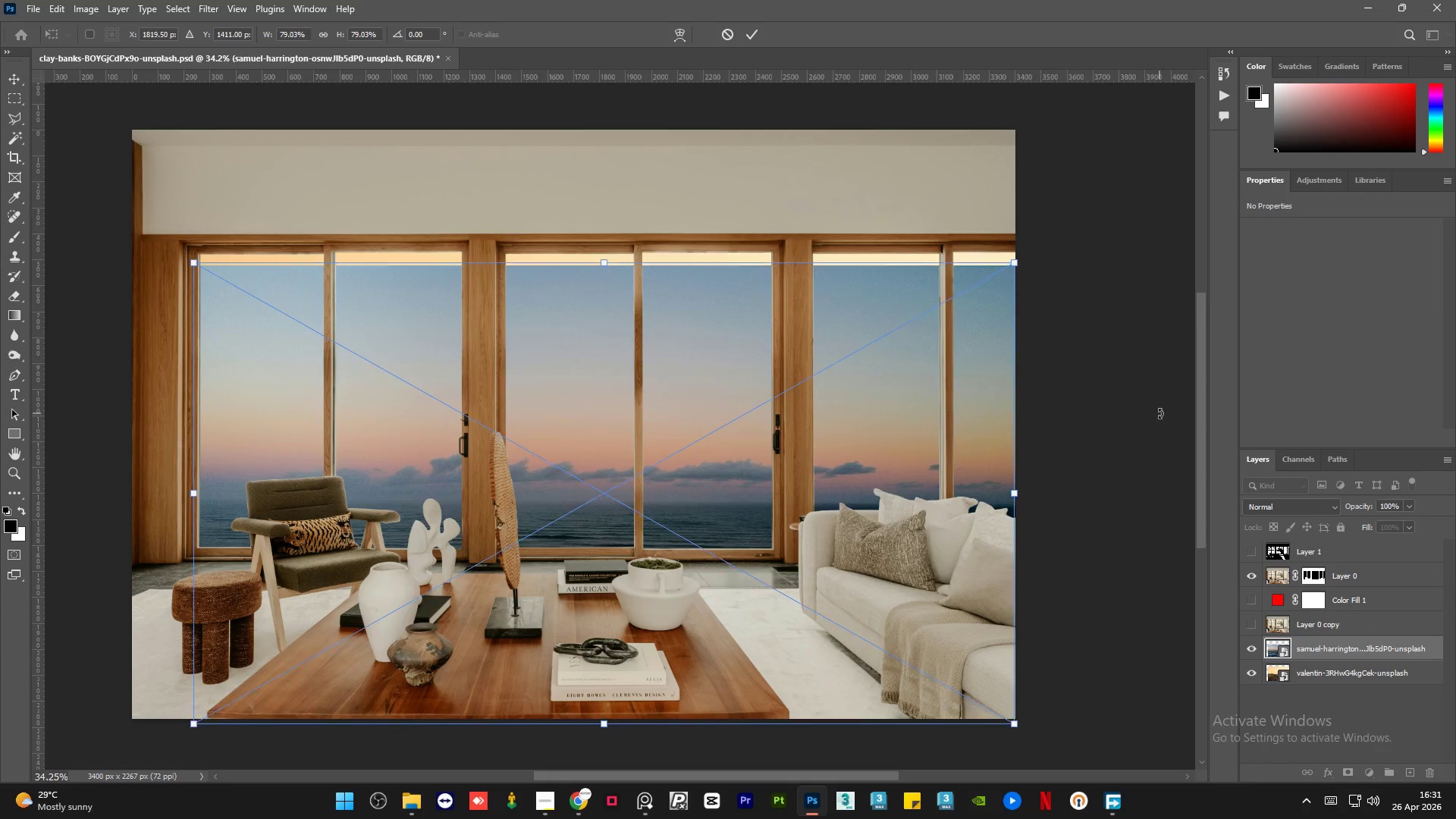 
key(Shift+ArrowUp)
 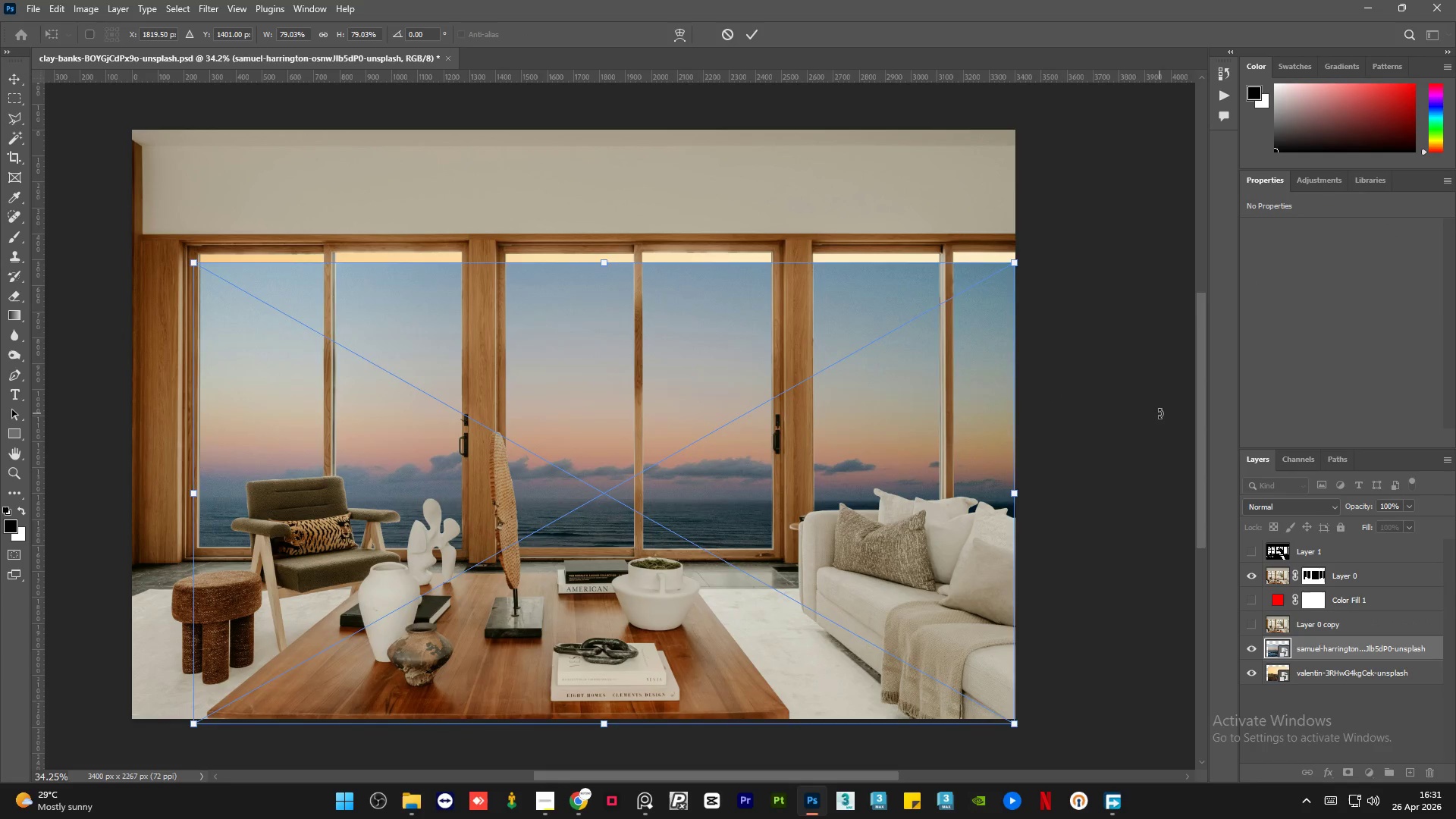 
key(Shift+ArrowUp)
 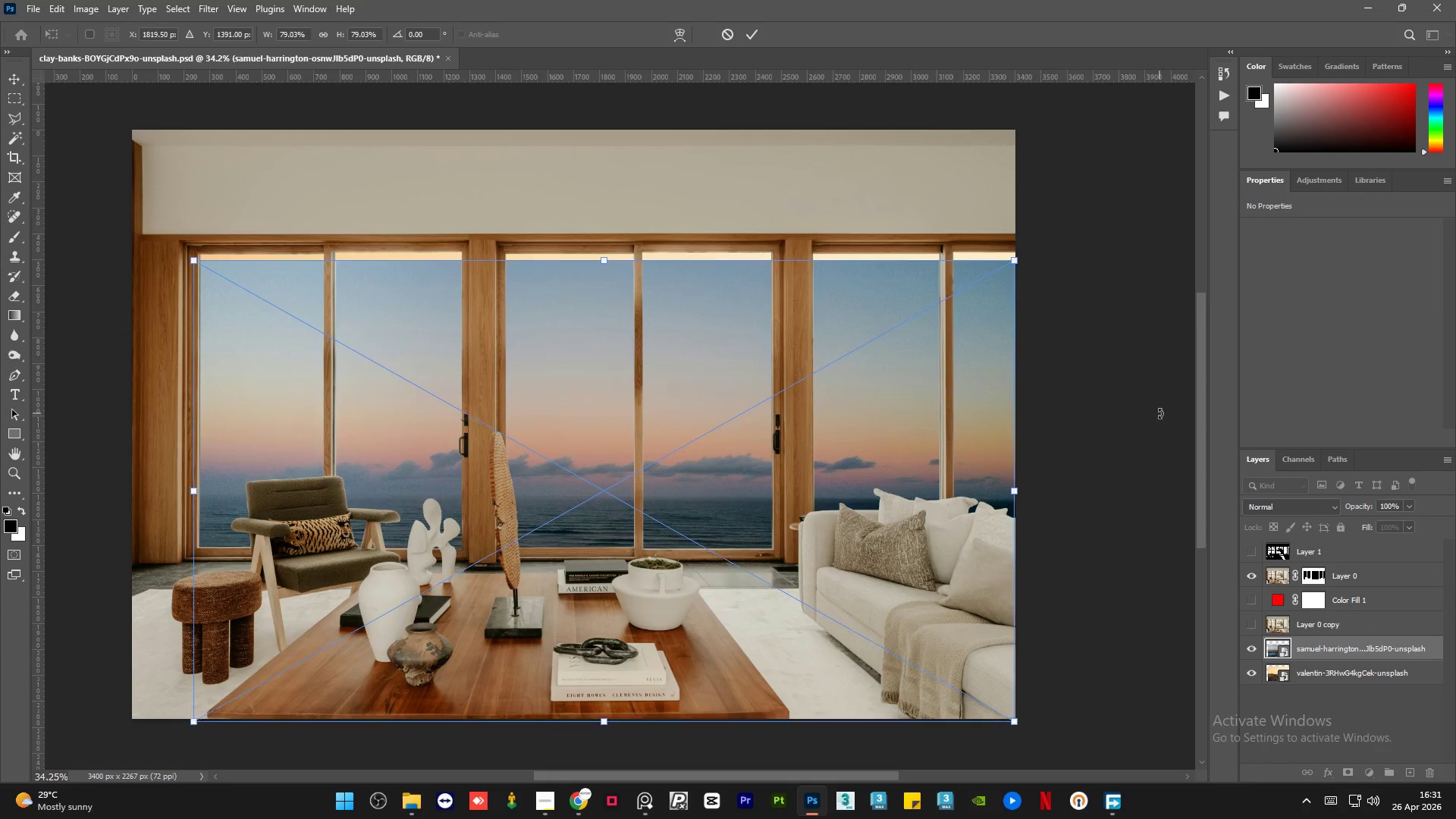 
key(Shift+ArrowUp)
 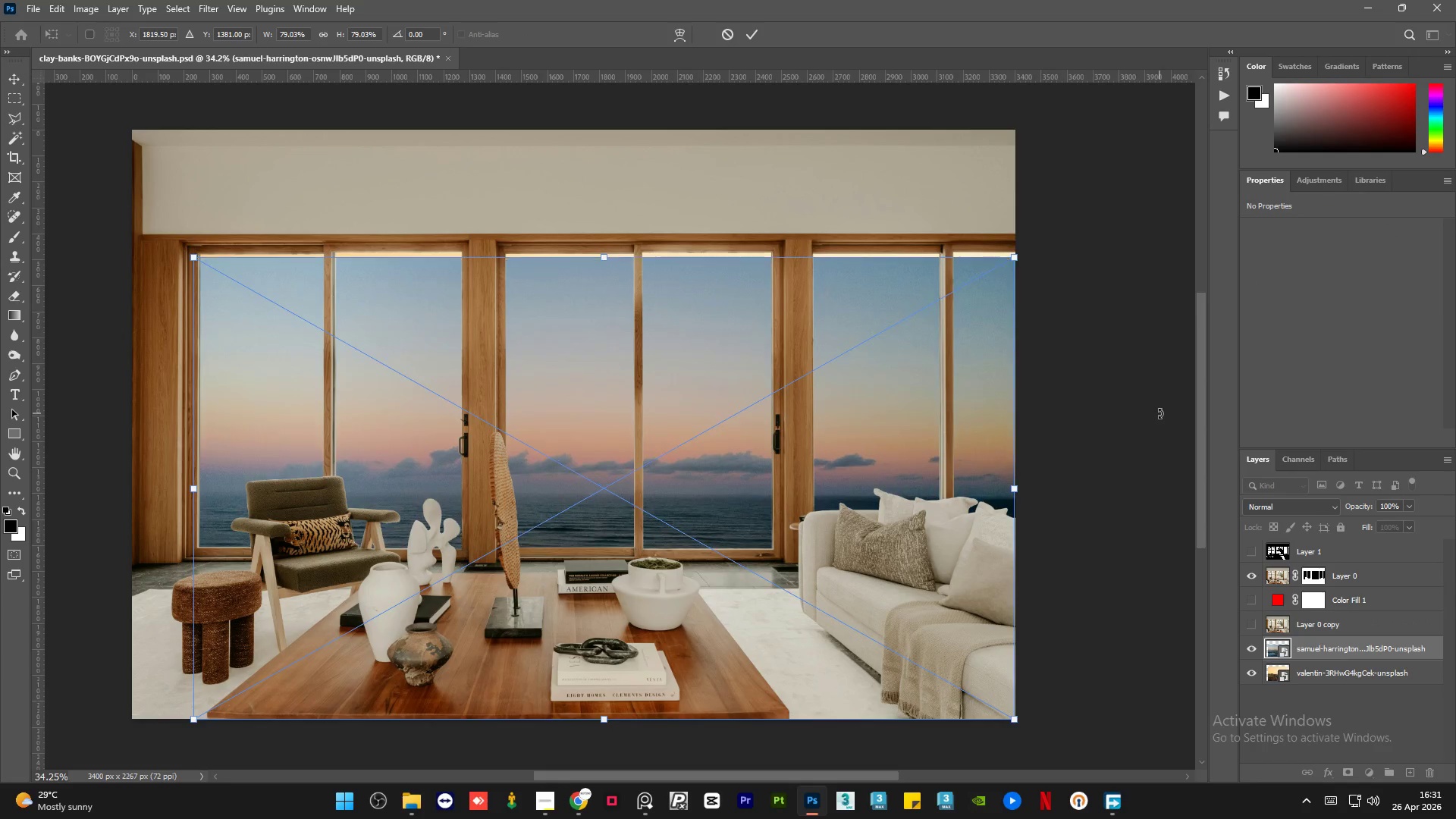 
key(Shift+ArrowUp)
 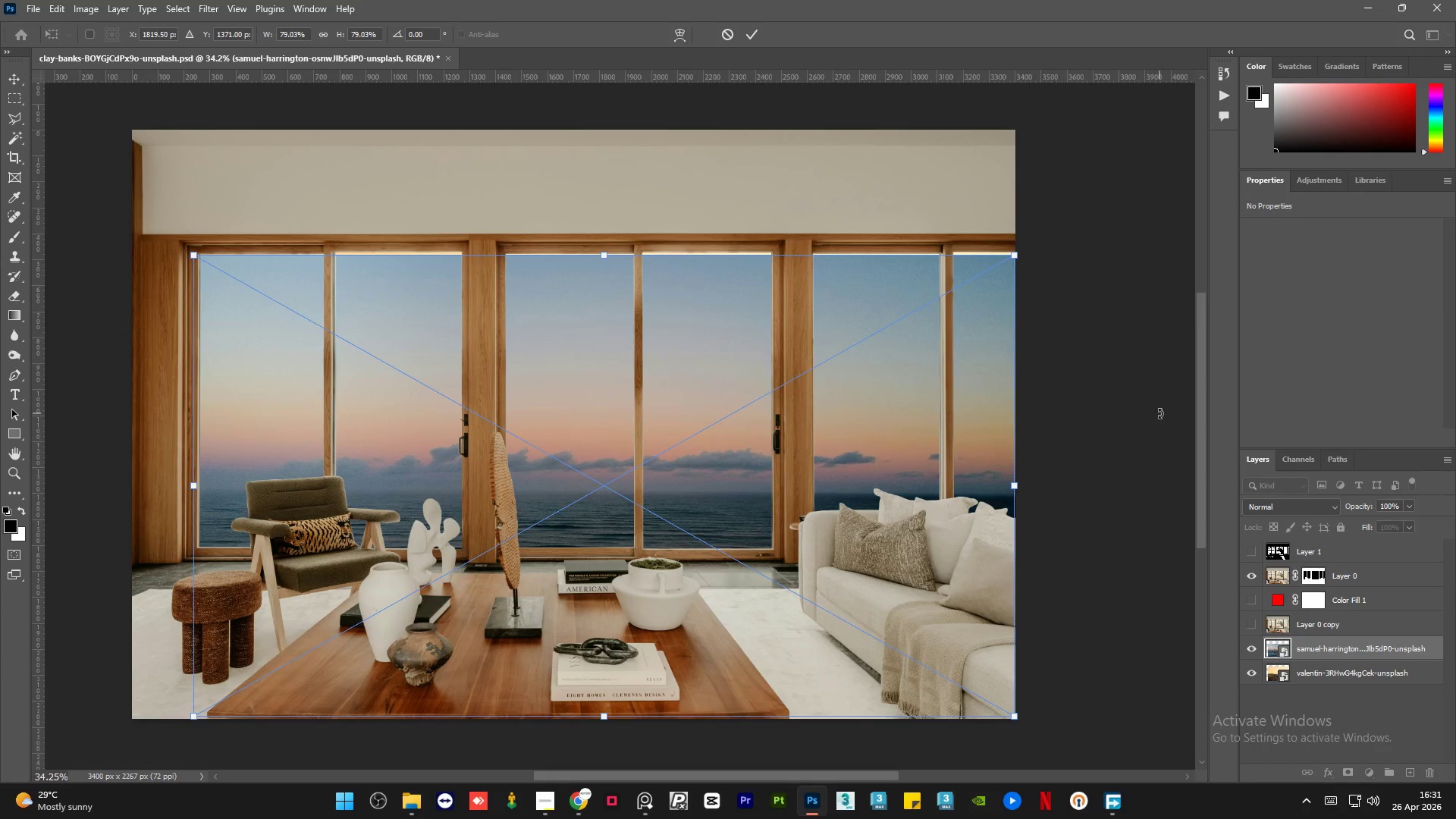 
key(Shift+ArrowUp)
 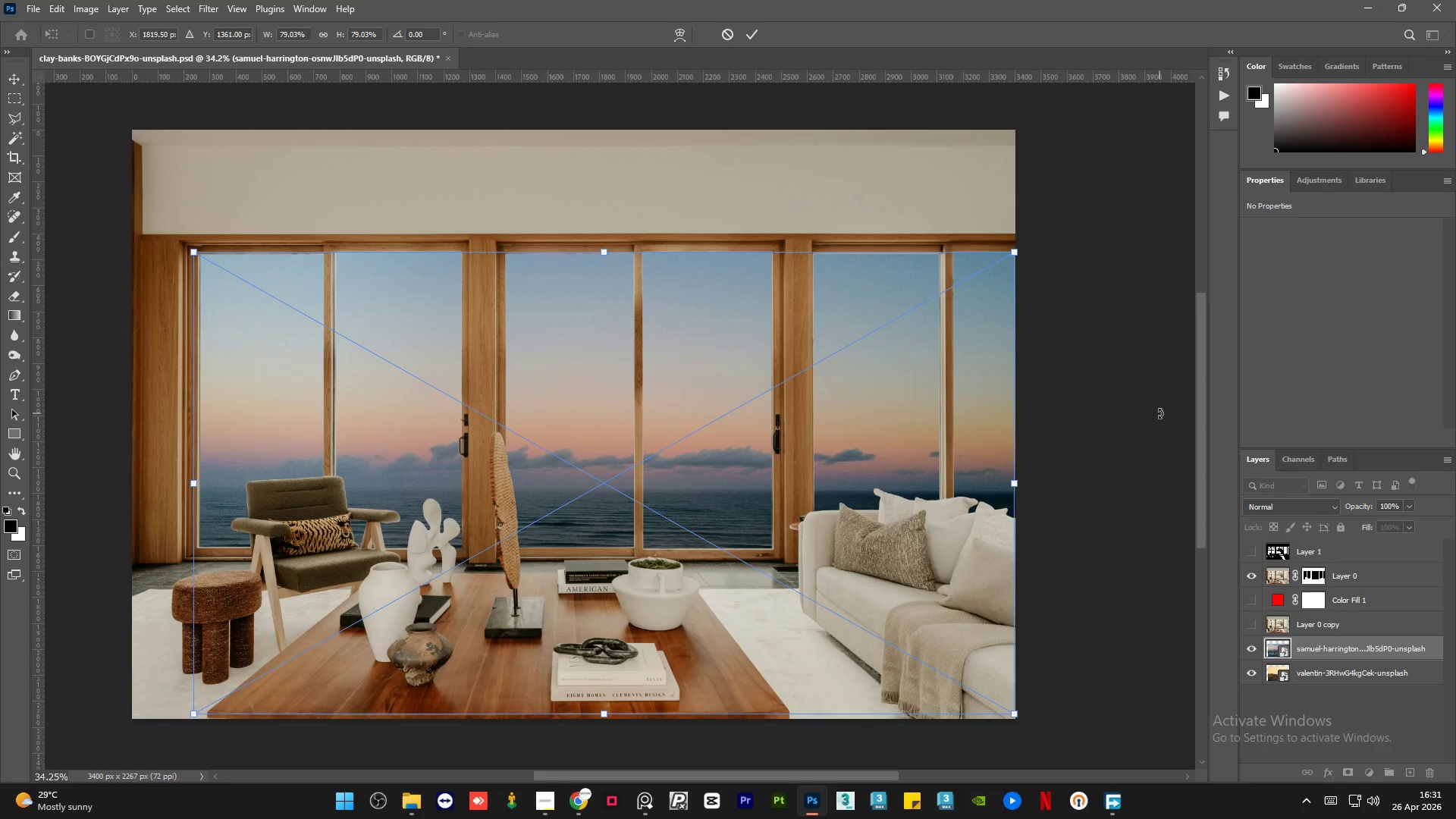 
key(Shift+ArrowUp)
 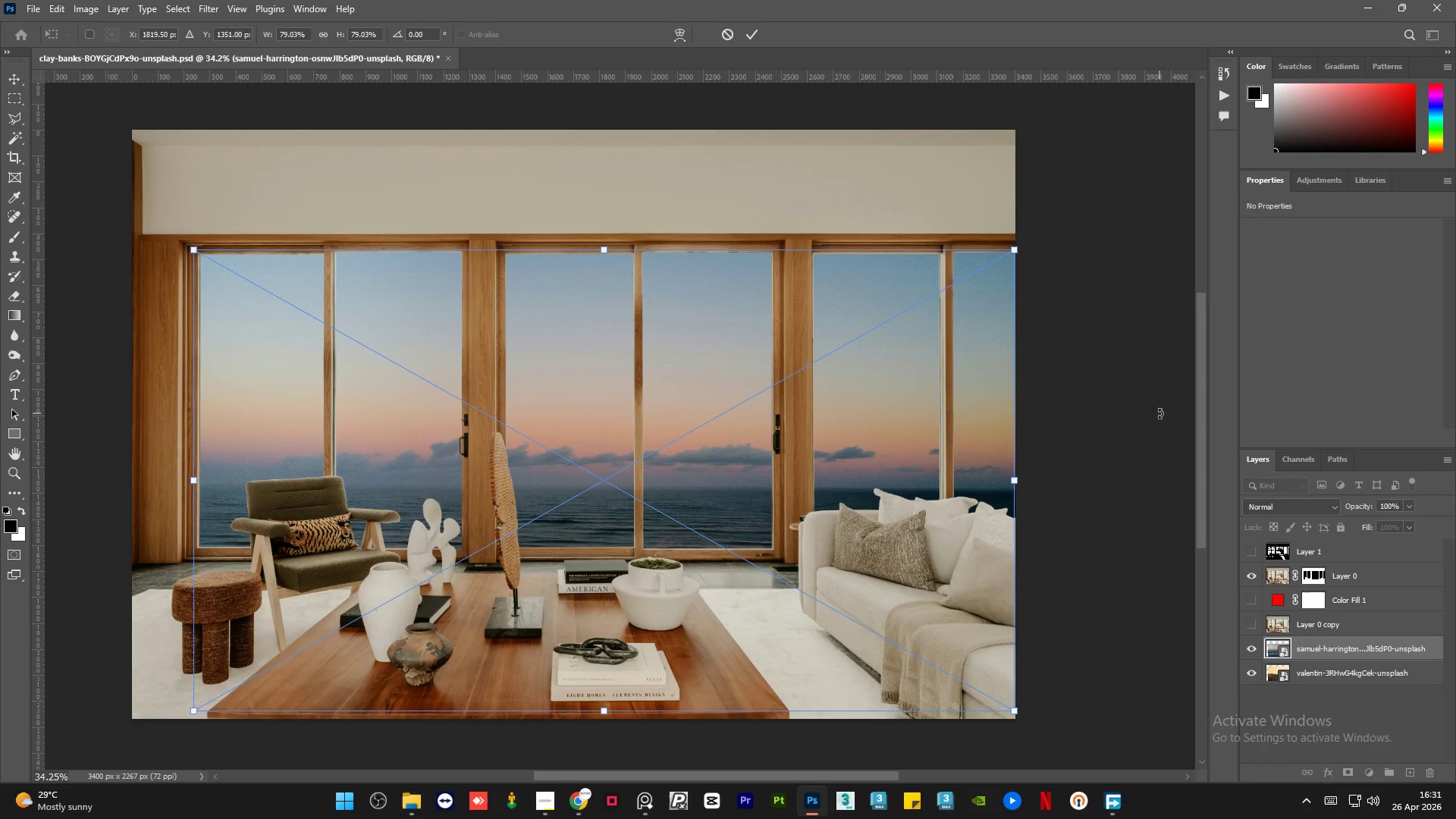 
key(Shift+ArrowUp)
 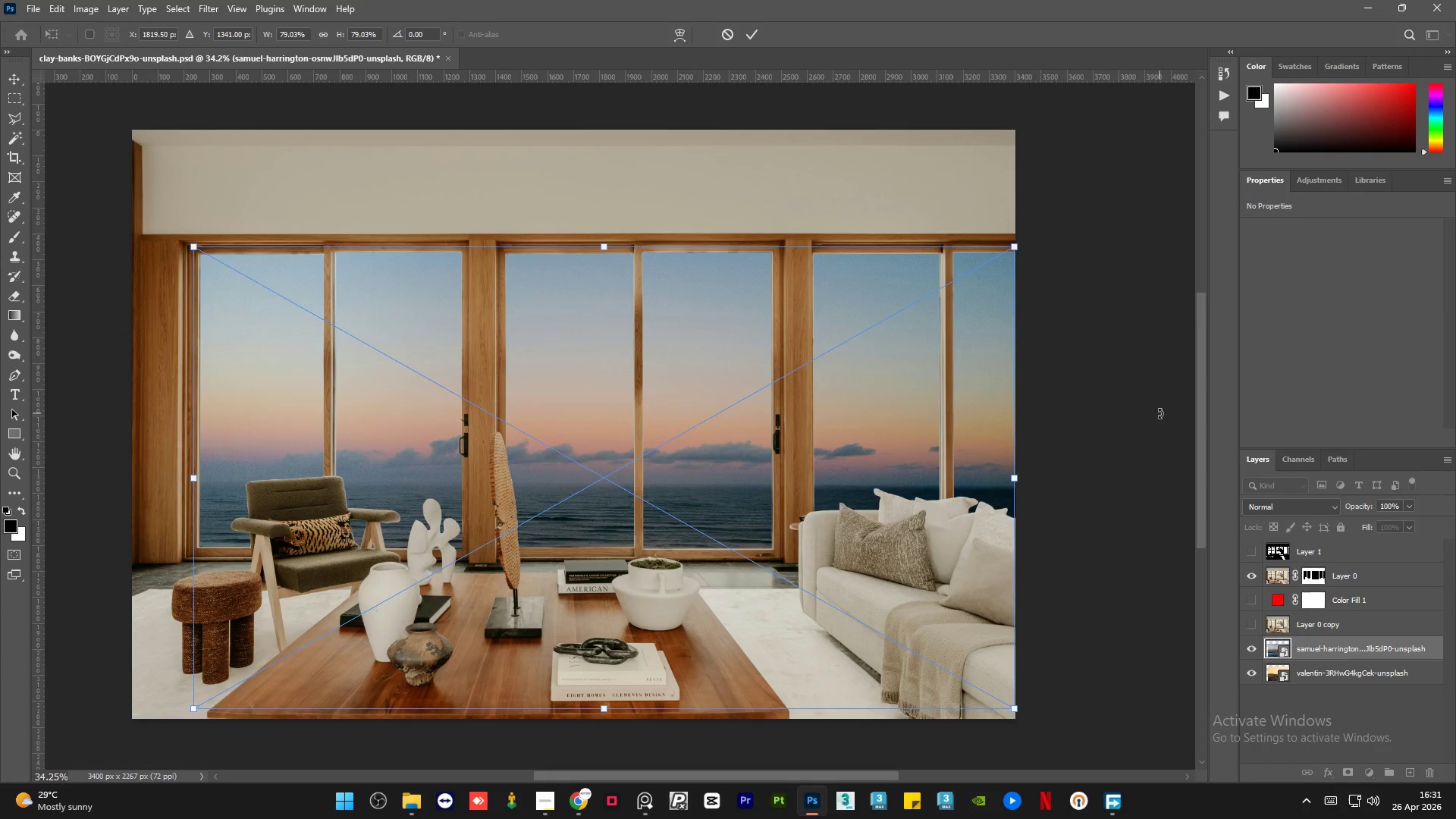 
key(Shift+ArrowUp)
 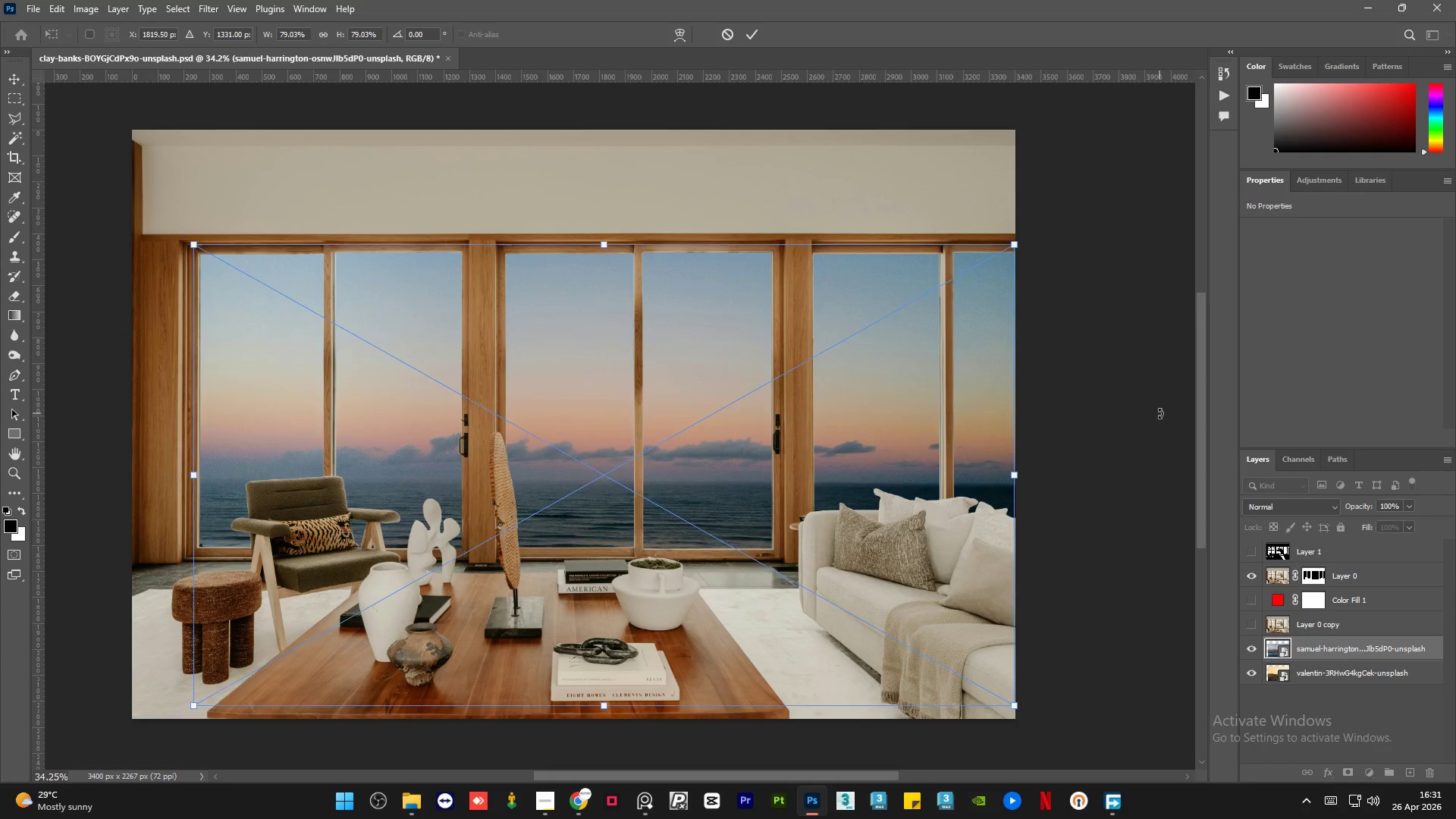 
key(Shift+ArrowUp)
 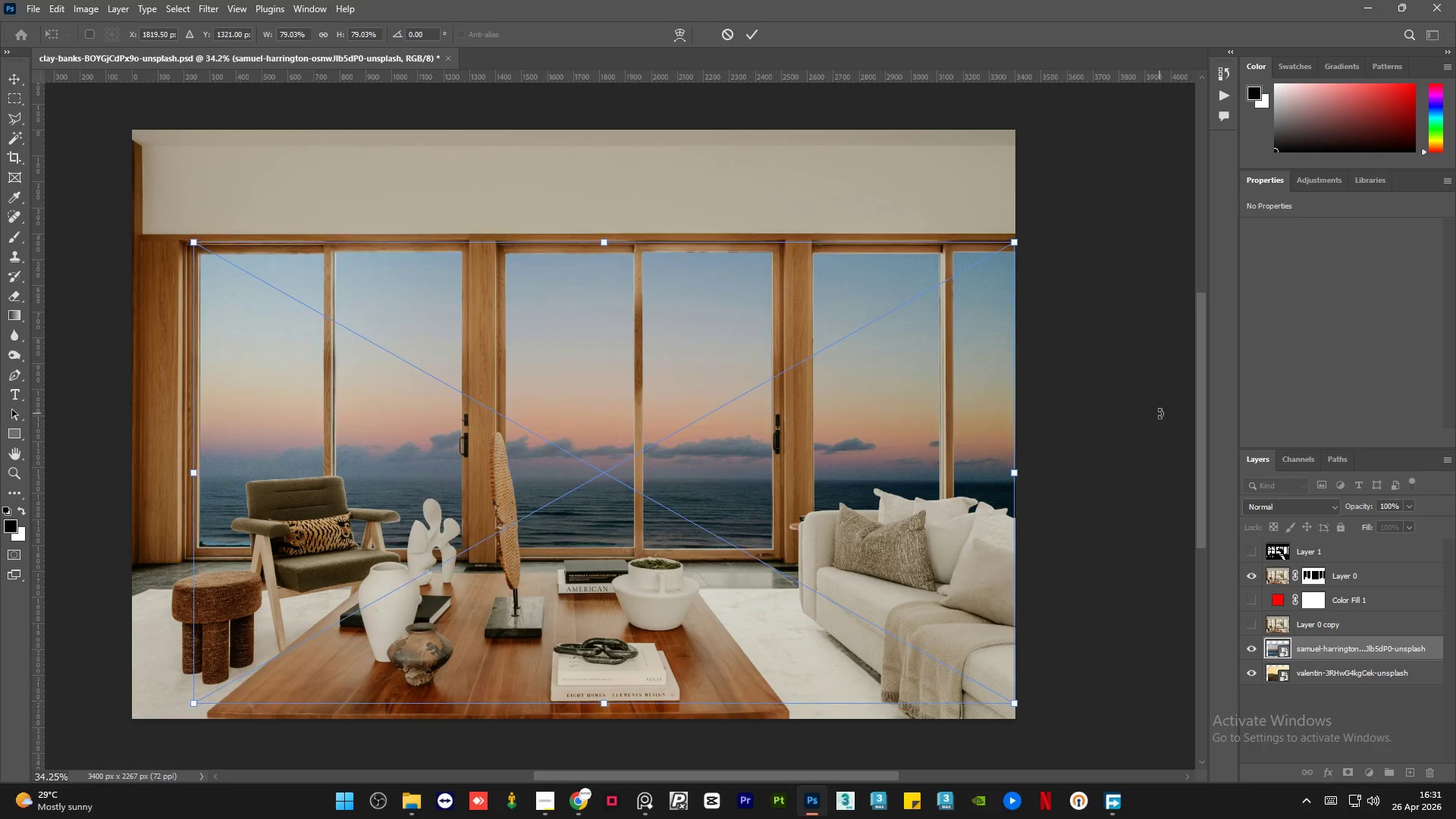 
key(Shift+ArrowUp)
 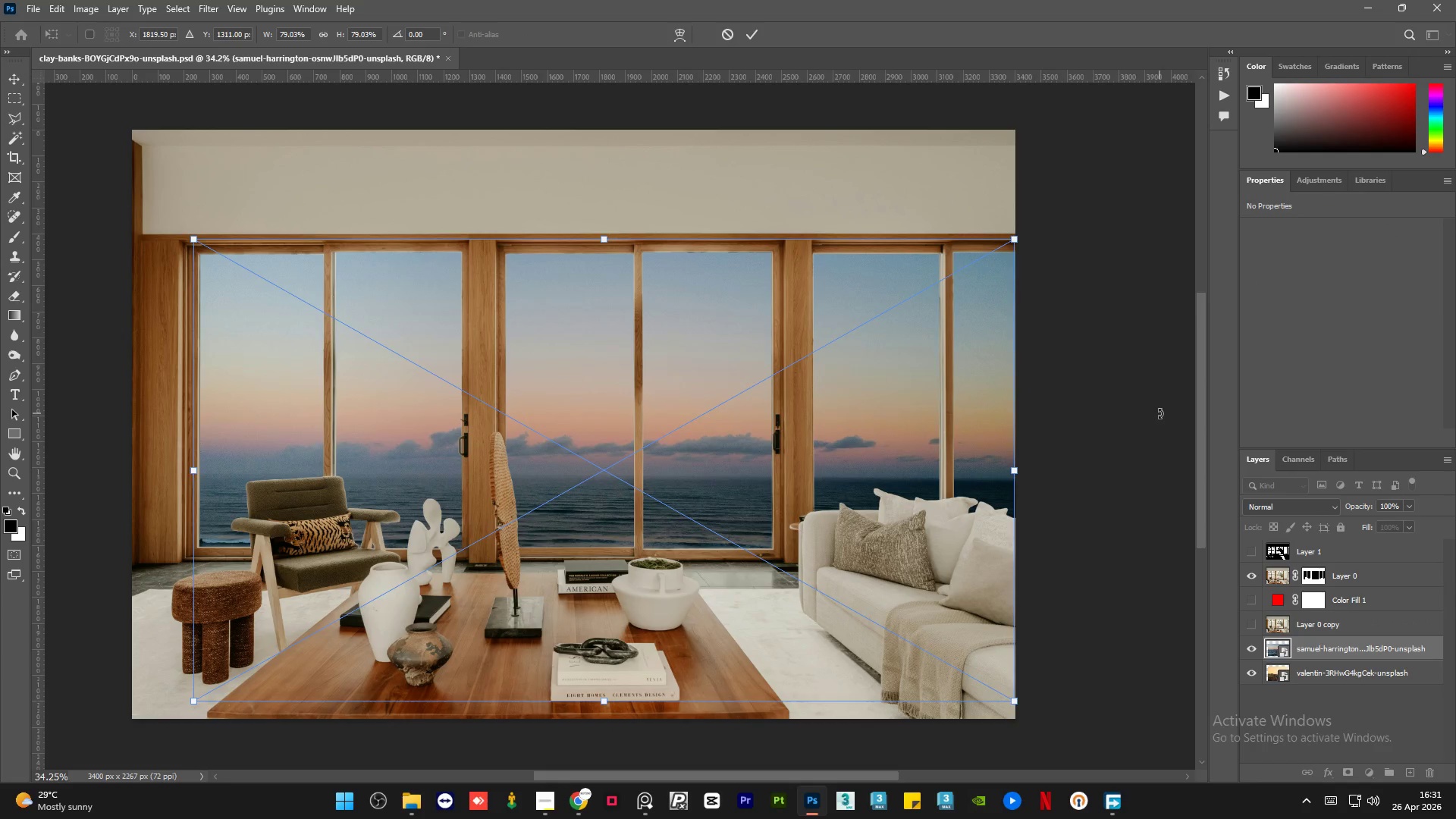 
key(Shift+ArrowUp)
 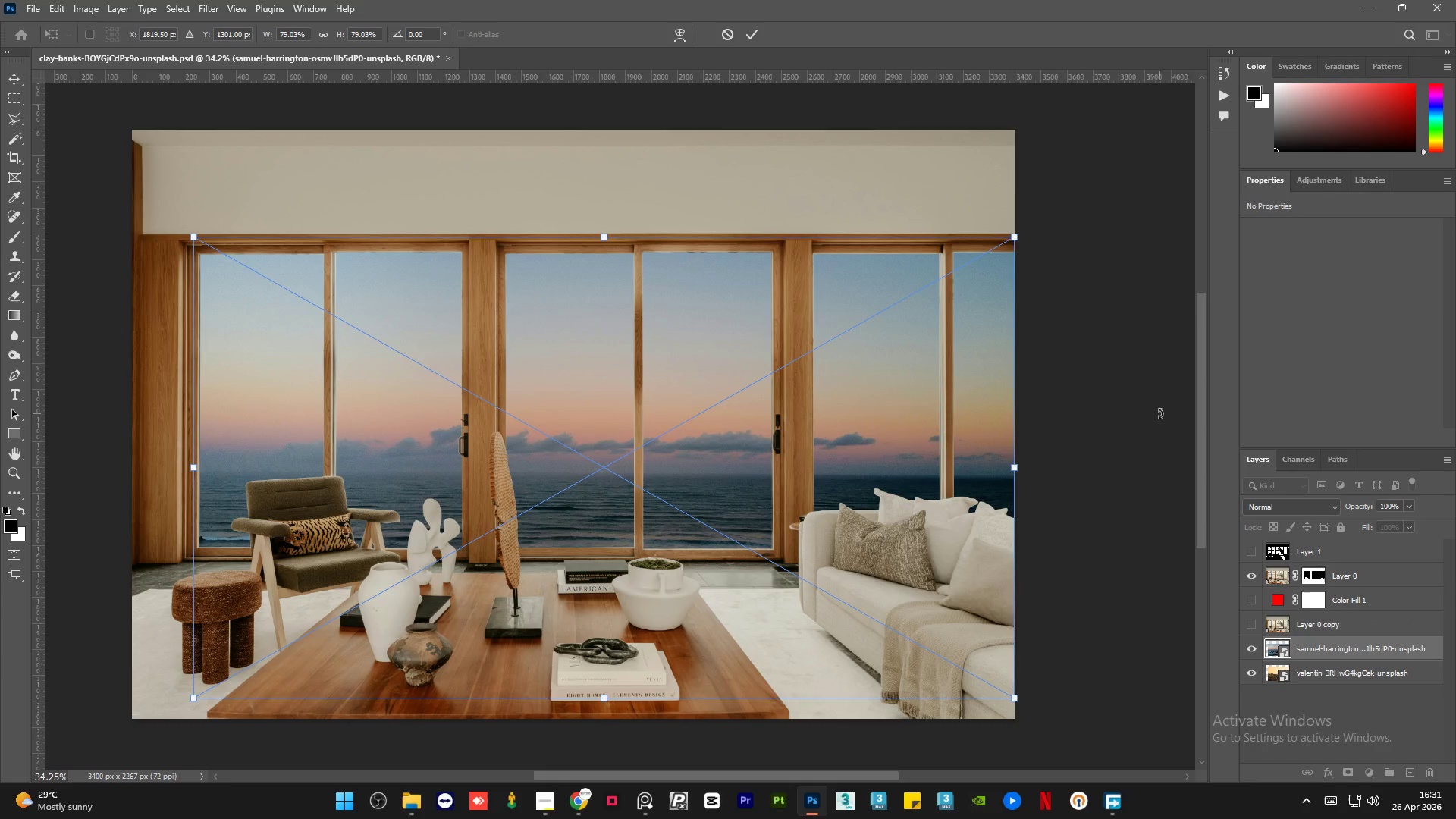 
key(Shift+ArrowUp)
 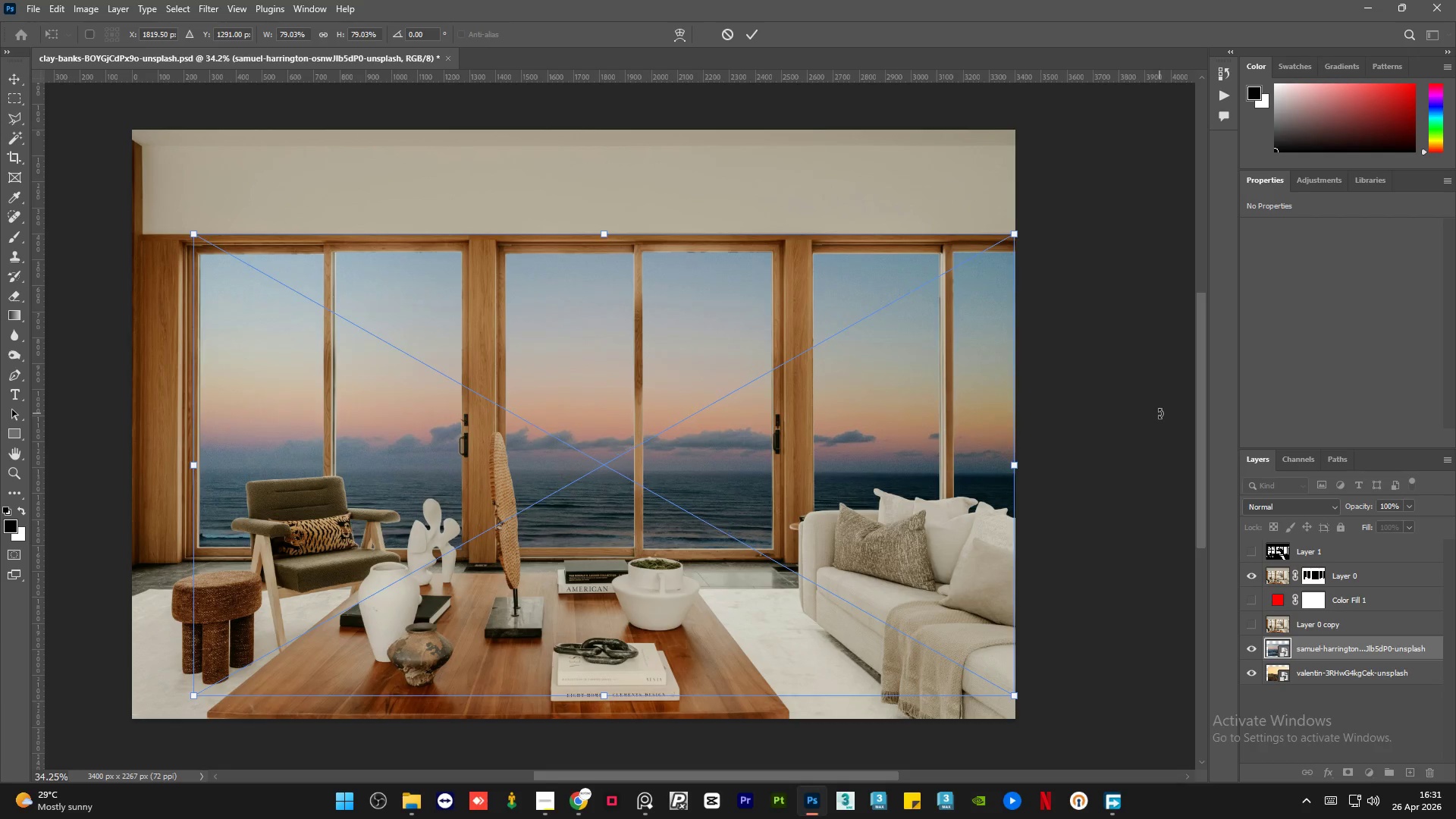 
key(Shift+ArrowUp)
 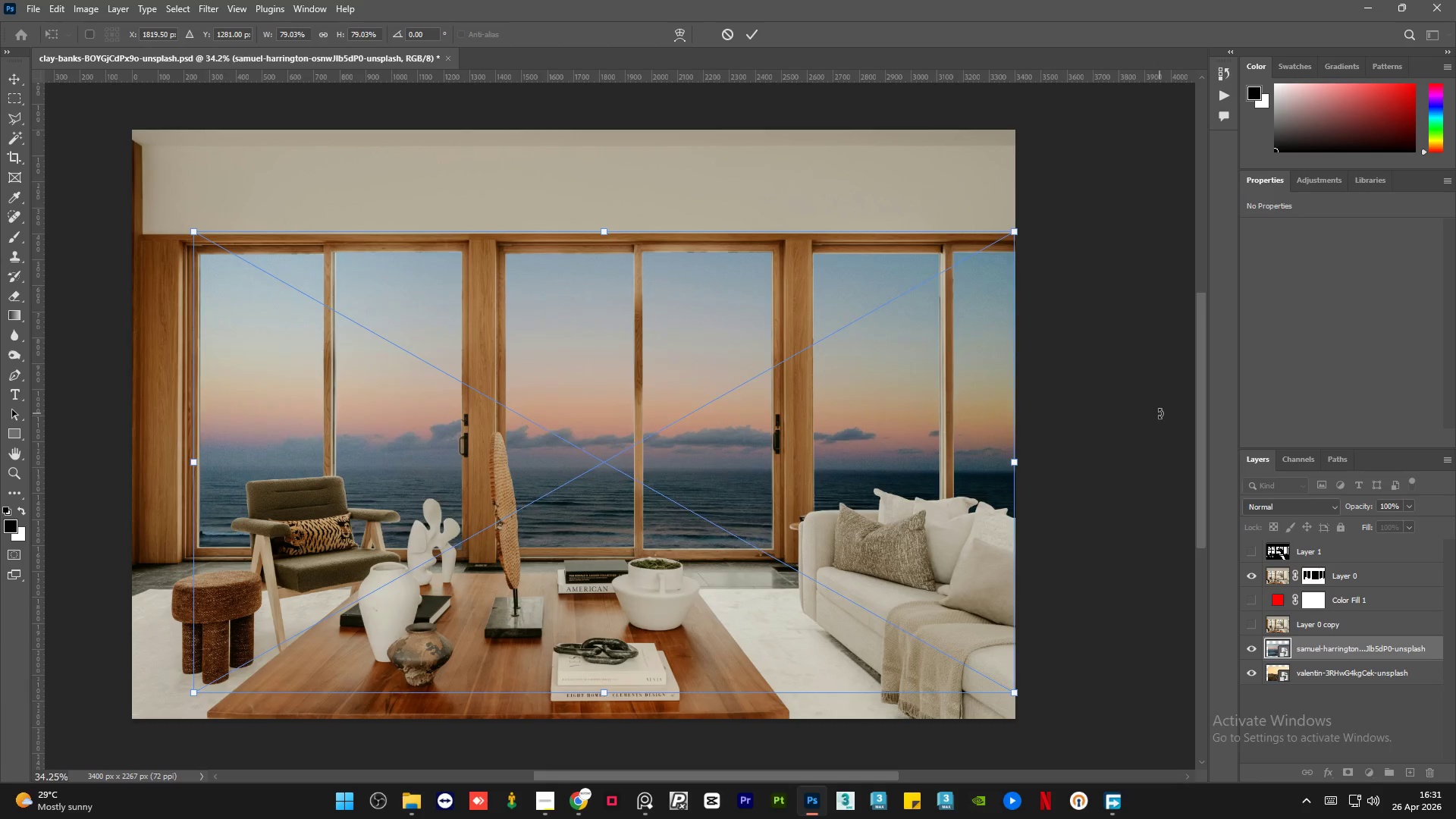 
key(Shift+ArrowUp)
 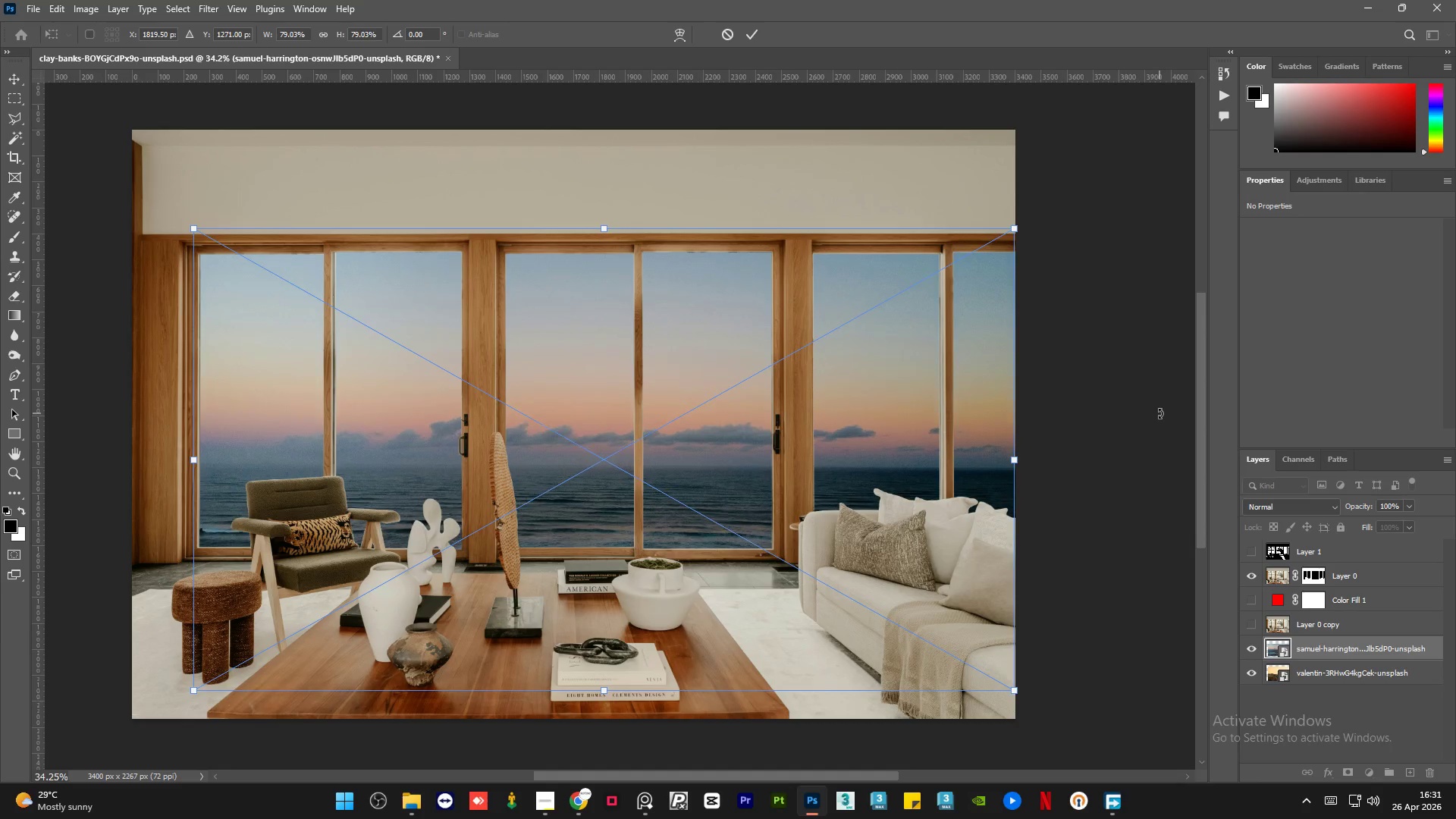 
key(Shift+ArrowUp)
 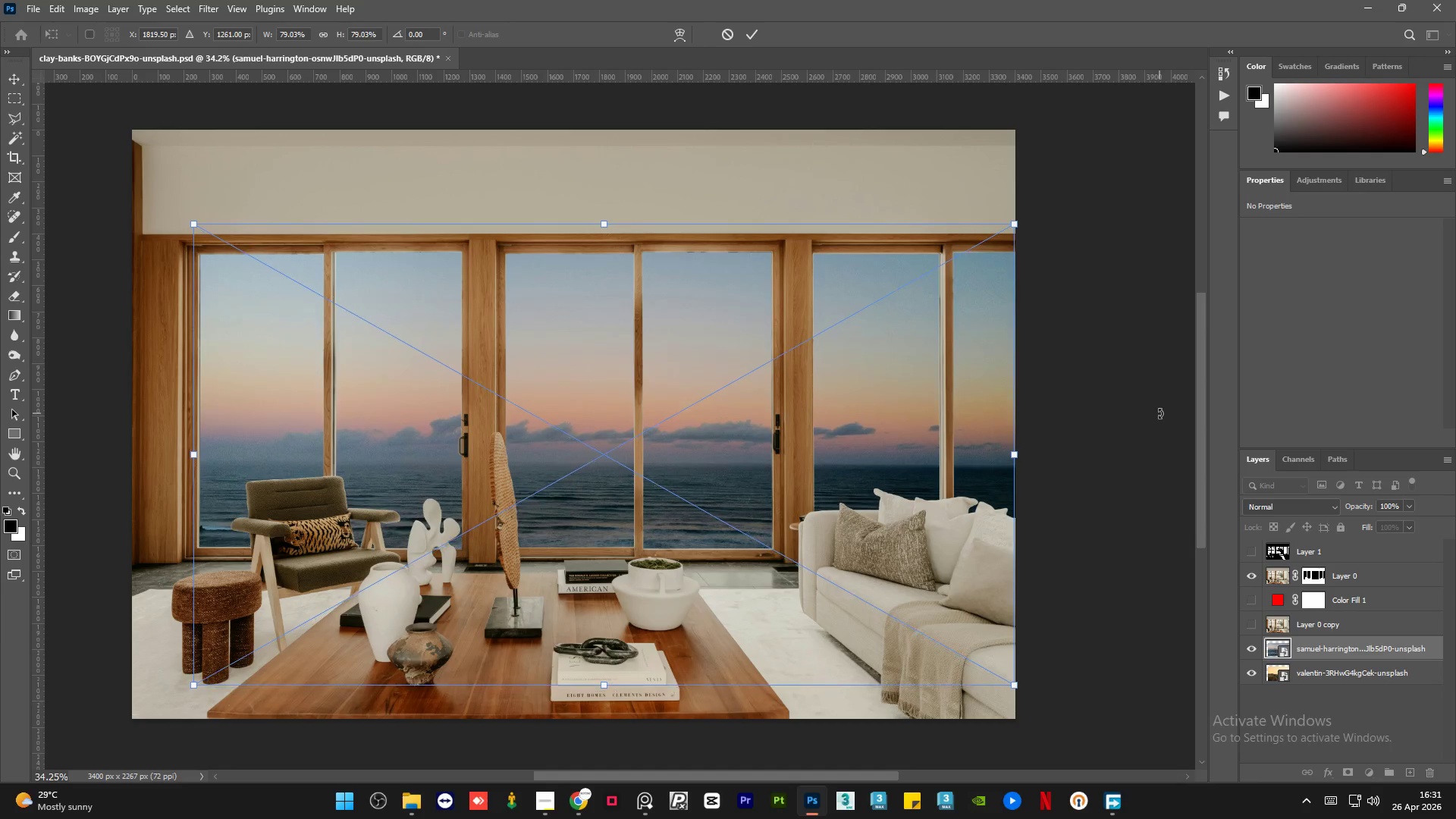 
key(Shift+ArrowUp)
 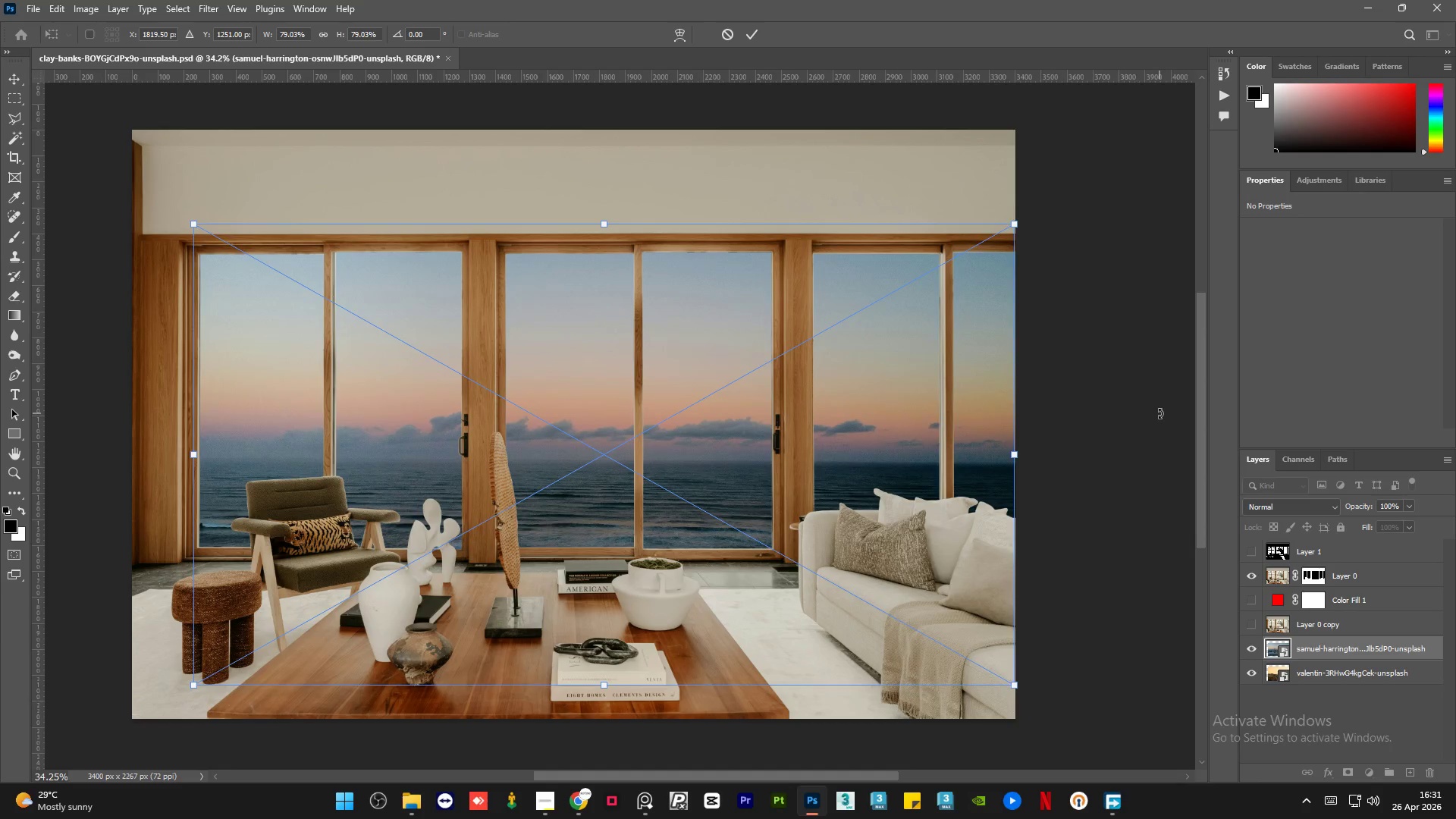 
key(Shift+ArrowUp)
 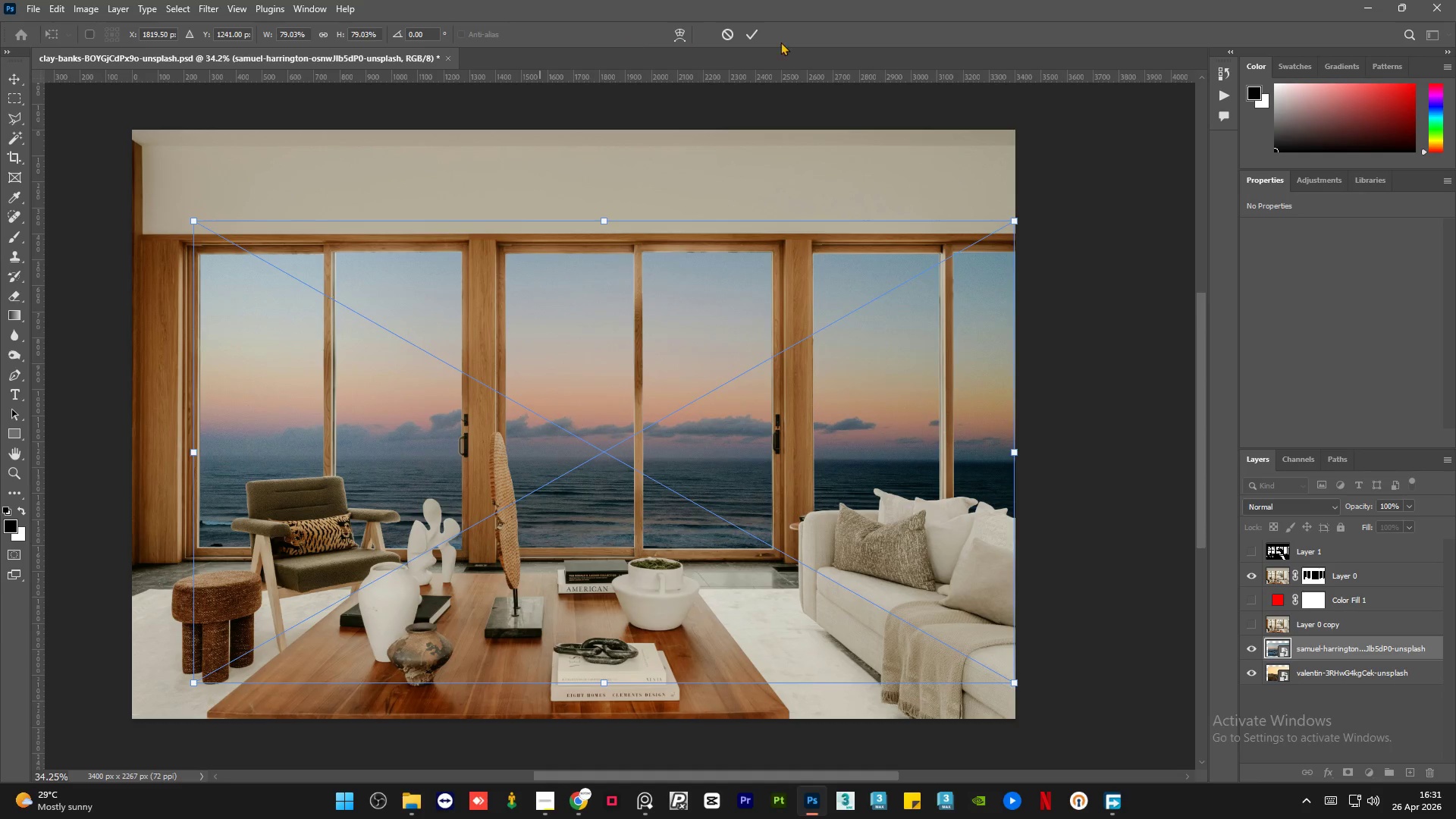 
left_click([752, 32])
 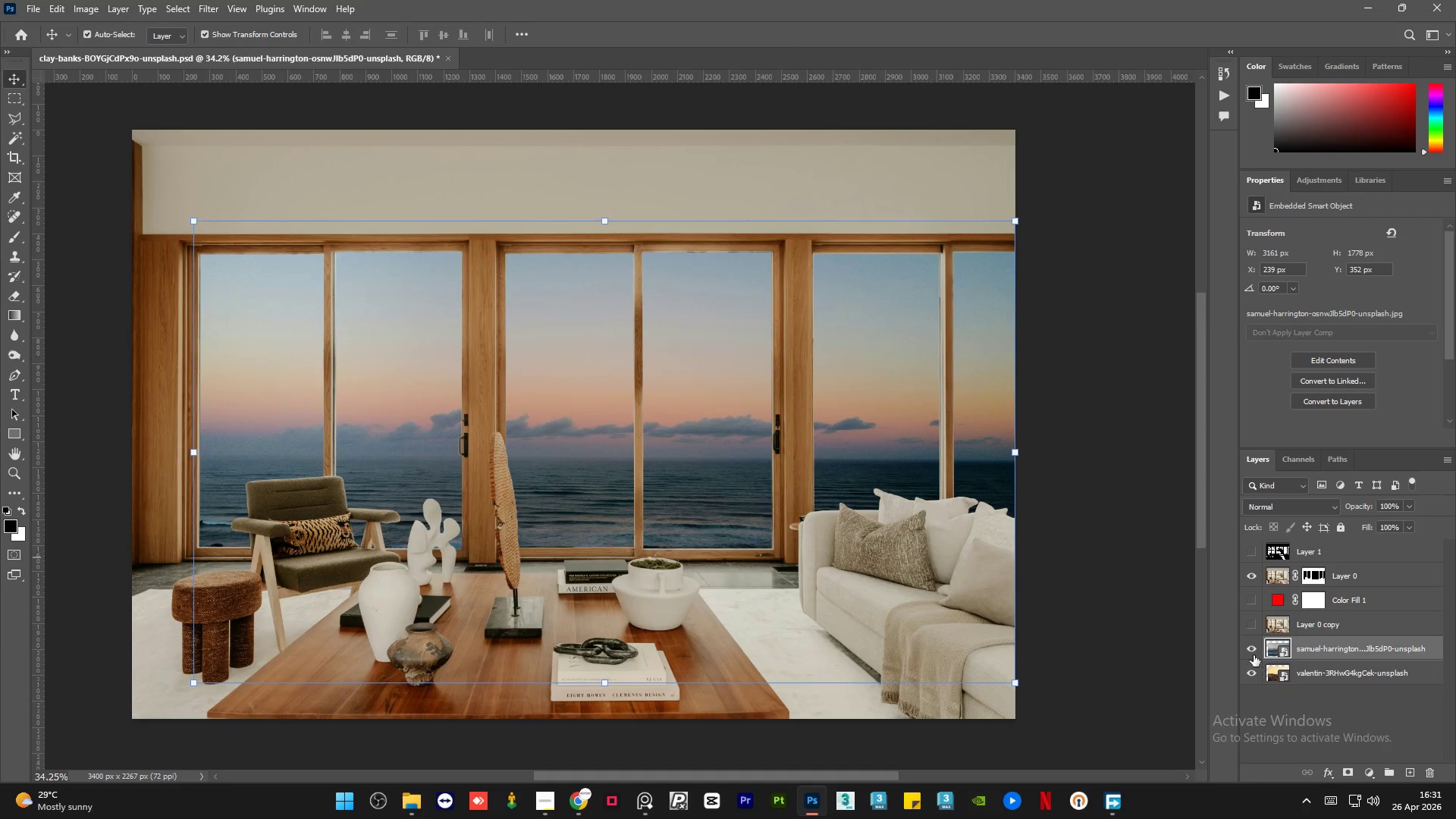 
left_click([1247, 650])
 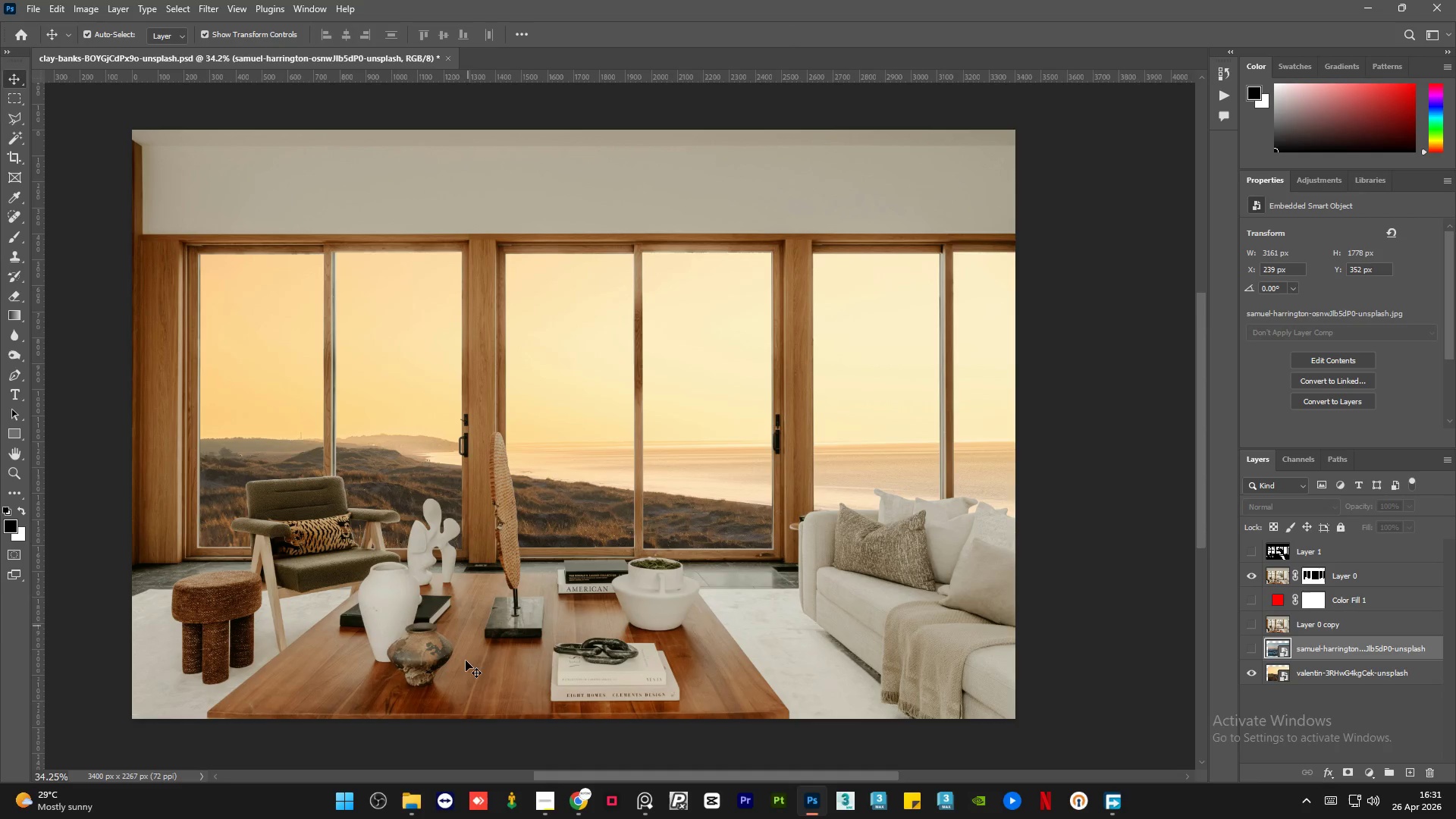 
mouse_move([558, 801])
 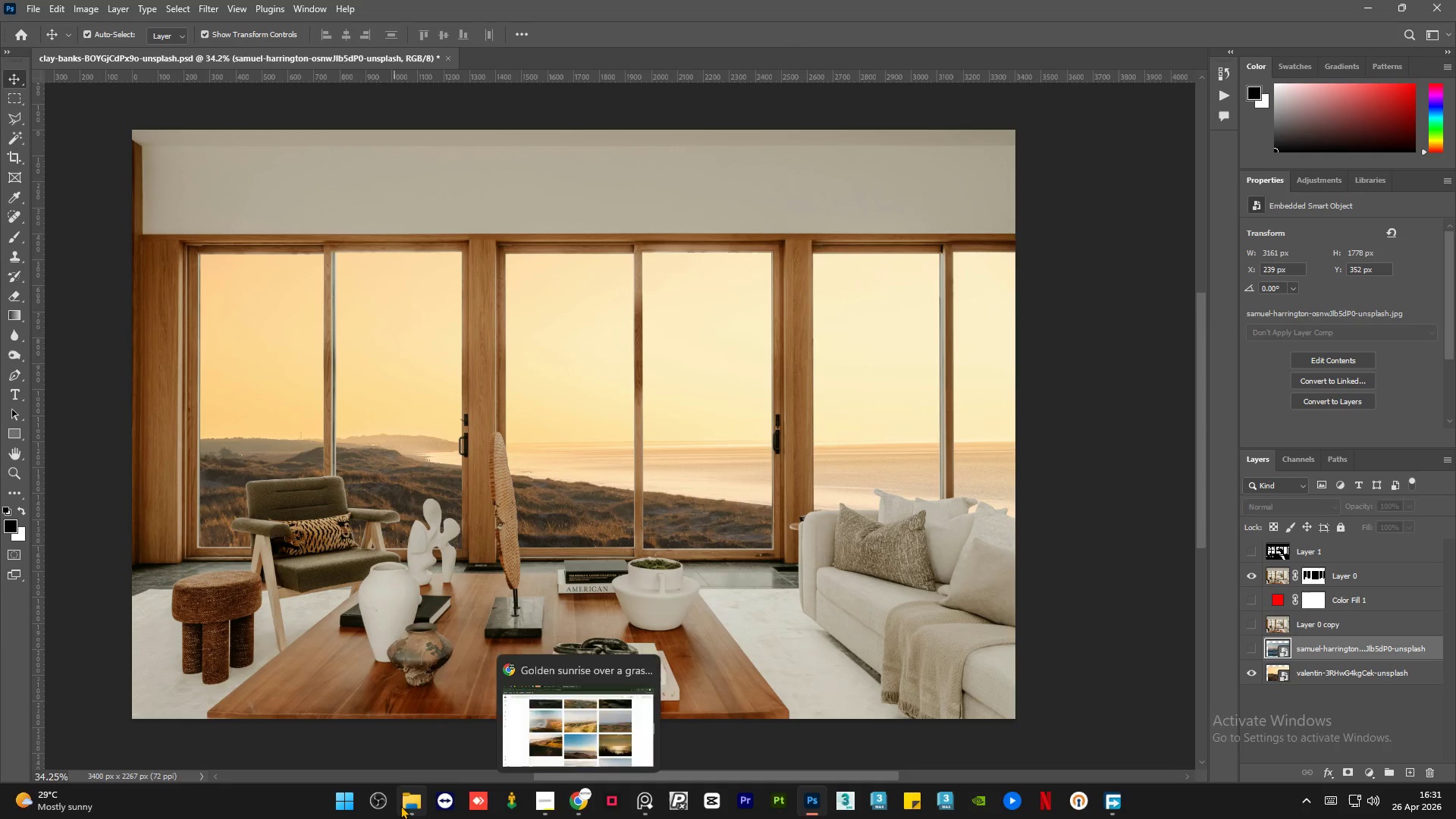 
left_click([401, 805])
 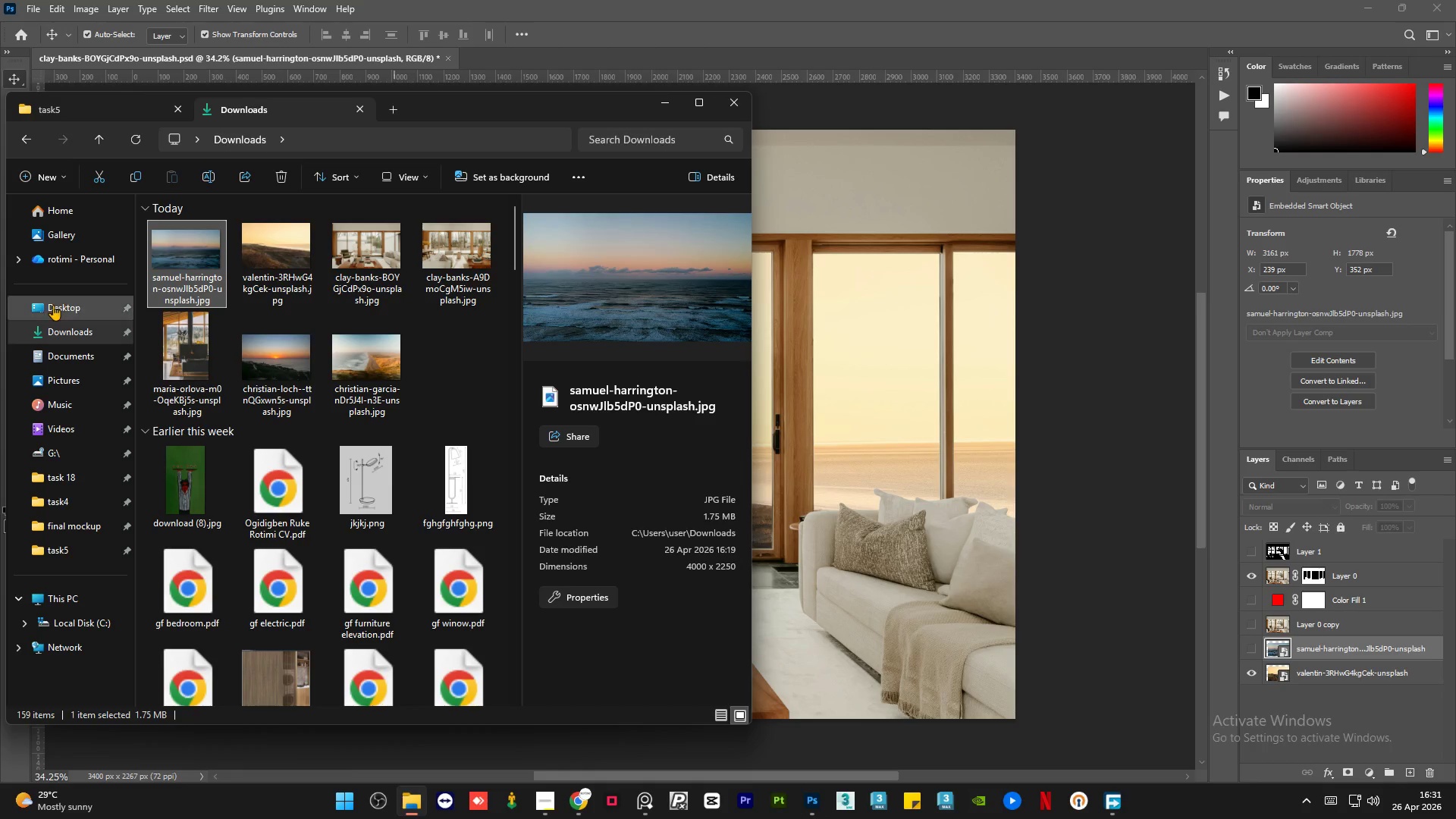 
left_click([67, 326])
 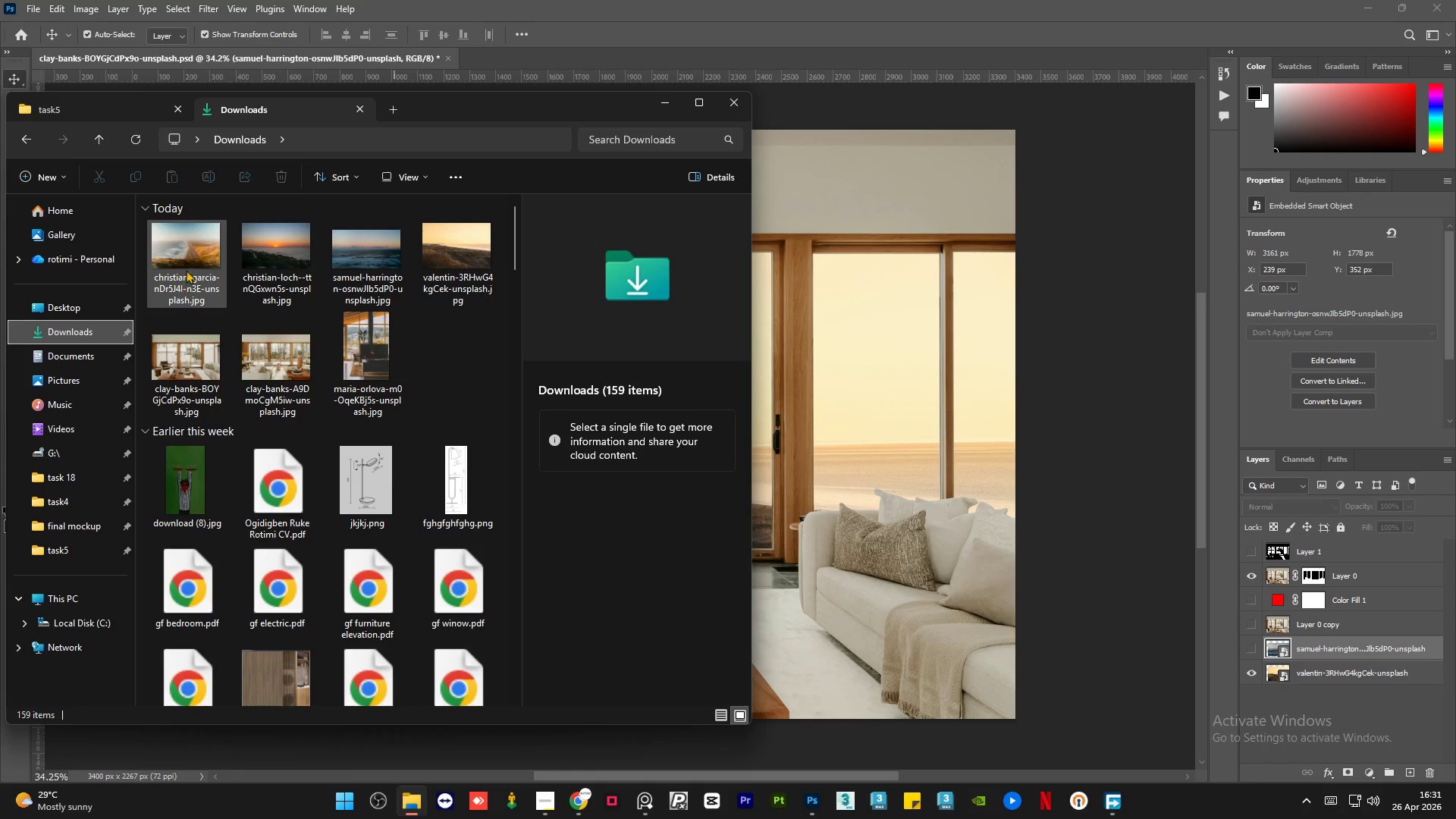 
left_click([199, 249])
 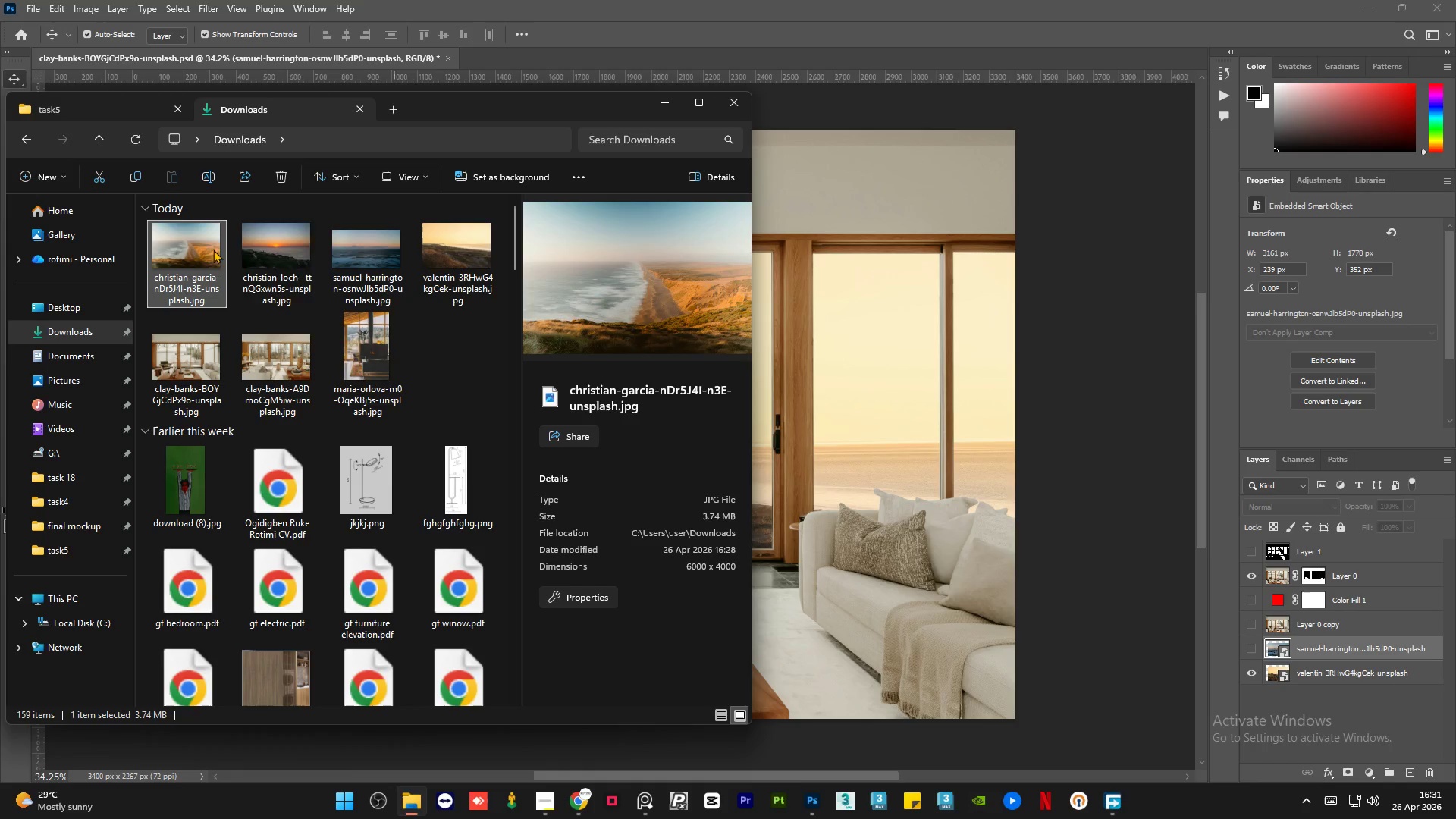 
left_click([293, 249])
 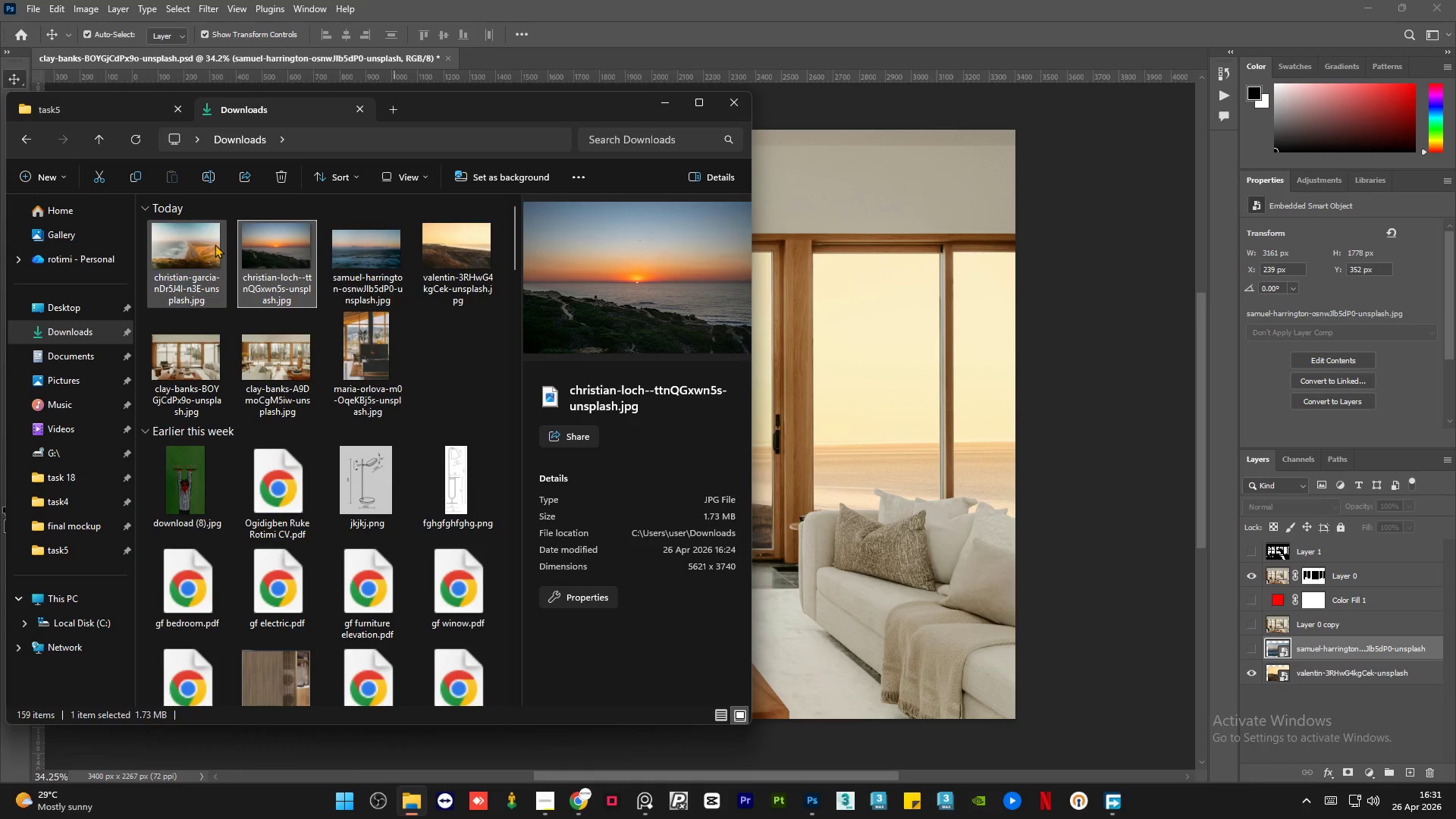 
left_click([455, 249])
 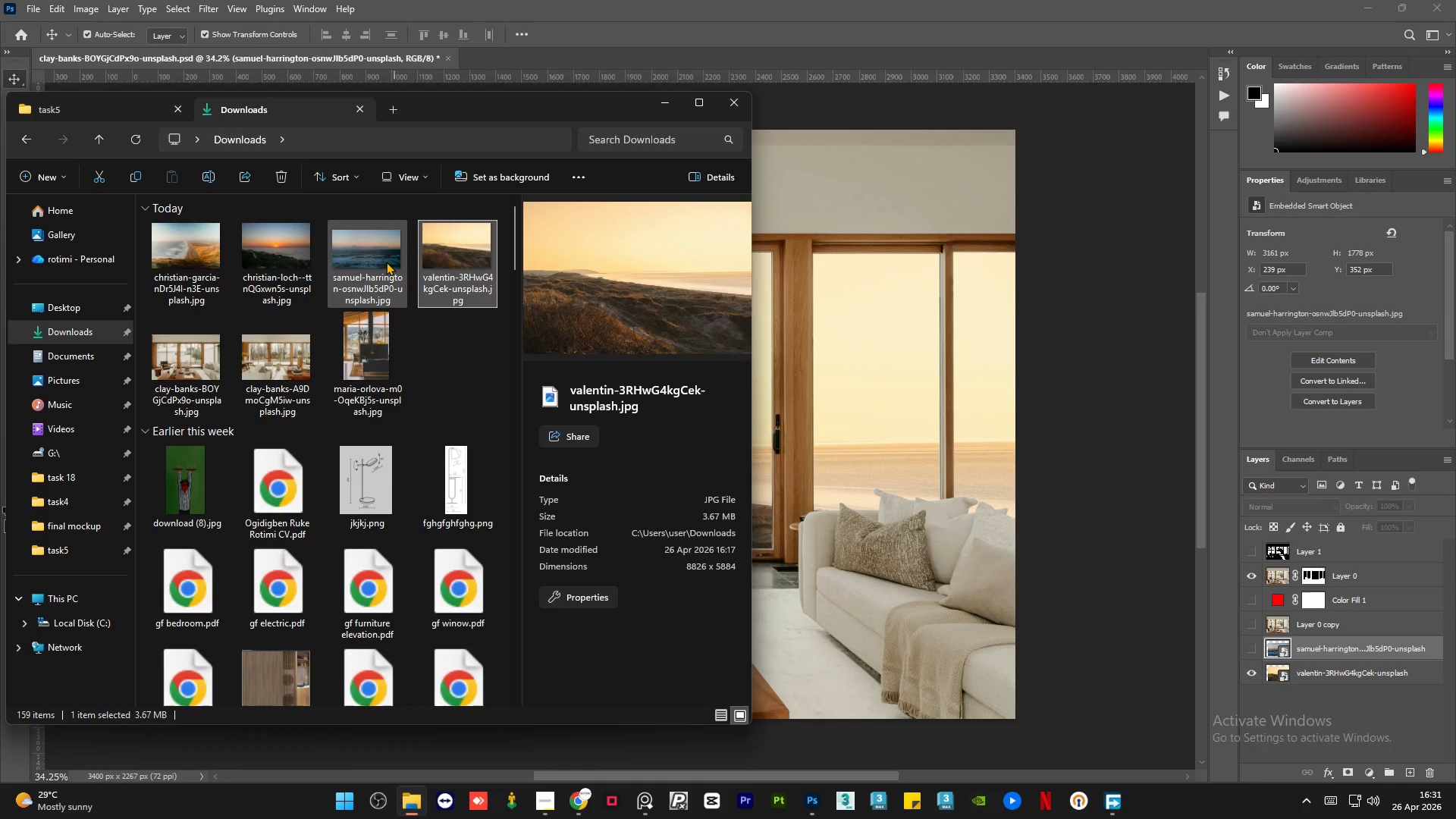 
left_click([386, 262])
 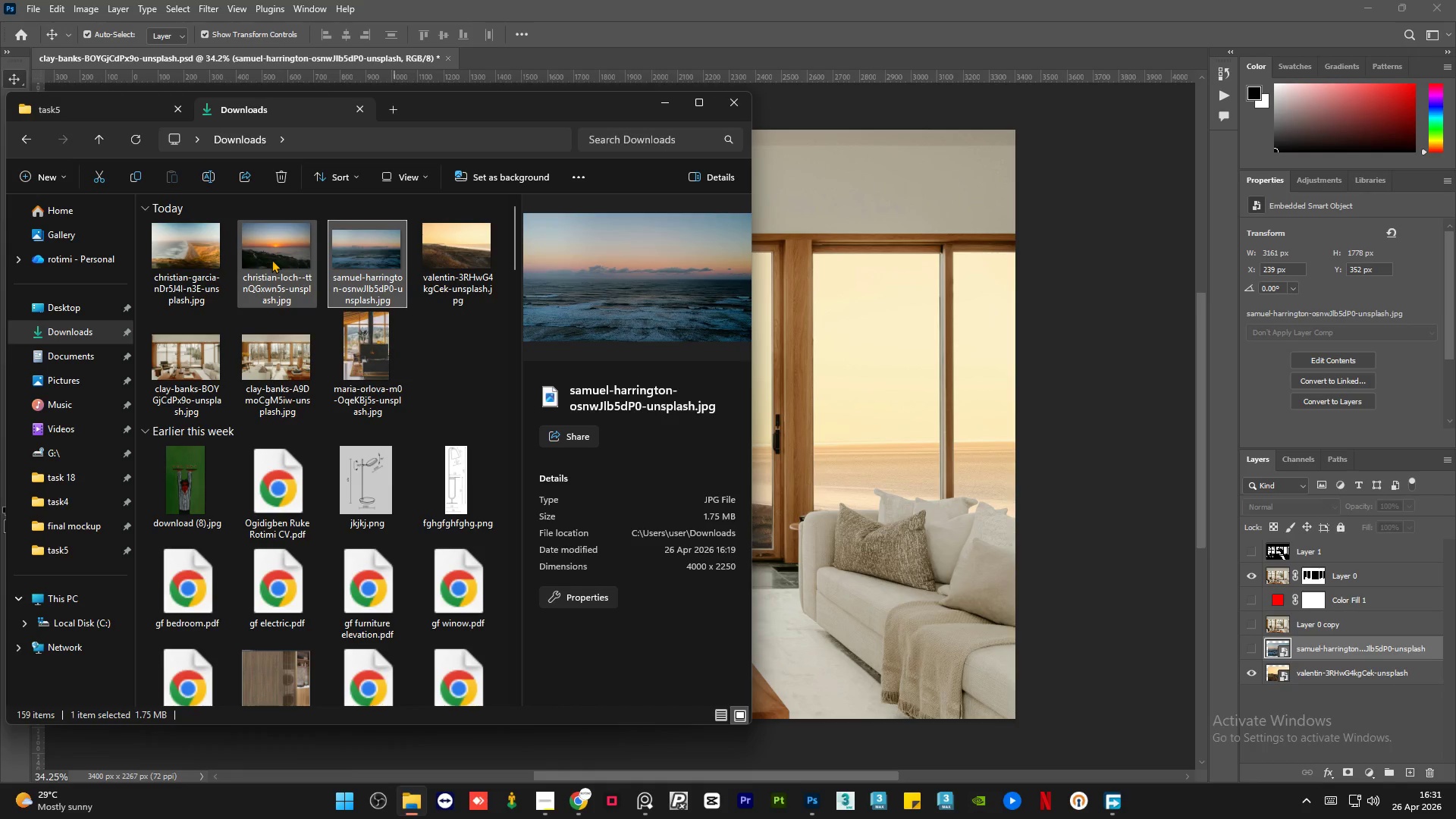 
left_click([271, 259])
 